 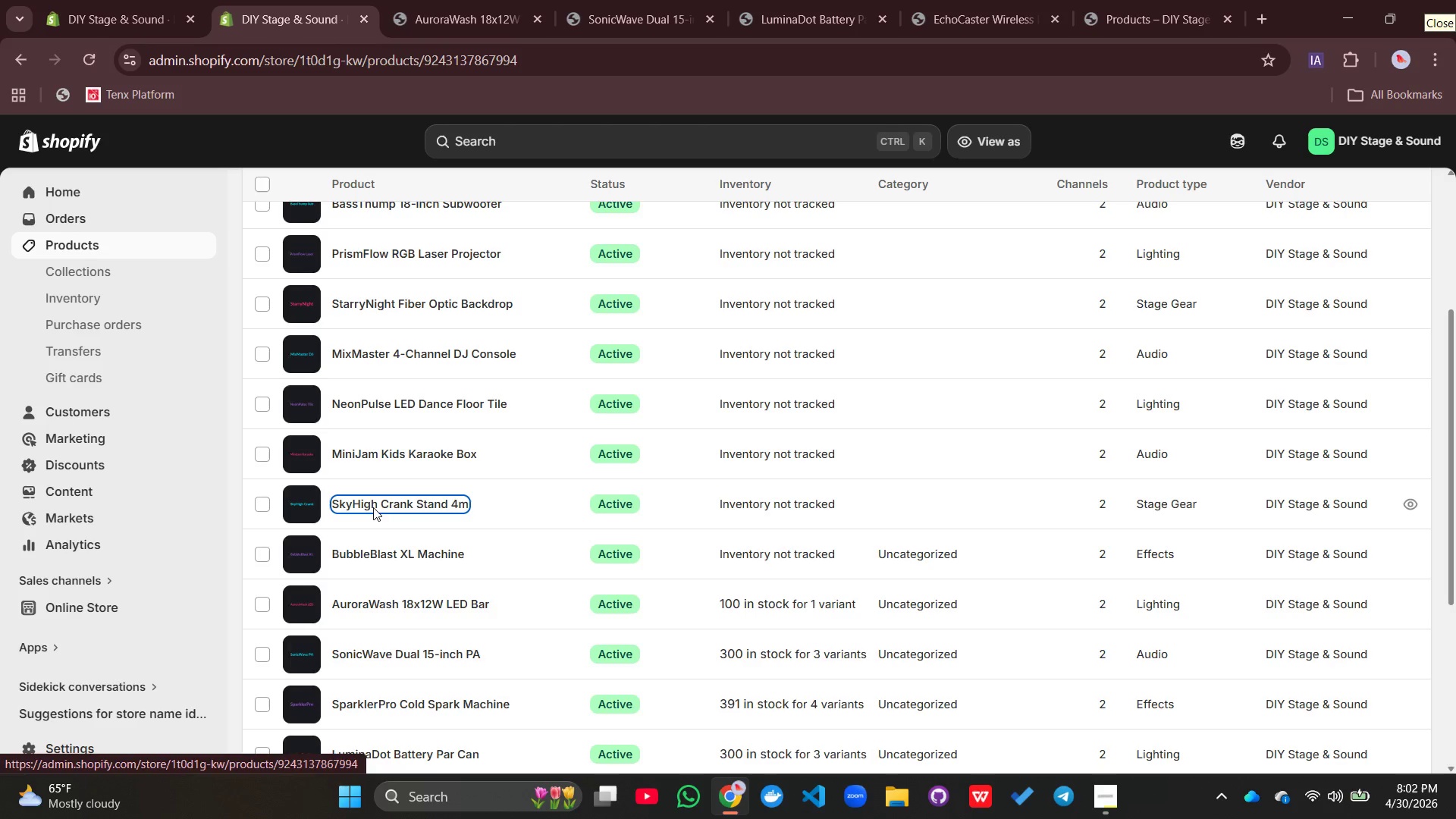 
left_click([457, 416])
 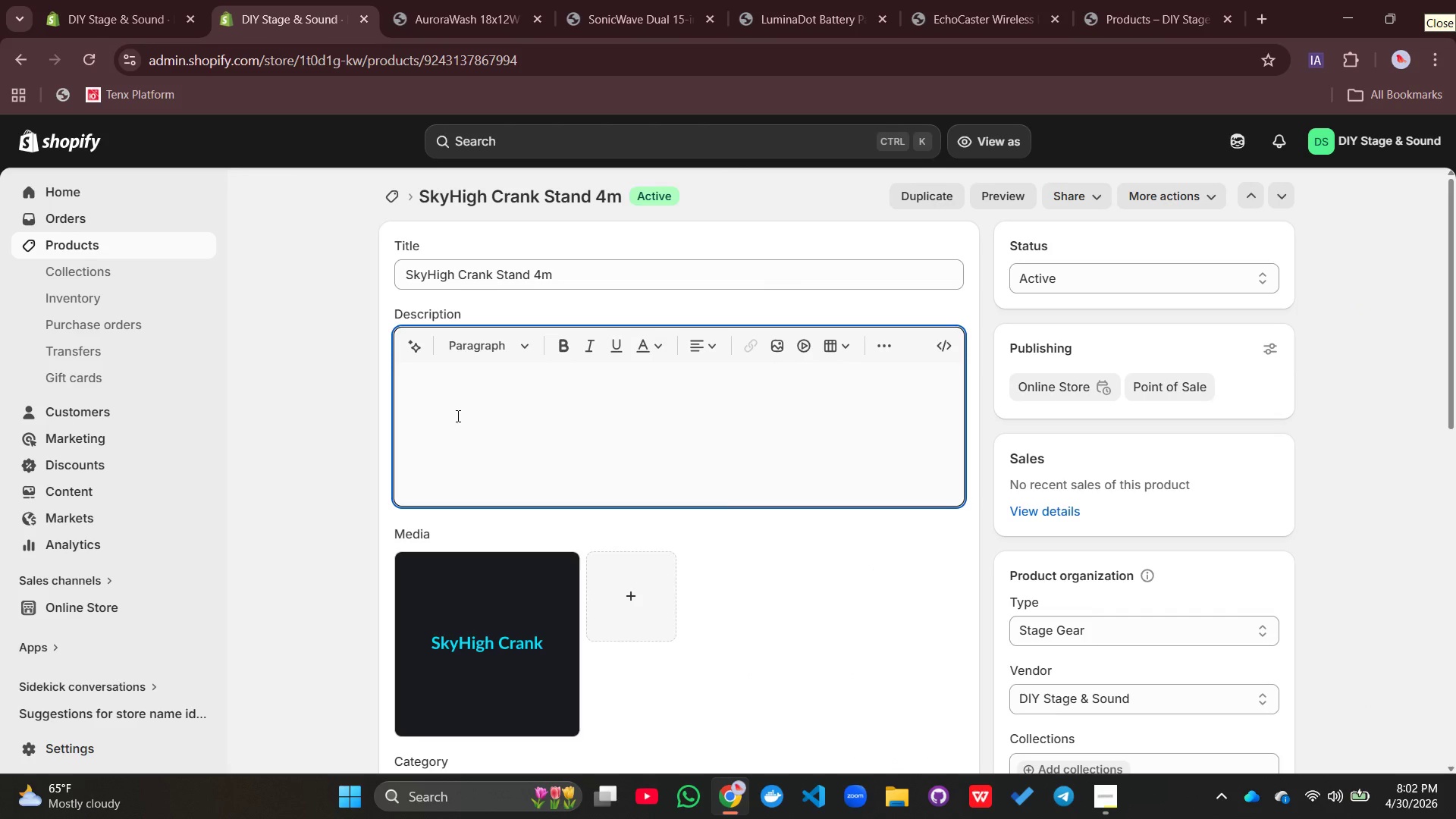 
type(Raise Yout=r )
key(Backspace)
key(Backspace)
key(Backspace)
key(Backspace)
type(r)
key(Backspace)
key(Backspace)
key(Backspace)
key(Backspace)
type(your speakers and lights safely with the skyHIght crank Stand)
 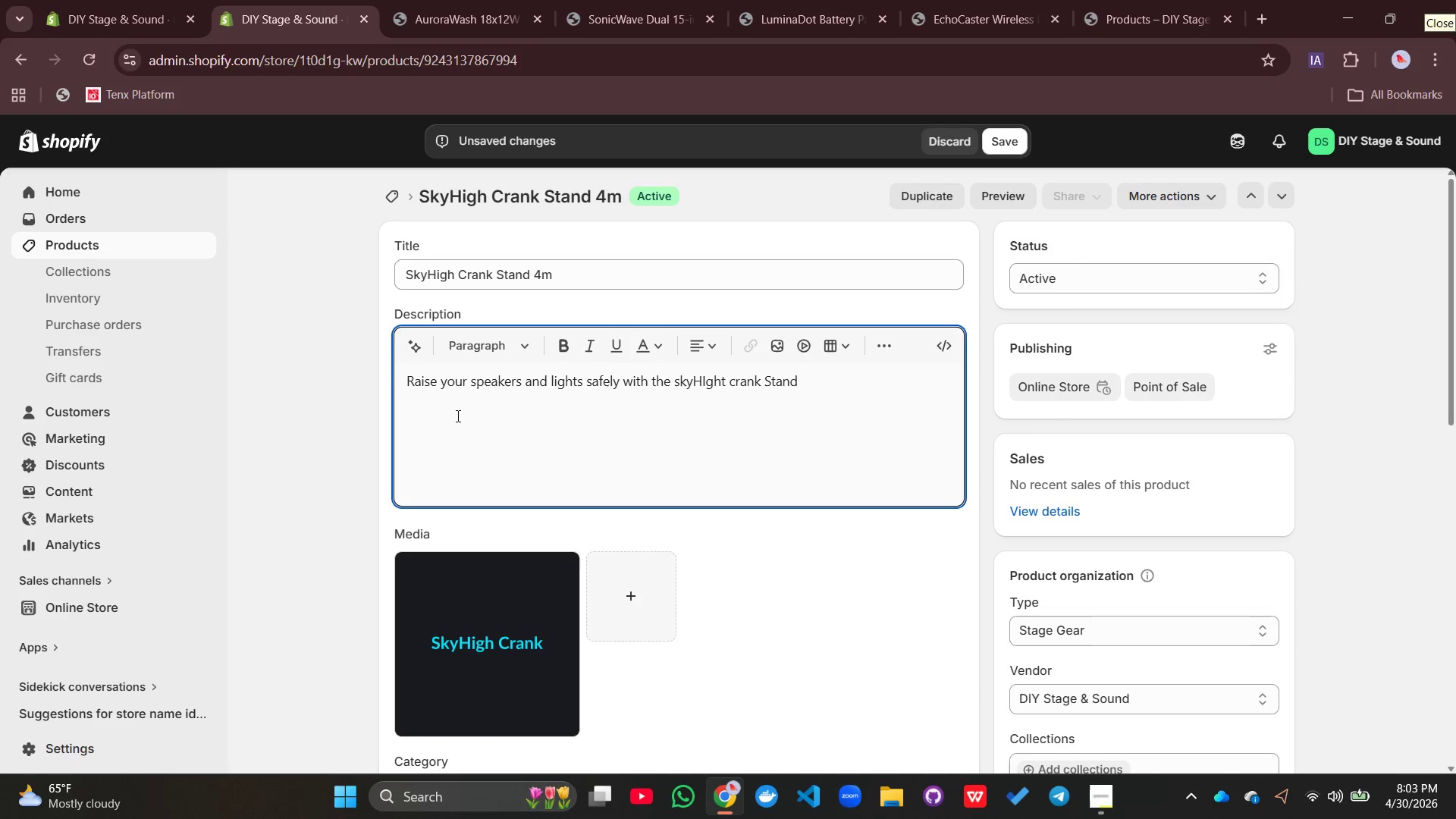 
wait(5.12)
 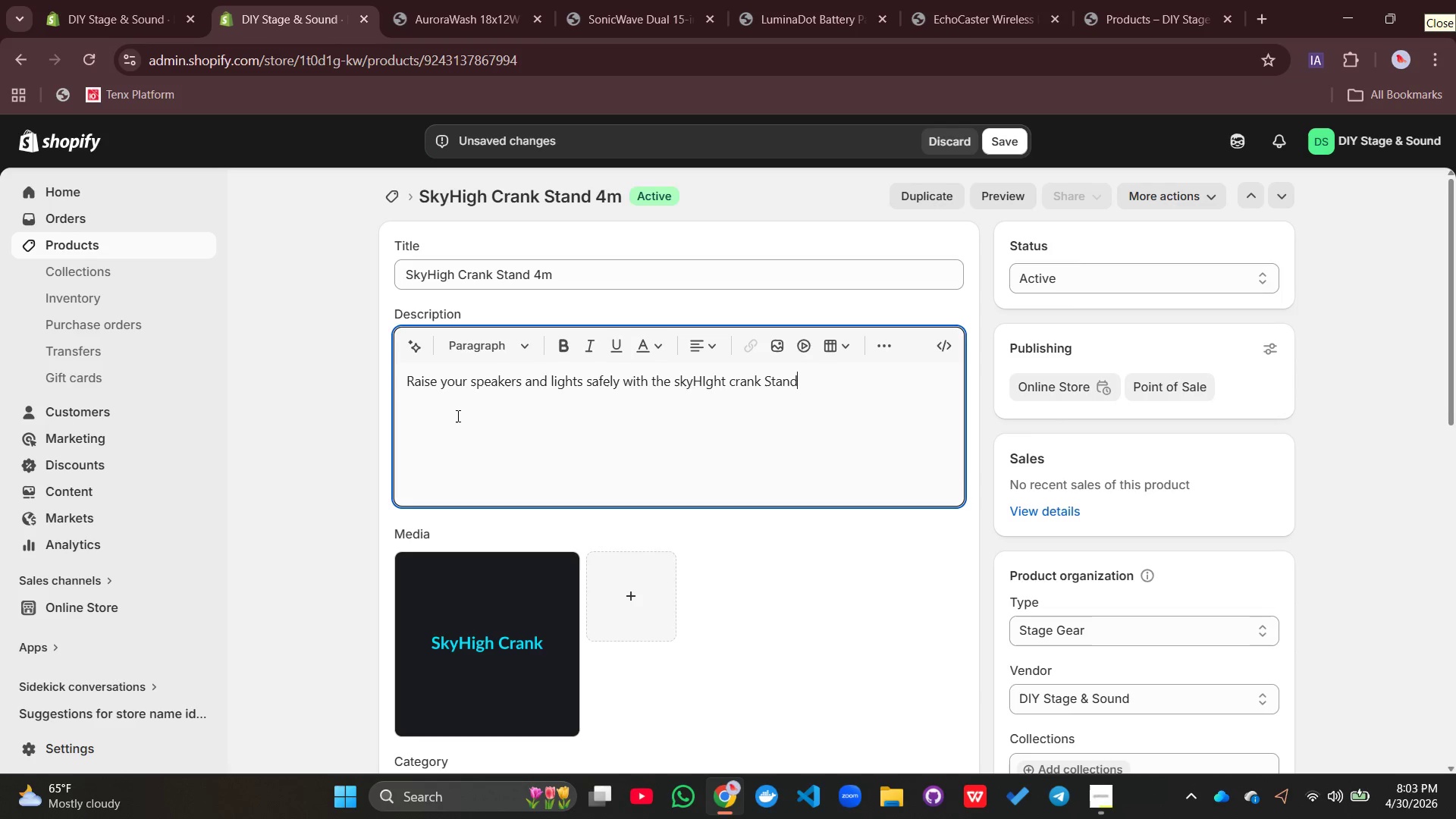 
left_click([709, 382])
 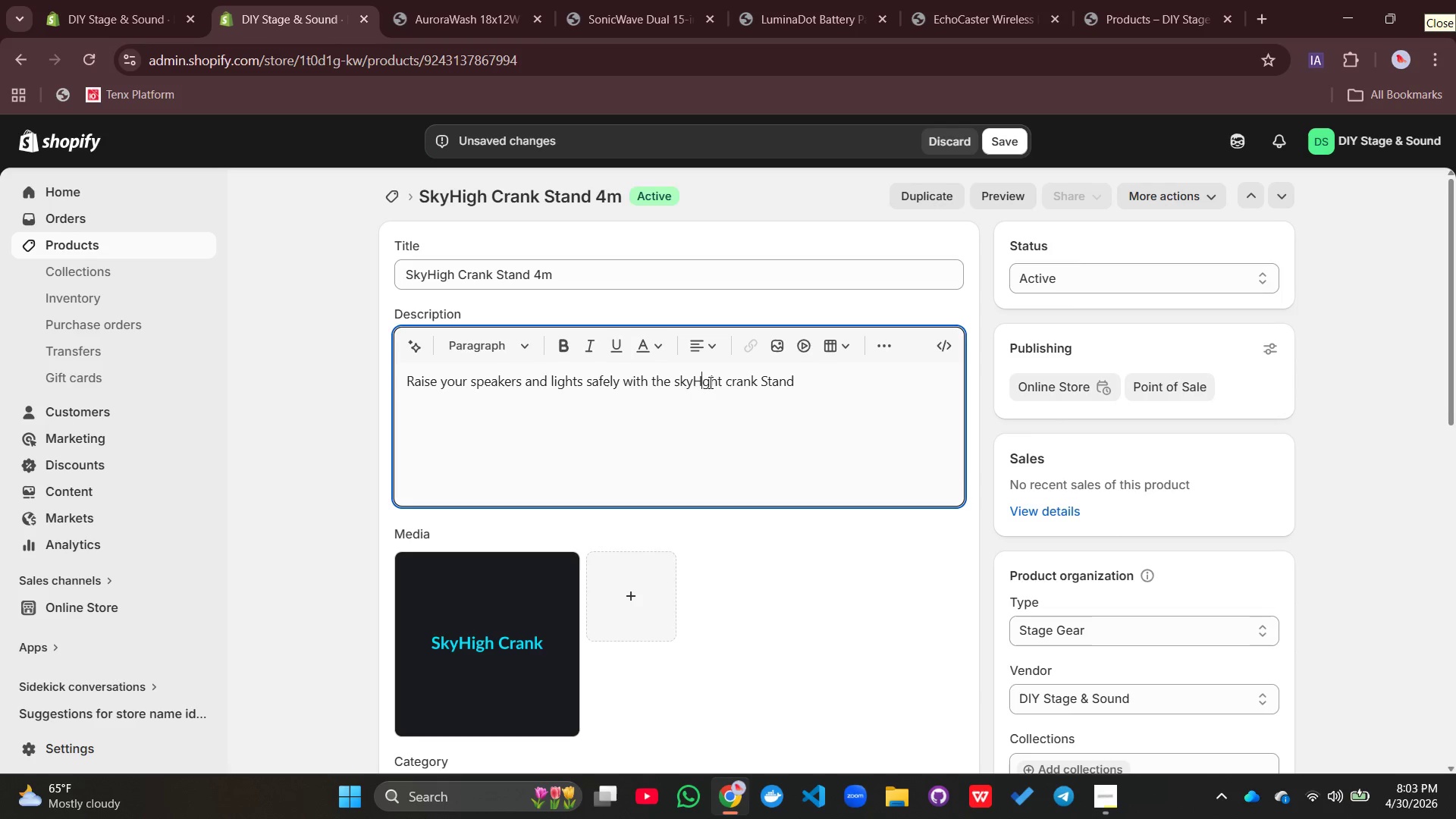 
key(Backspace)
 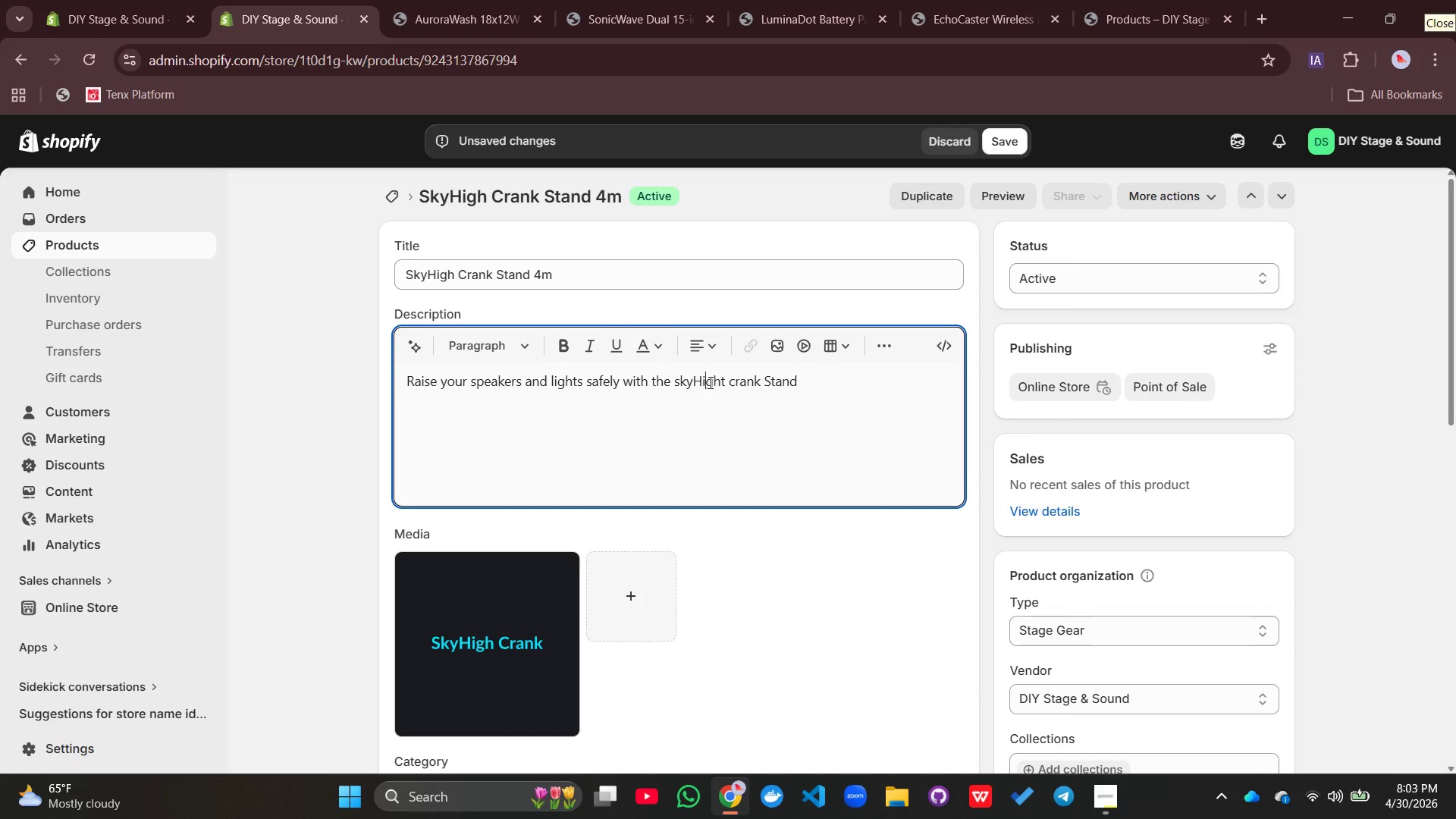 
key(I)
 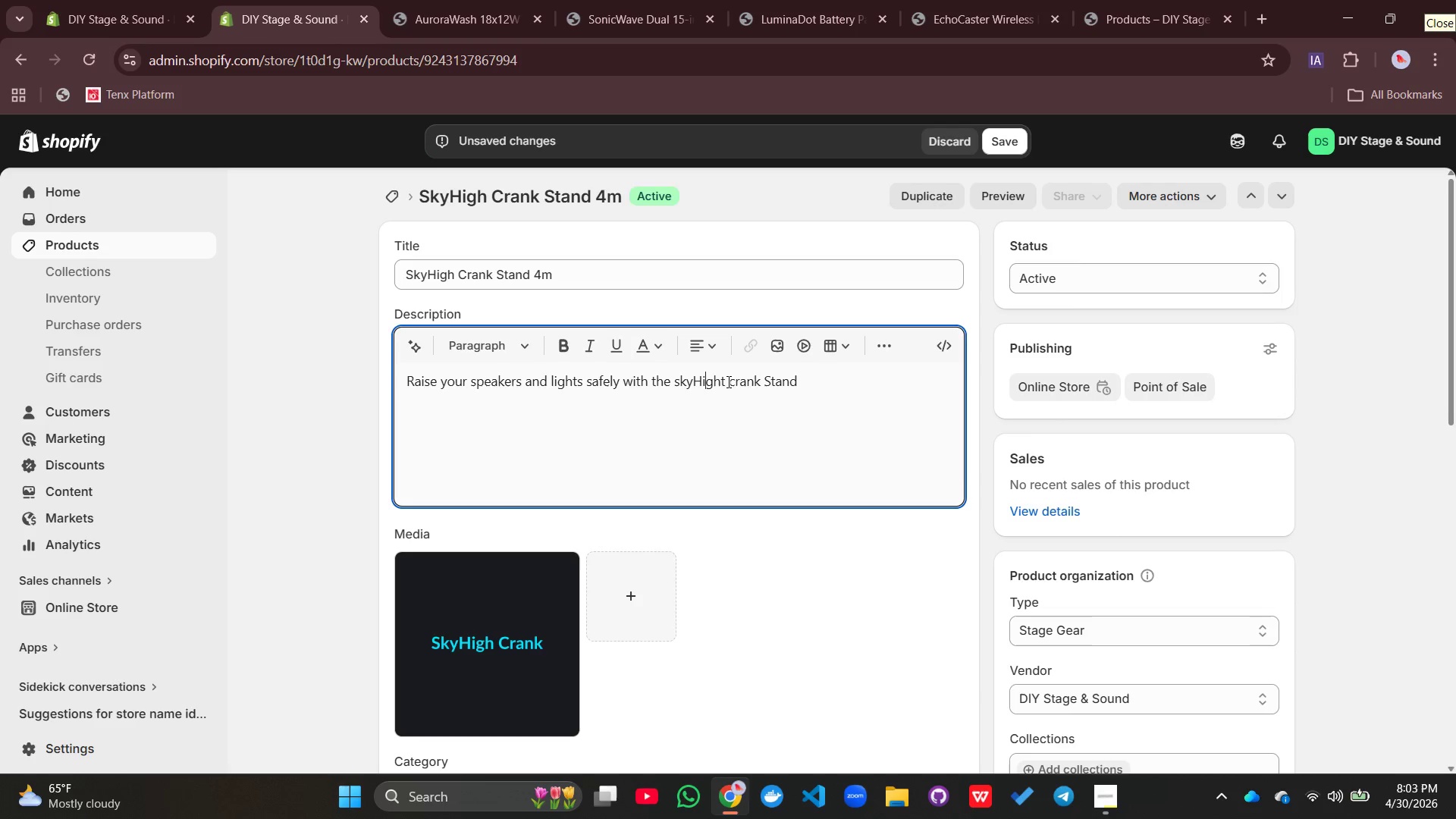 
left_click([726, 381])
 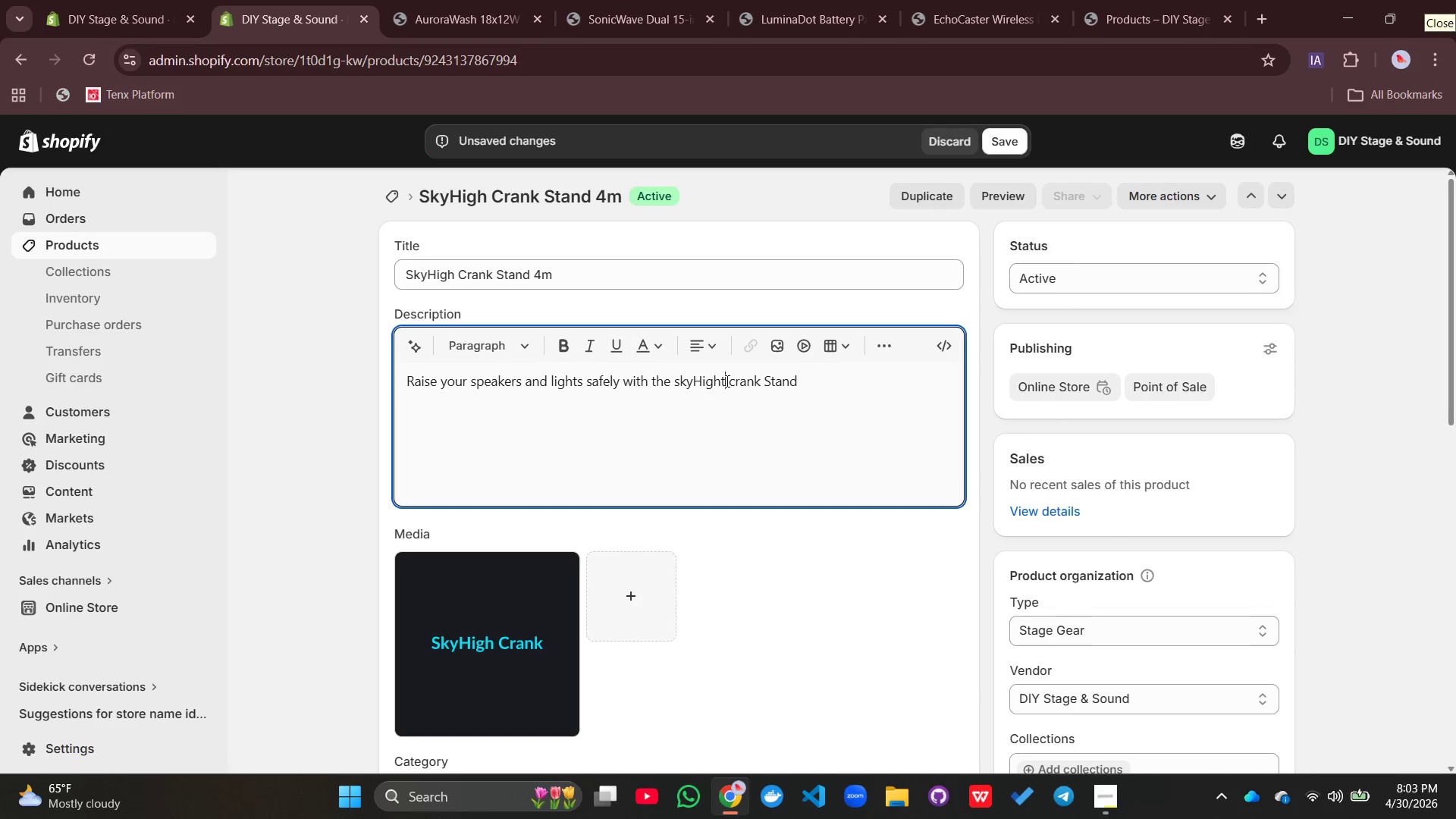 
key(Backspace)
 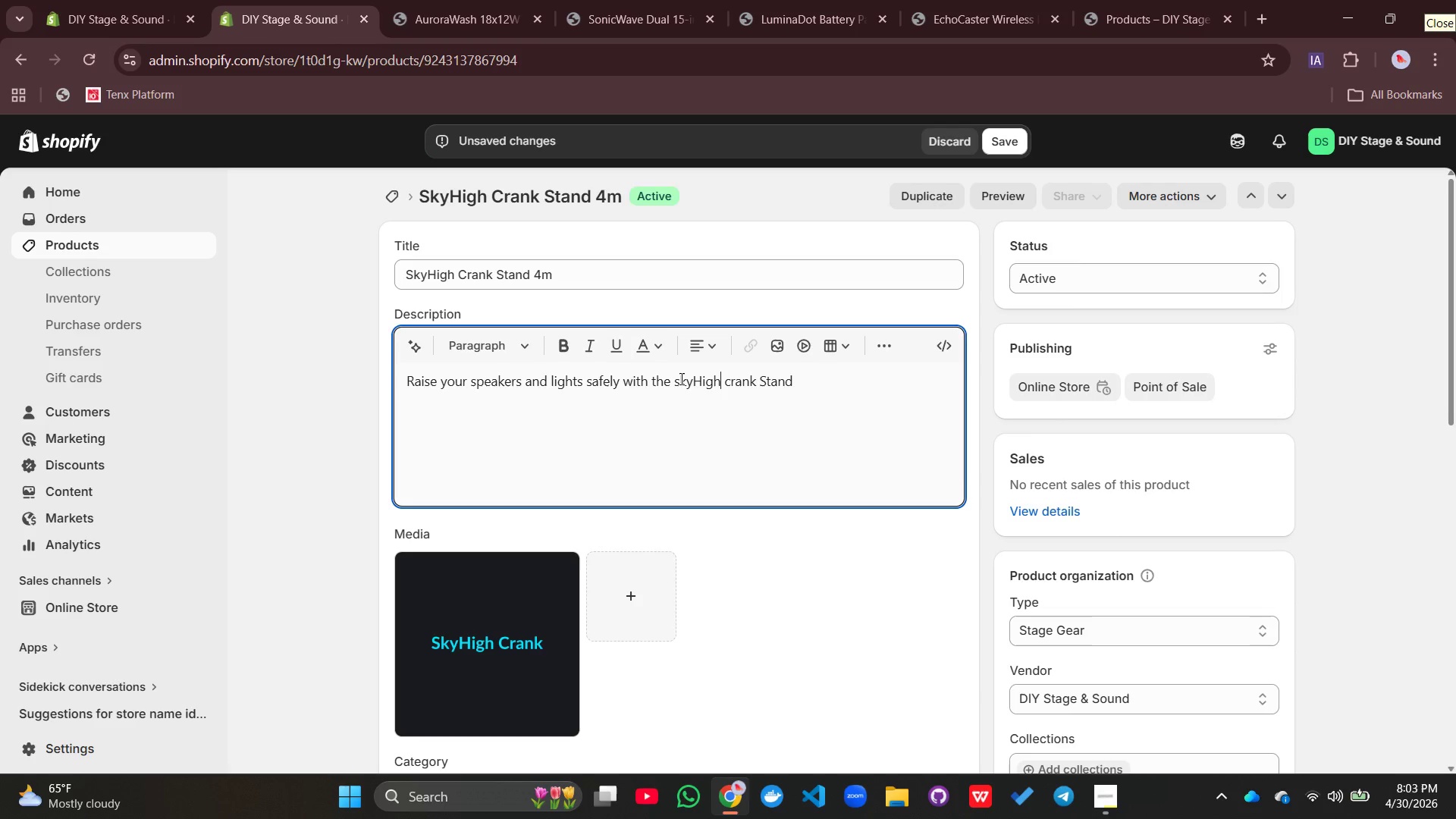 
left_click([680, 378])
 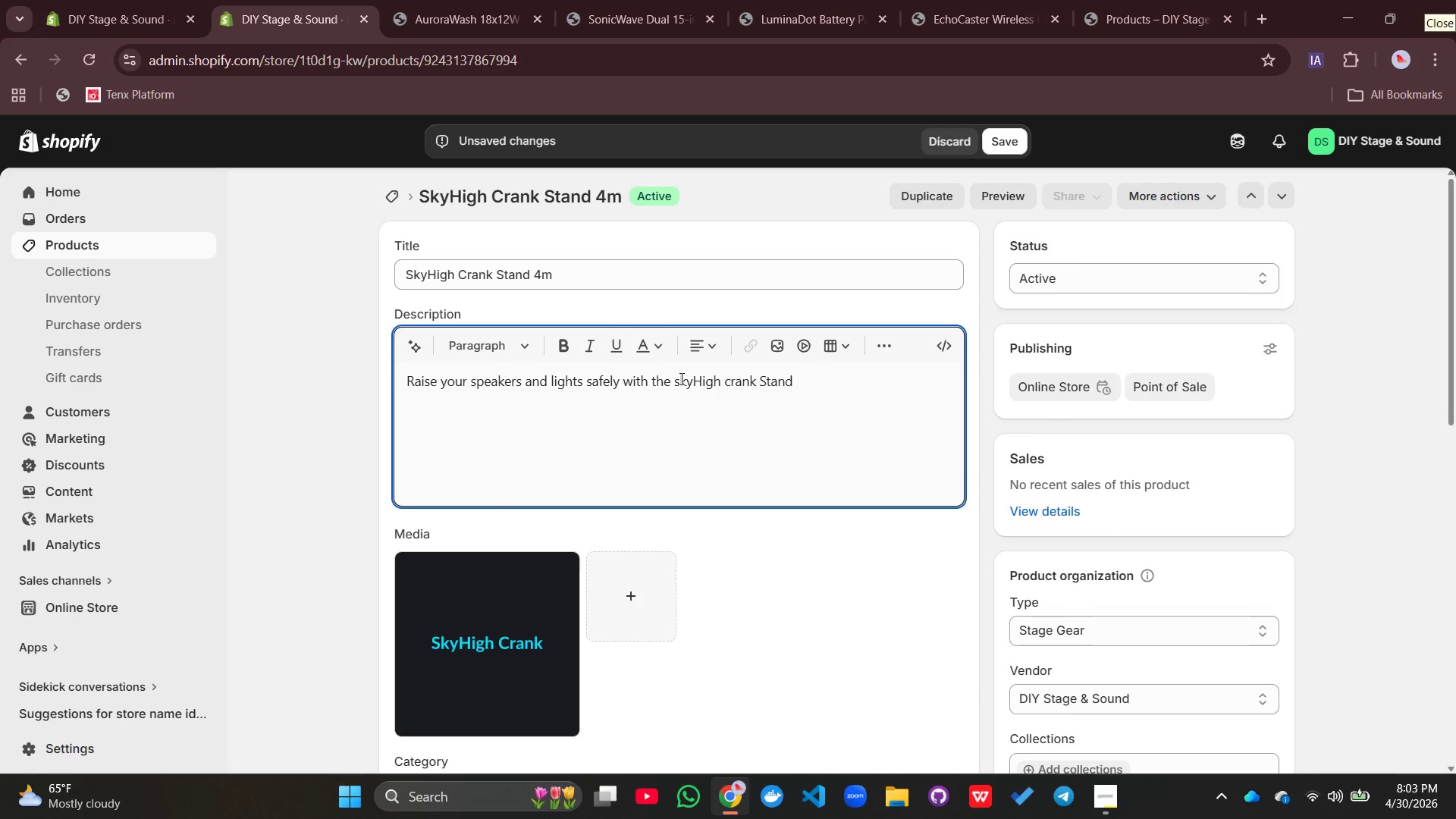 
key(Backspace)
 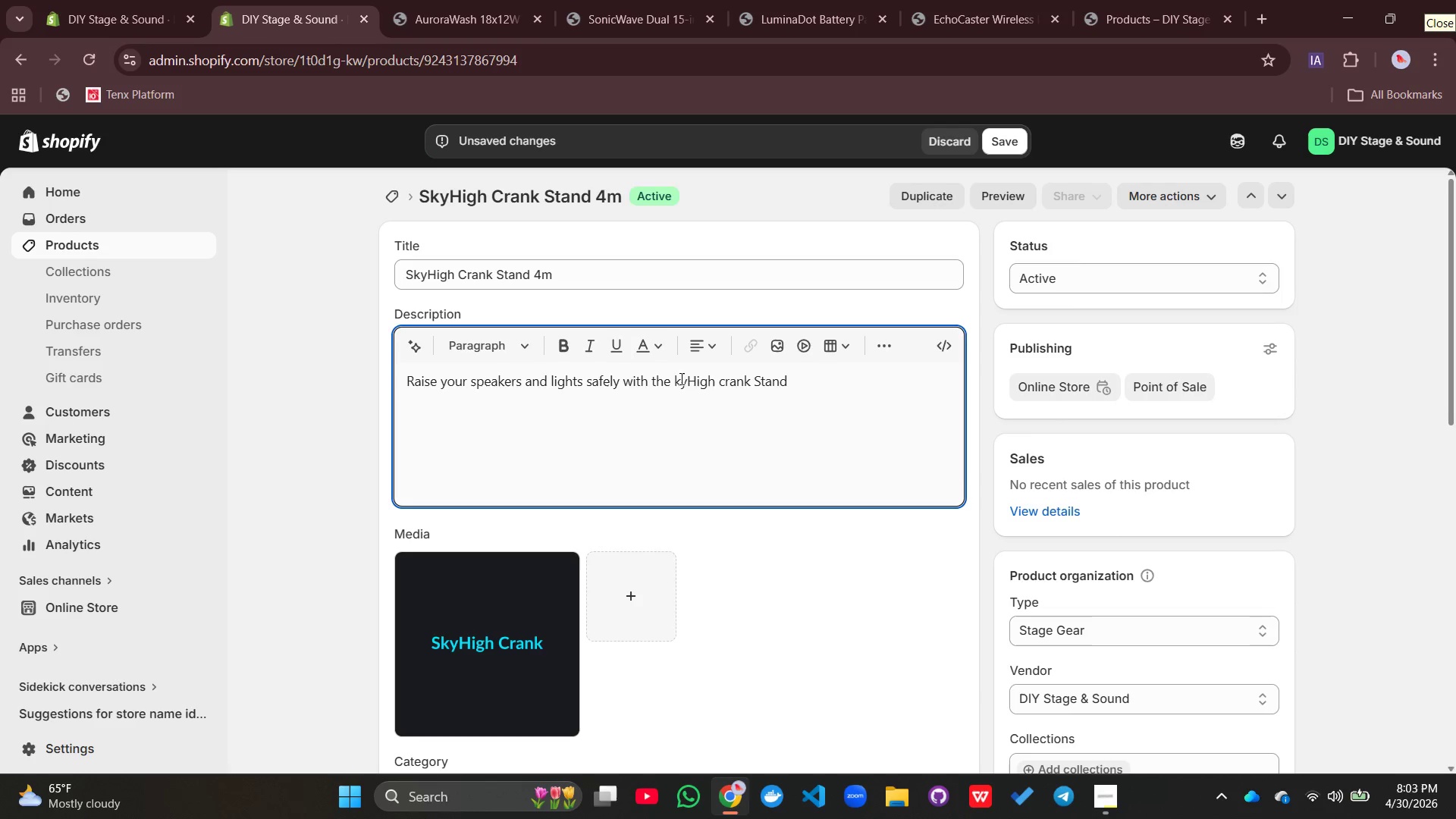 
key(Shift+S)
 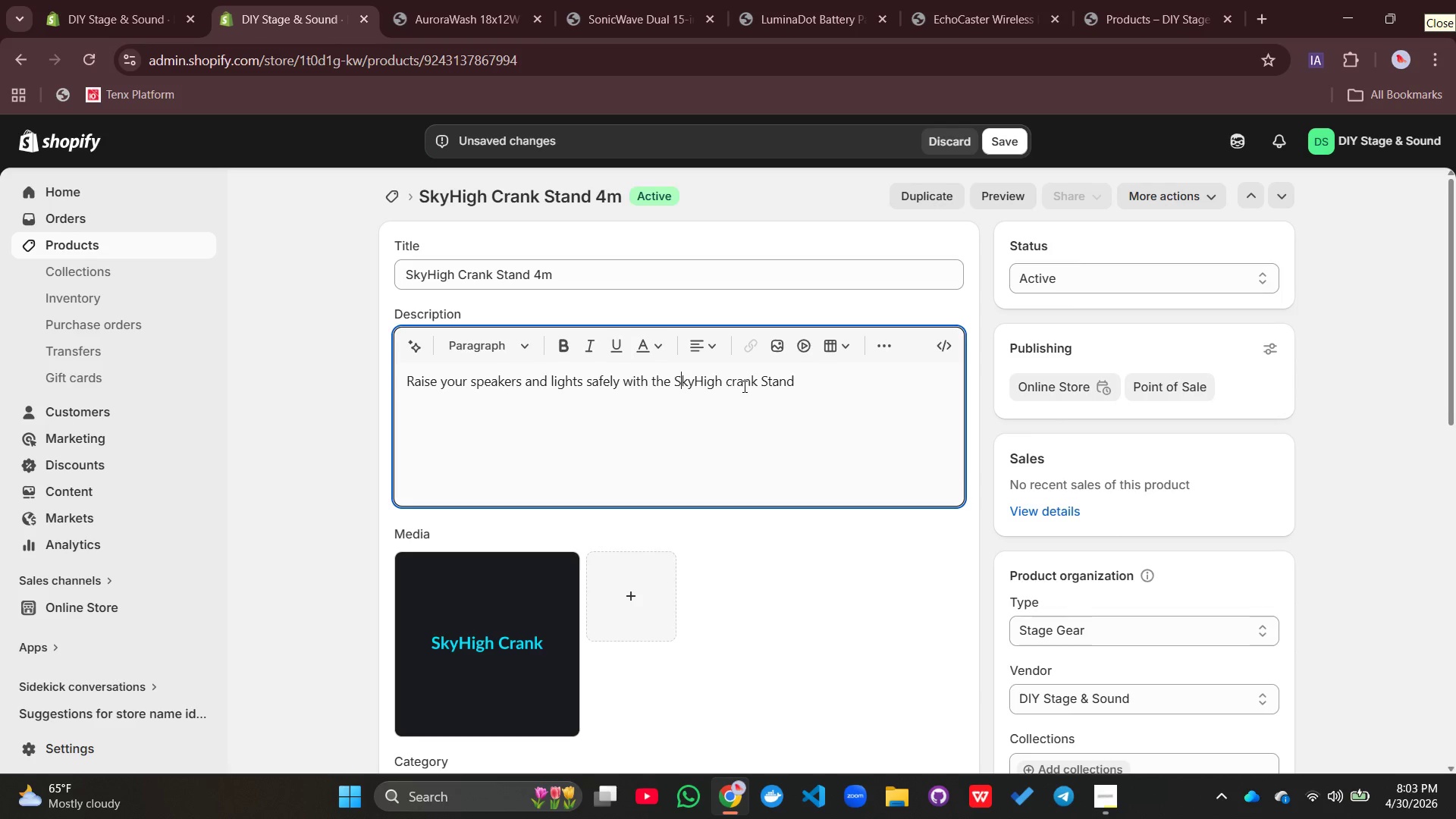 
left_click([732, 381])
 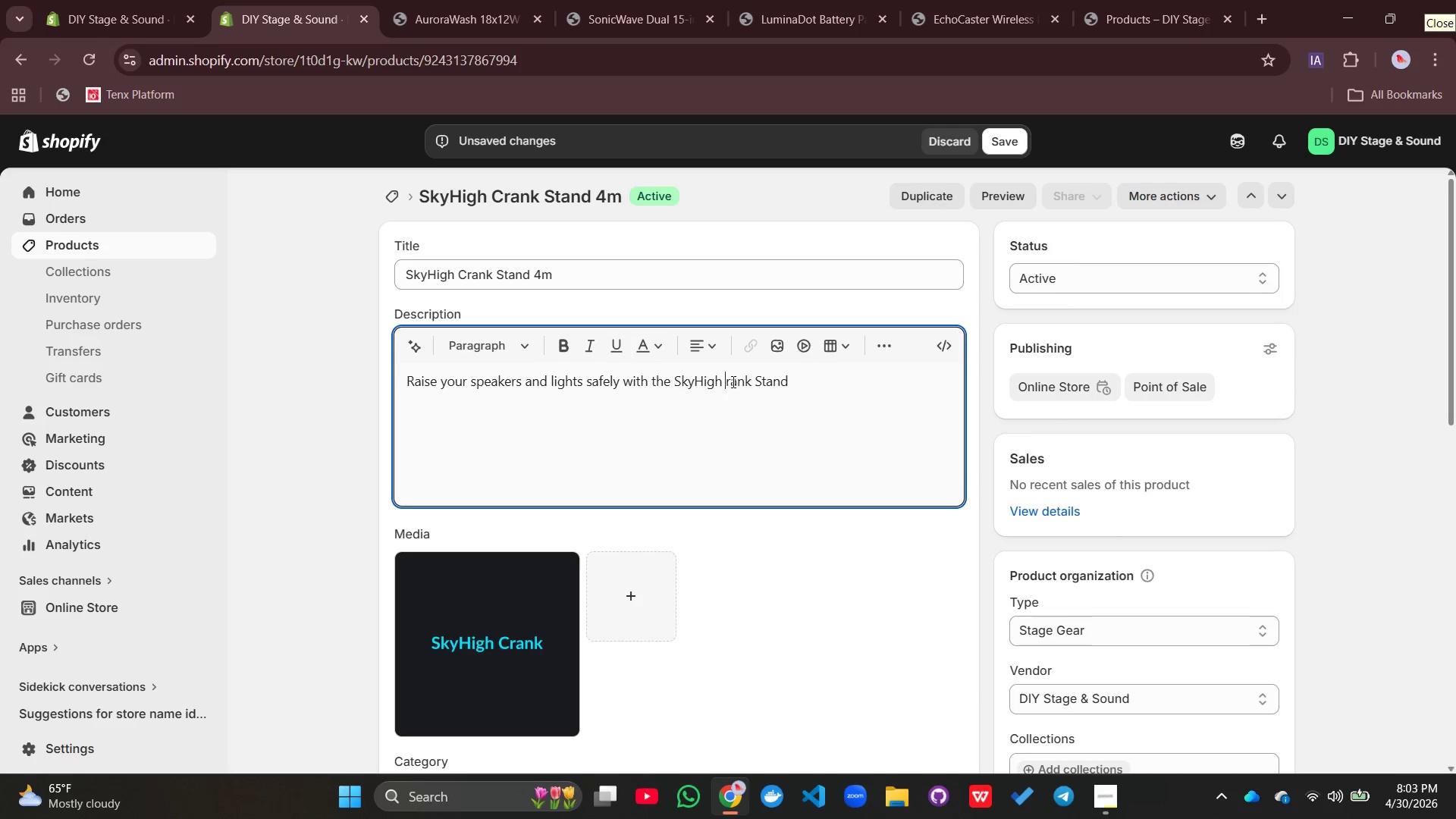 
key(Shift+Backspace)
 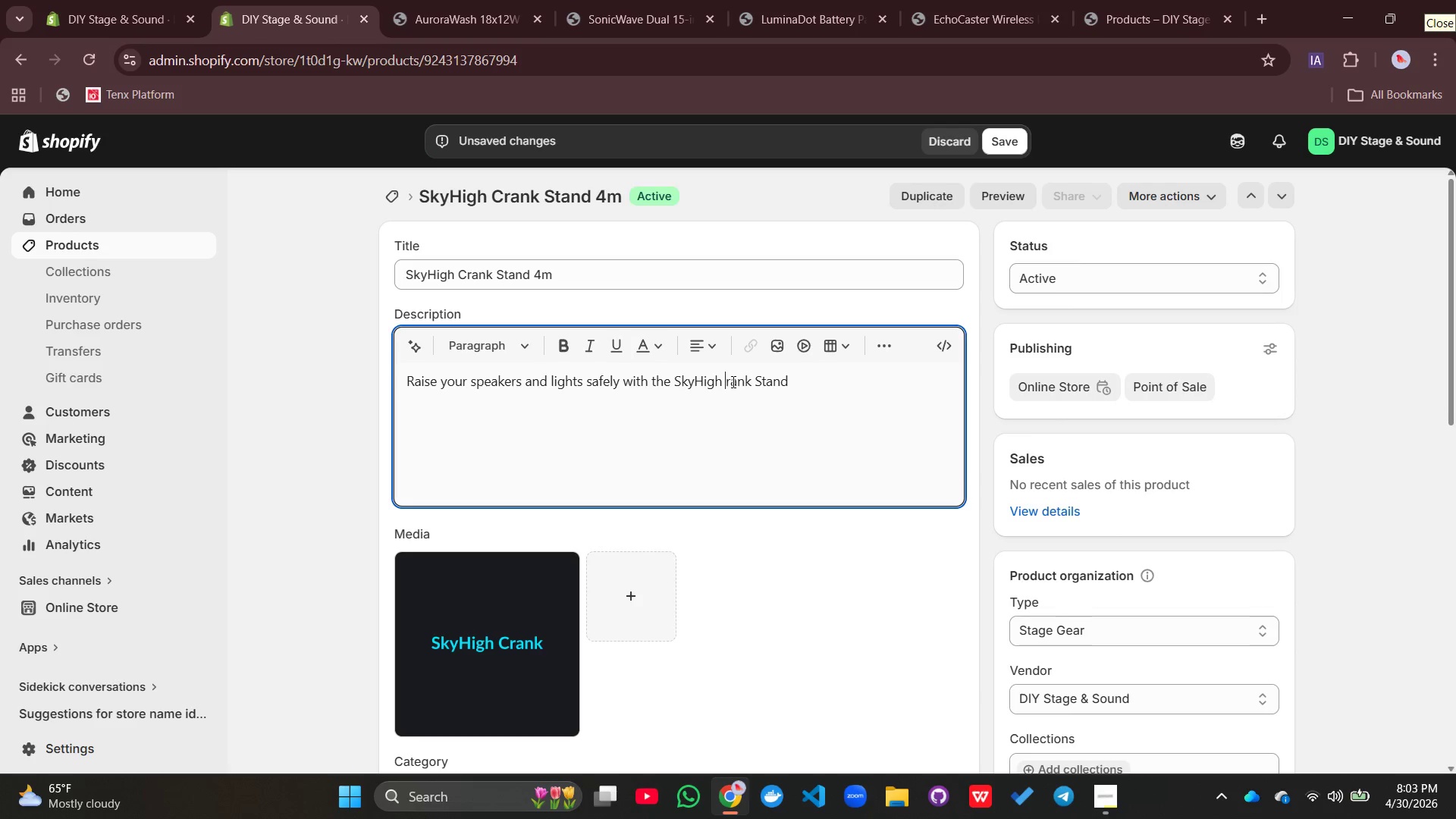 
key(Shift+C)
 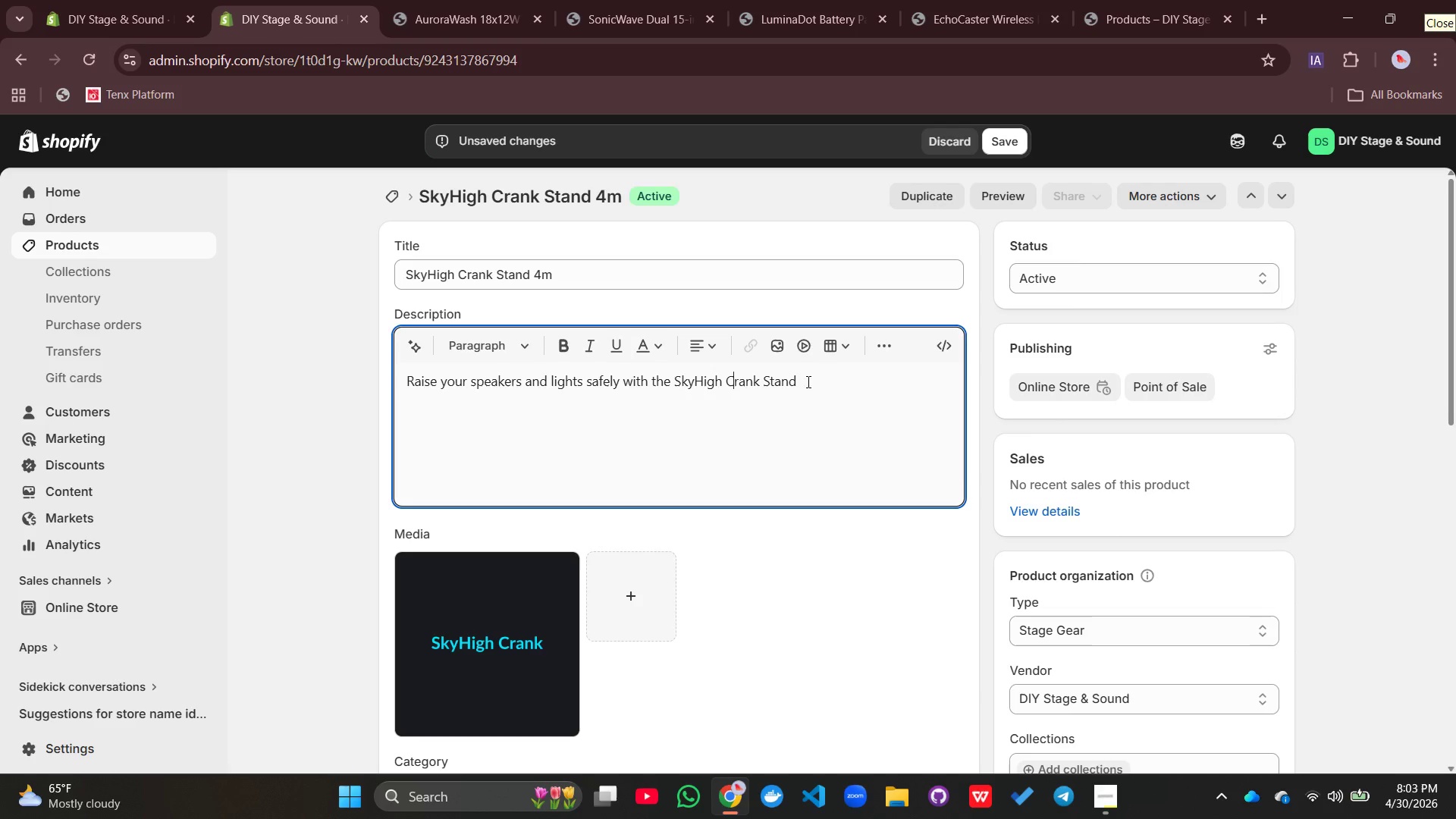 
left_click([806, 377])
 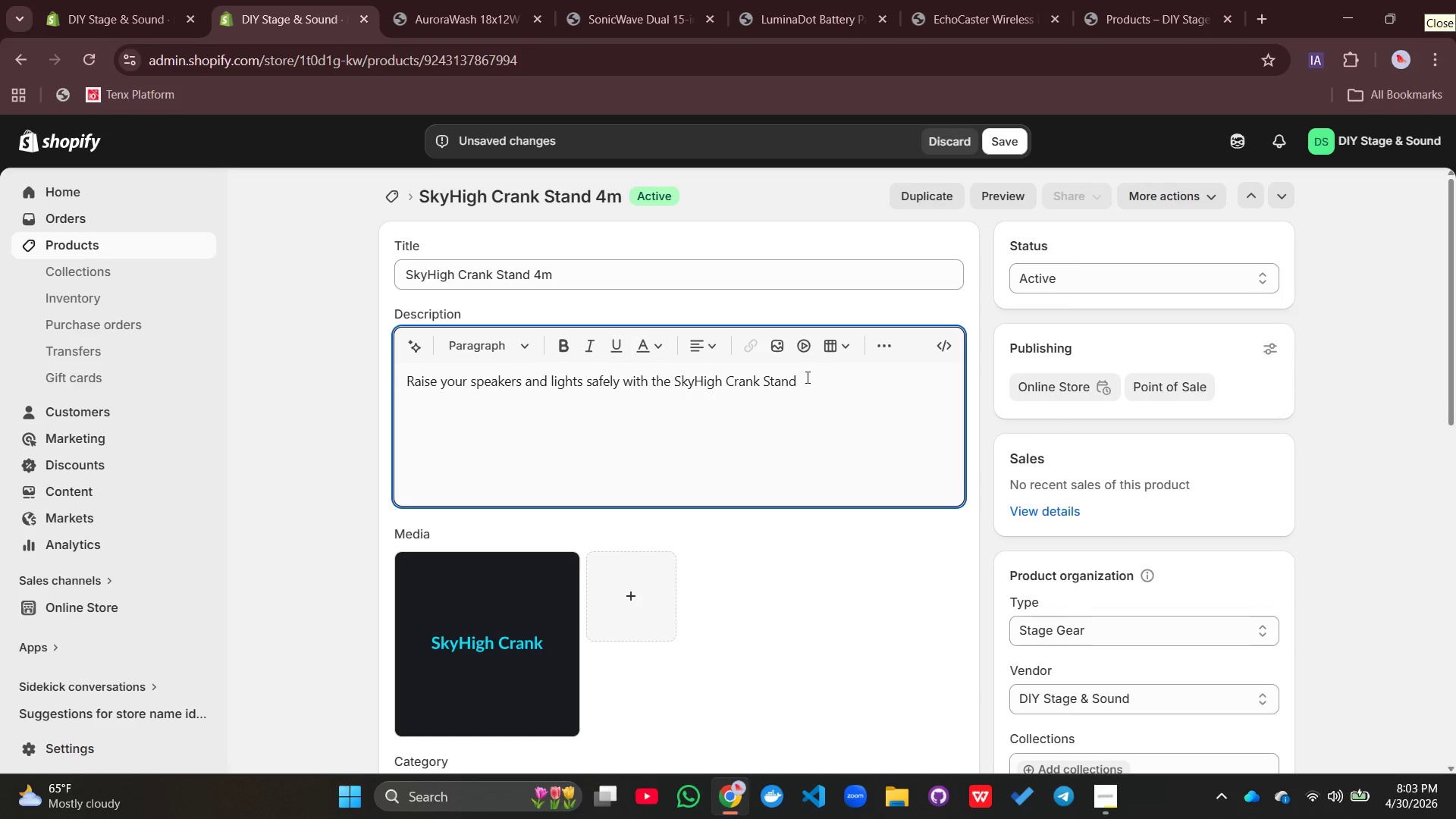 
key(Period)
 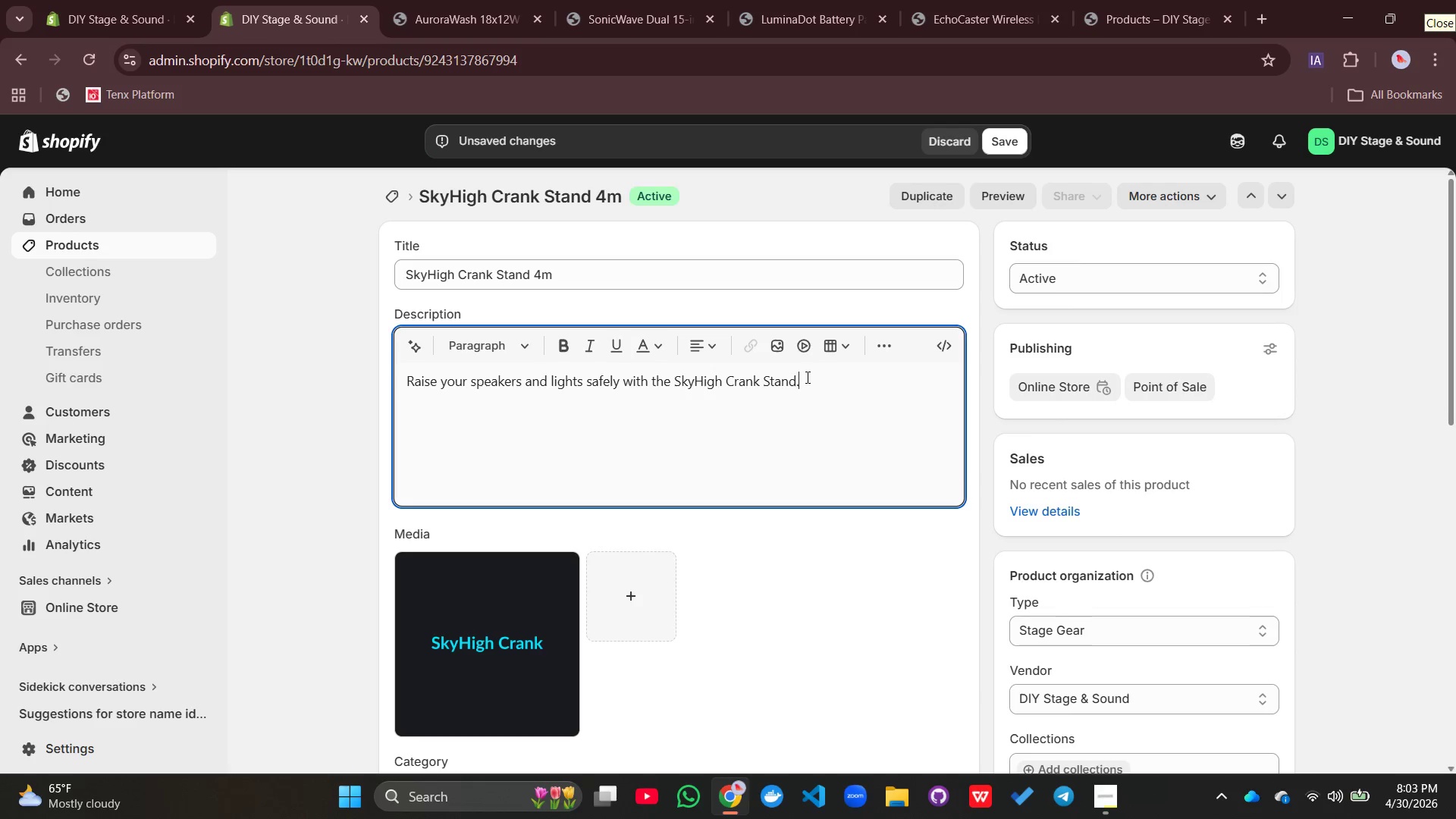 
key(Enter)
 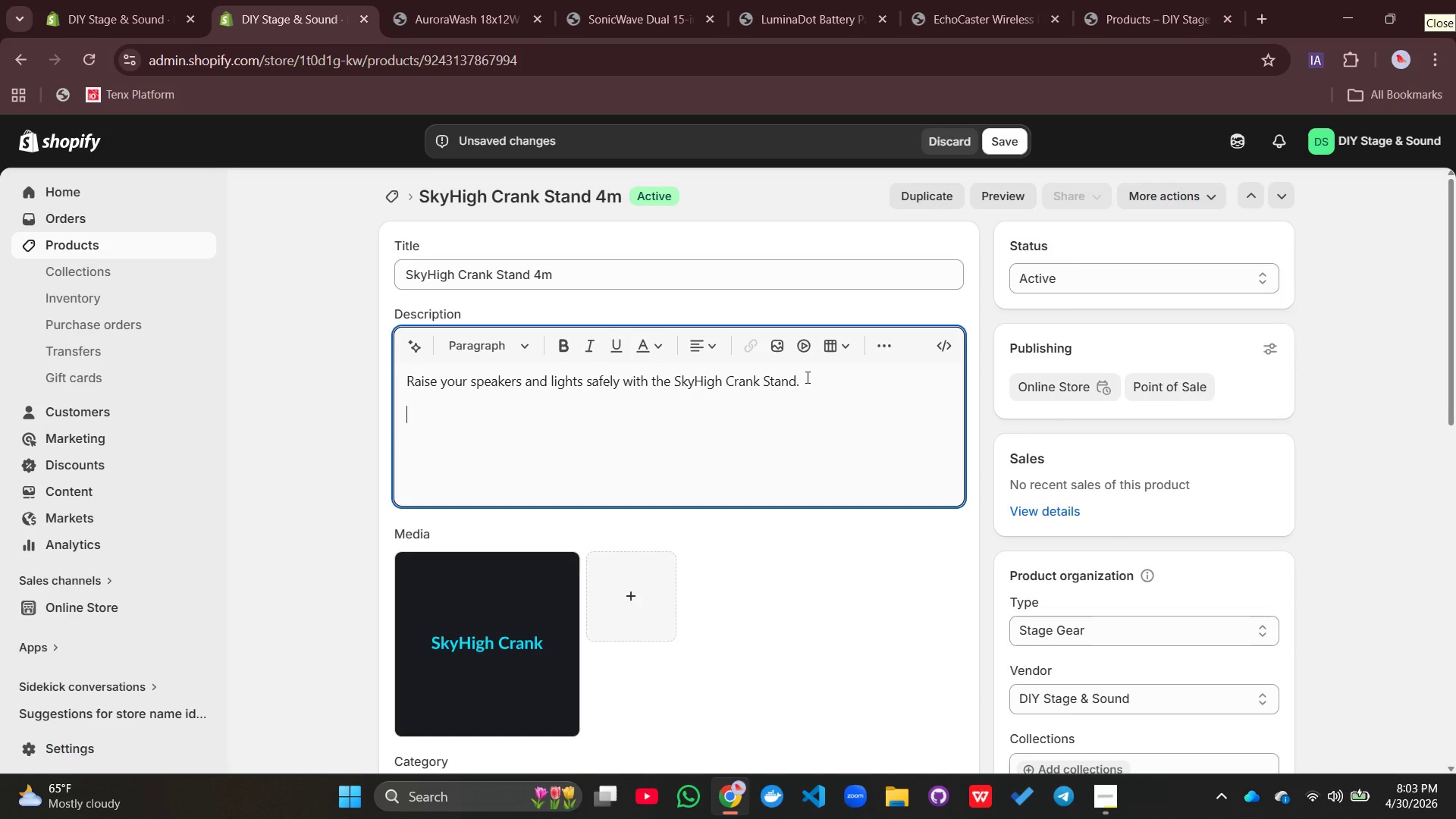 
wait(6.25)
 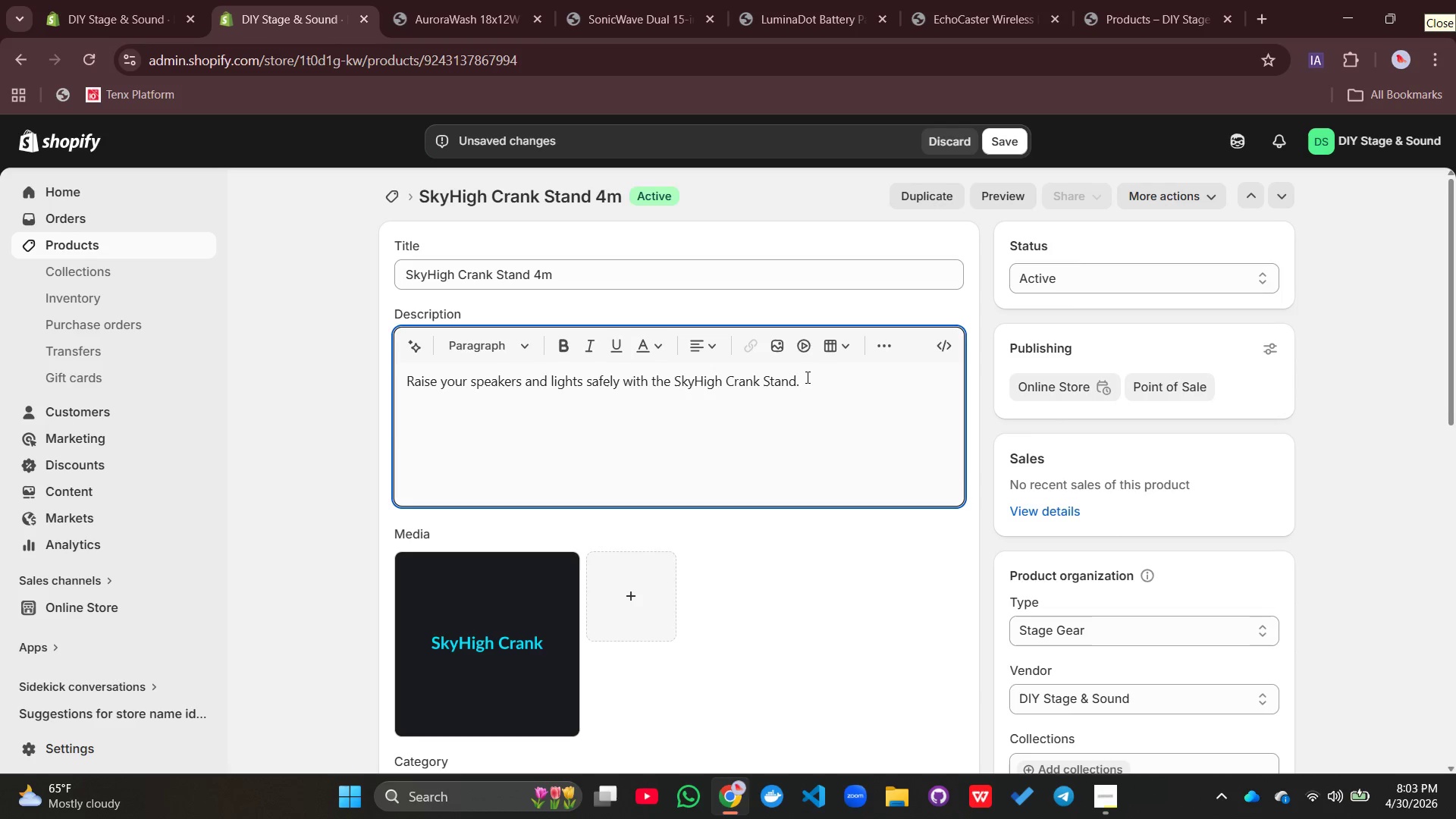 
type(This heavy-duty crank stand extends to 4 meters with a winch systen and safety pins. Pef)
key(Backspace)
type(rfect for)
key(Backspace)
key(Backspace)
type(or speakers, lighting trusses, and LED)
 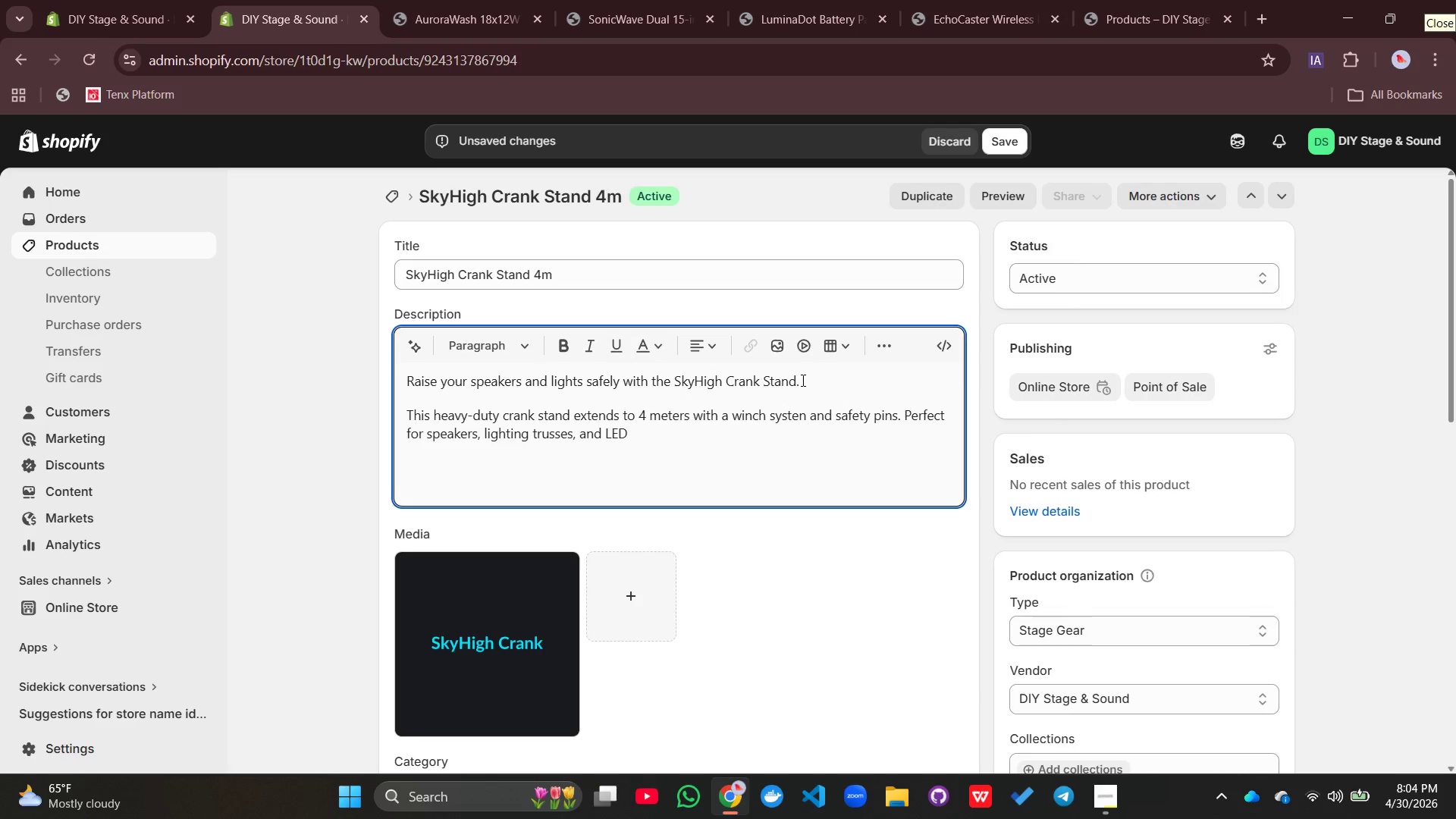 
type( screens at corporate events and concerts.)
 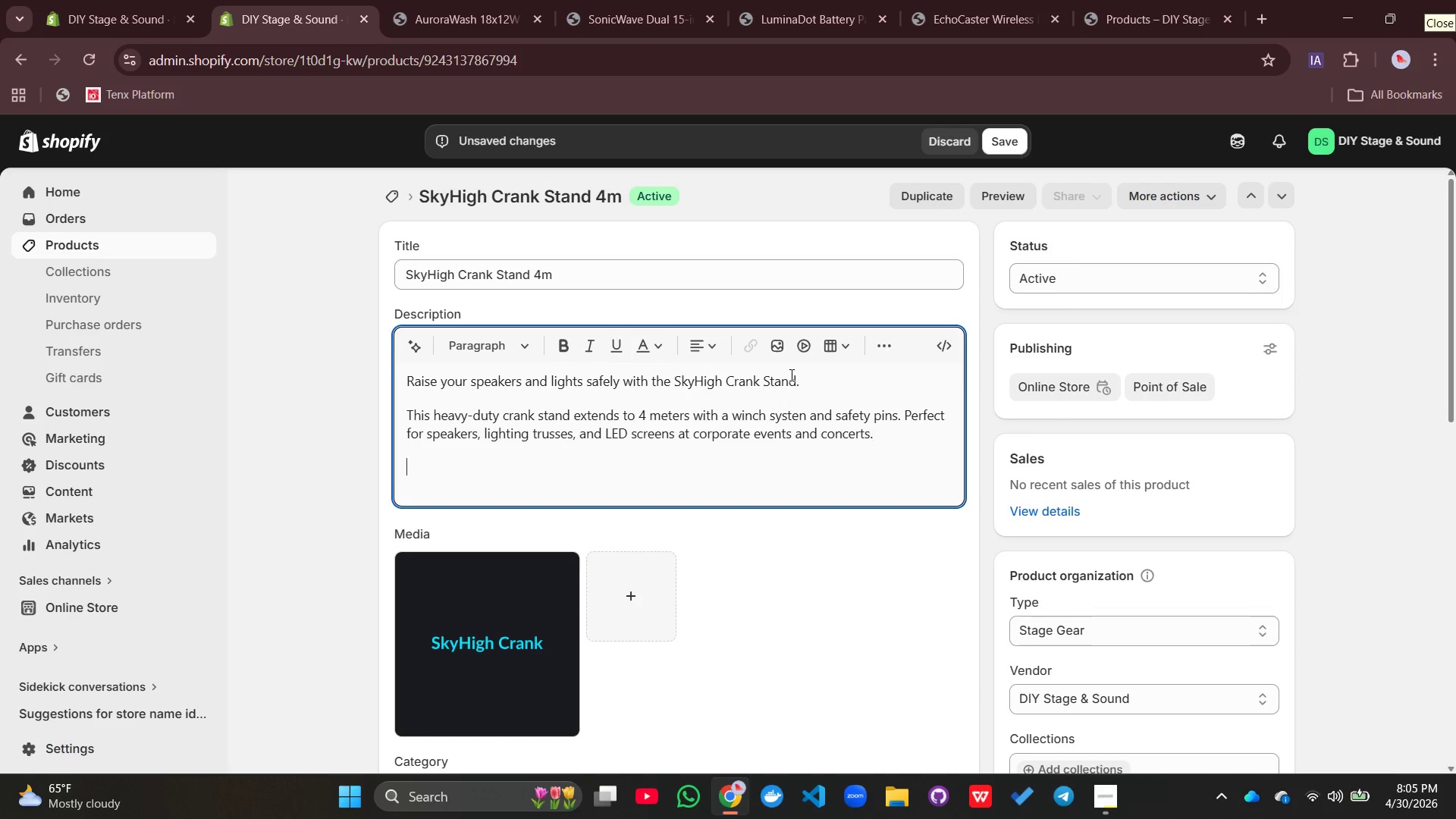 
key(Enter)
 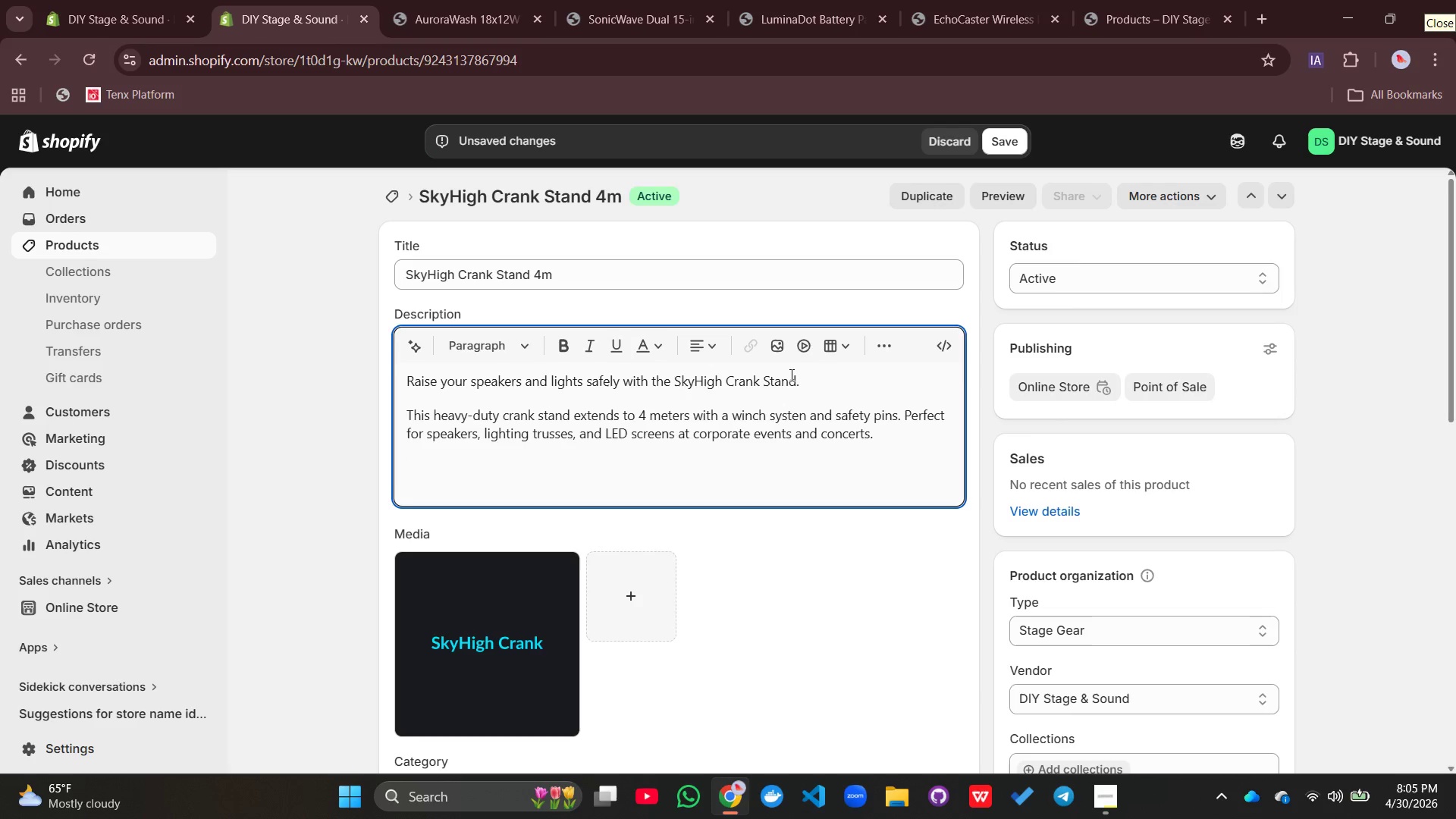 
type(KEy)
key(Backspace)
key(Backspace)
type(ey FEsture)
key(Backspace)
key(Backspace)
key(Backspace)
key(Backspace)
key(Backspace)
key(Backspace)
type(eatures: )
 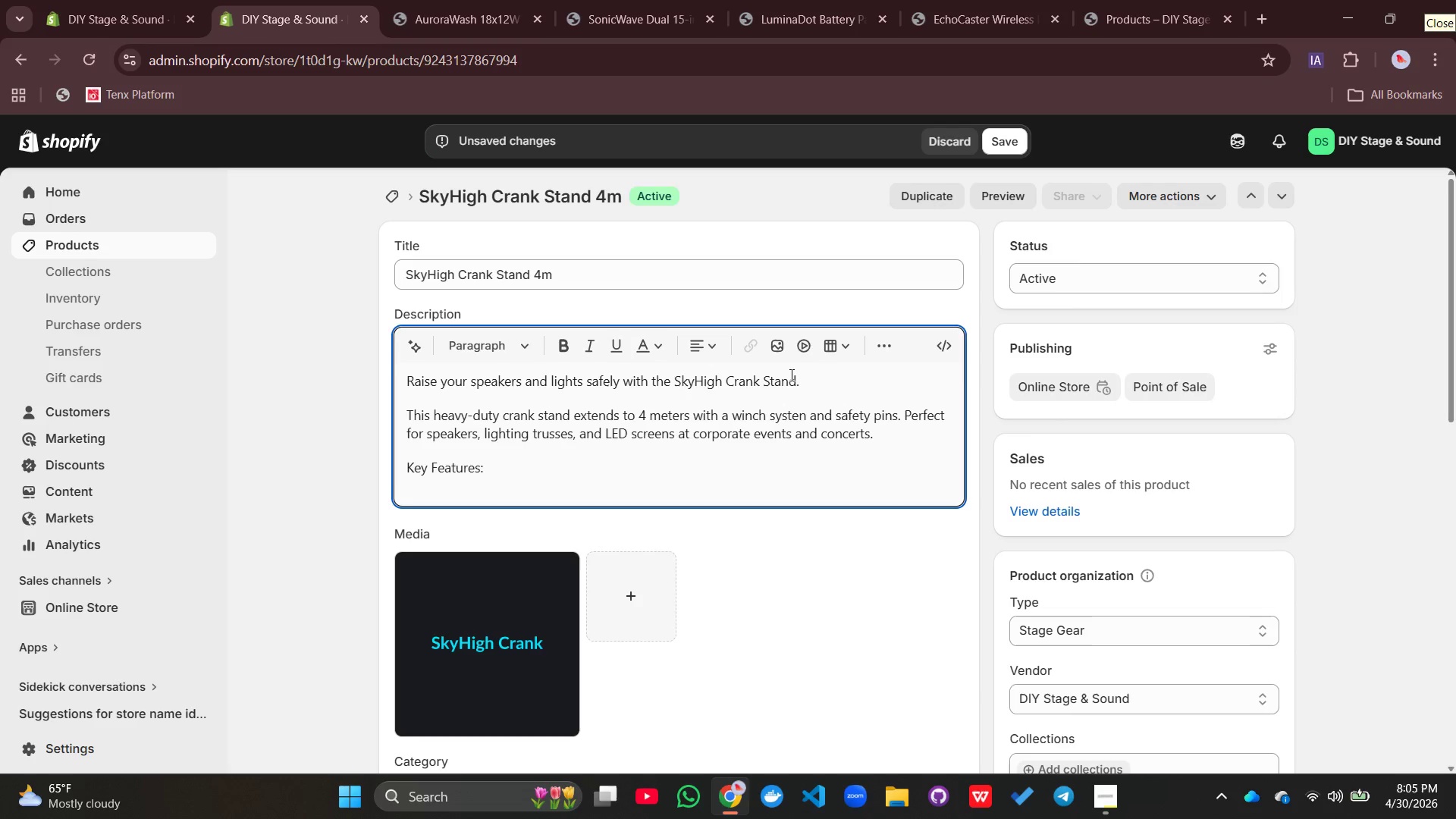 
wait(6.3)
 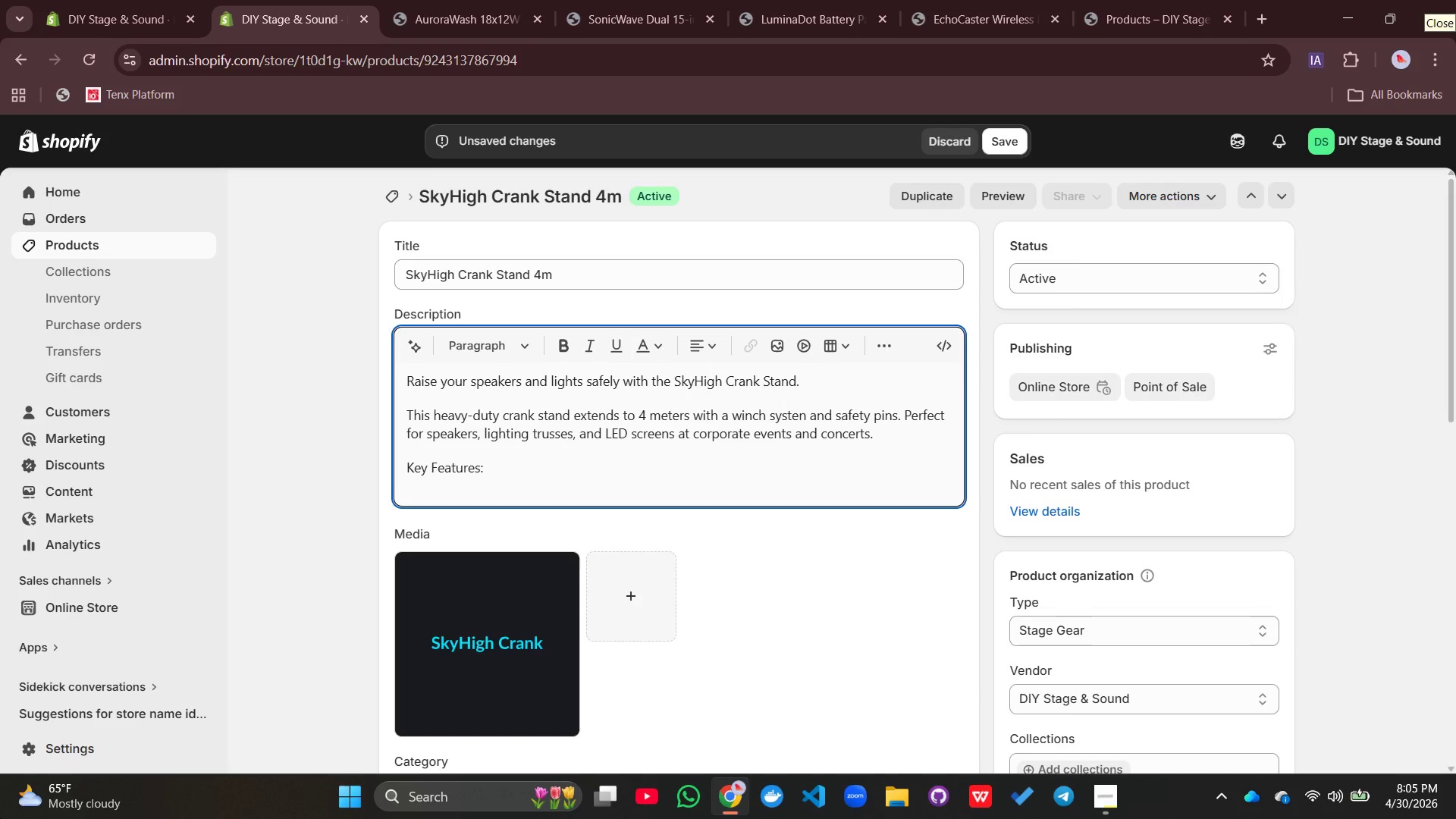 
key(Enter)
 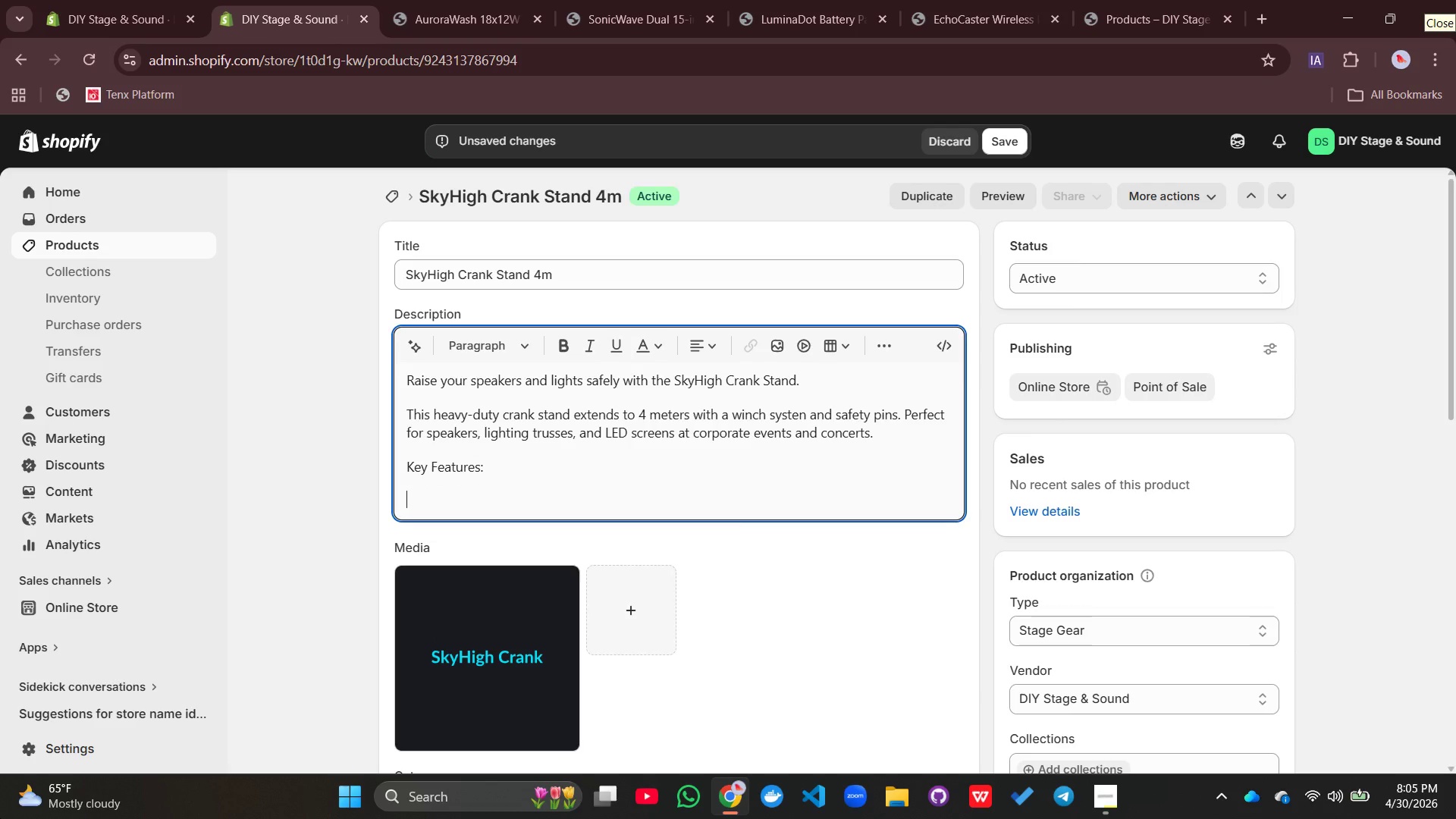 
type(4m Maximum Height - )
 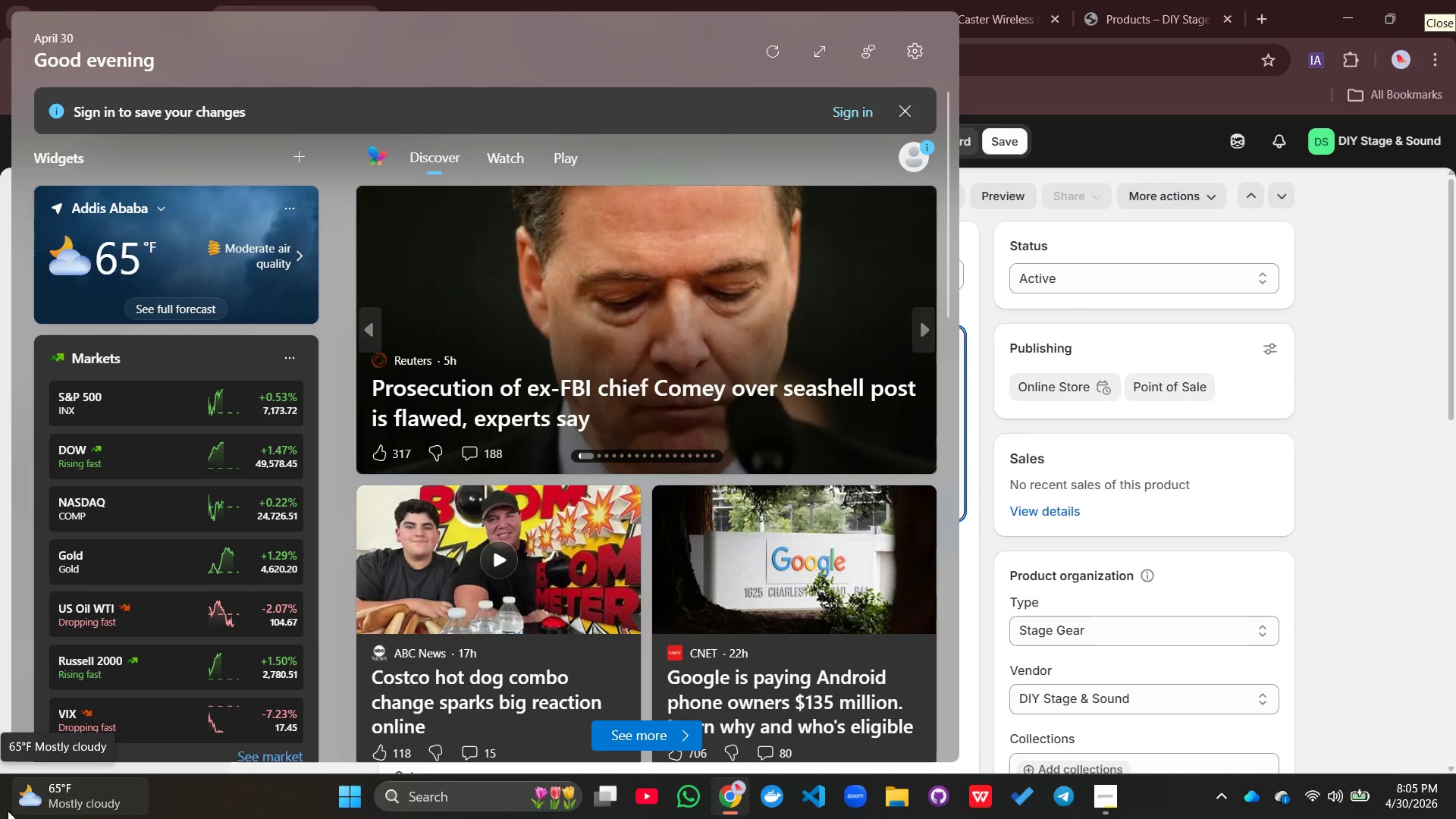 
type(Raiise)
key(Backspace)
key(Backspace)
key(Backspace)
type(se )
key(Backspace)
type(s gear above croeds)
 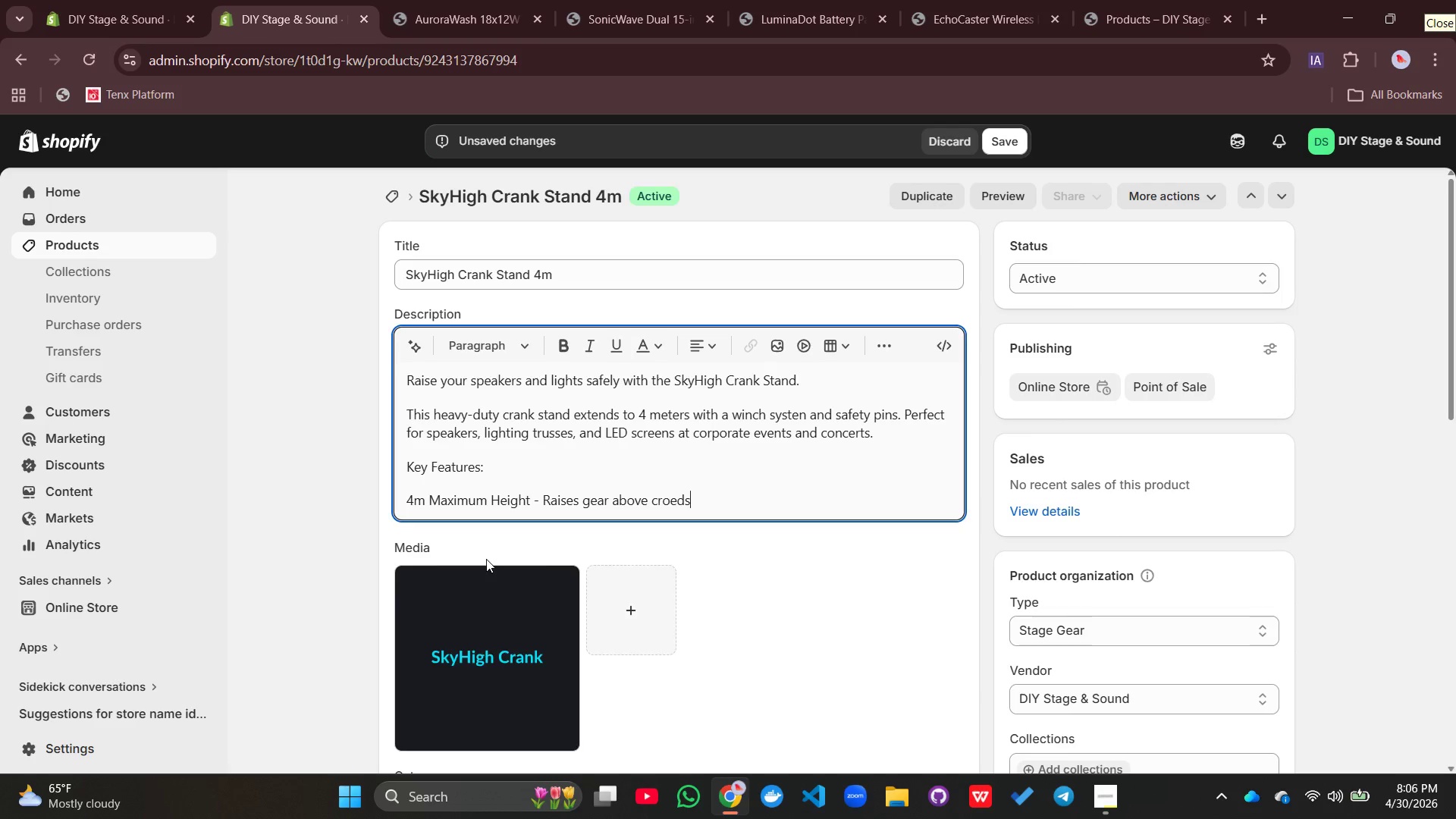 
key(Enter)
 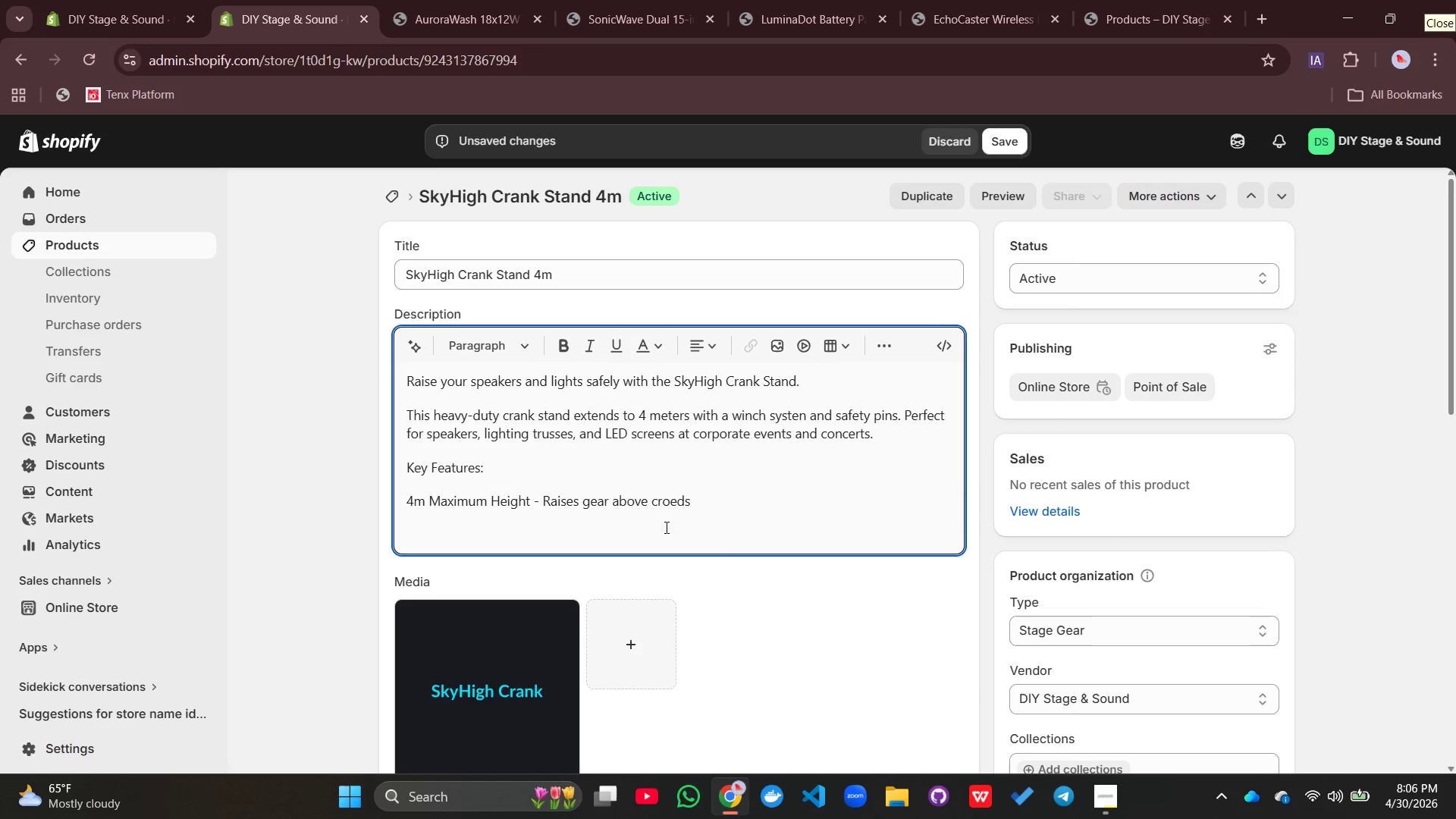 
left_click([679, 495])
 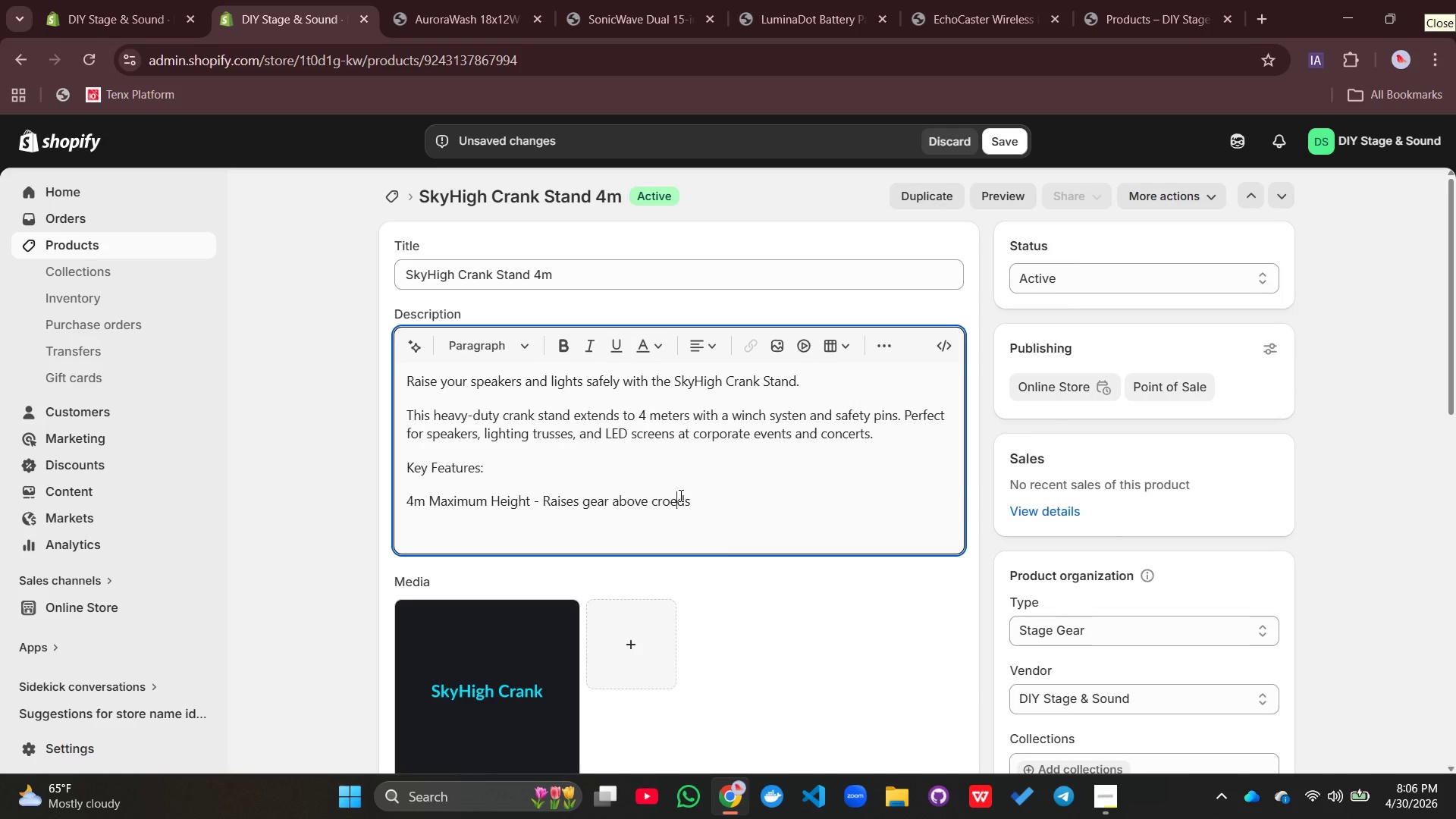 
key(Backspace)
 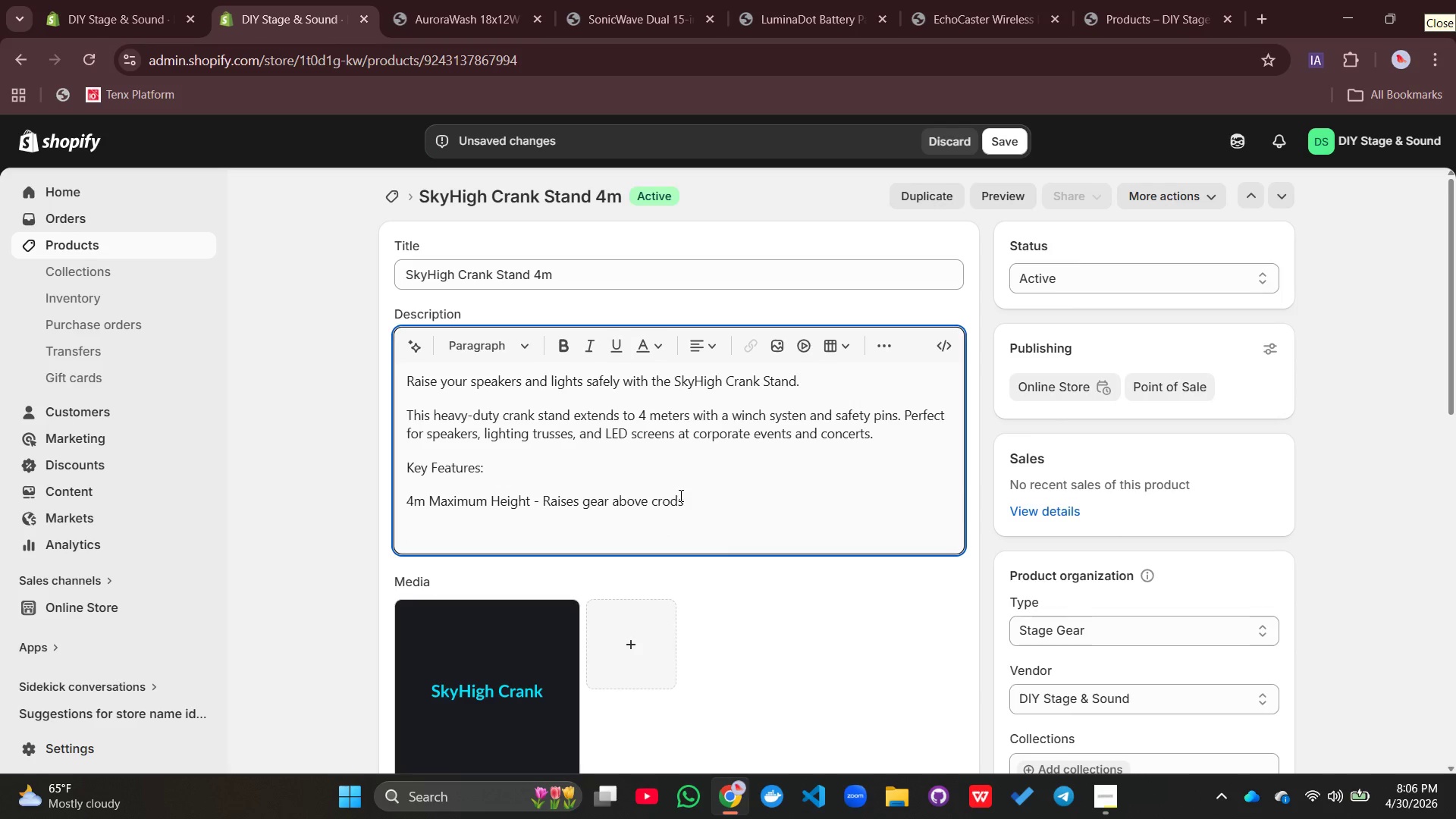 
key(W)
 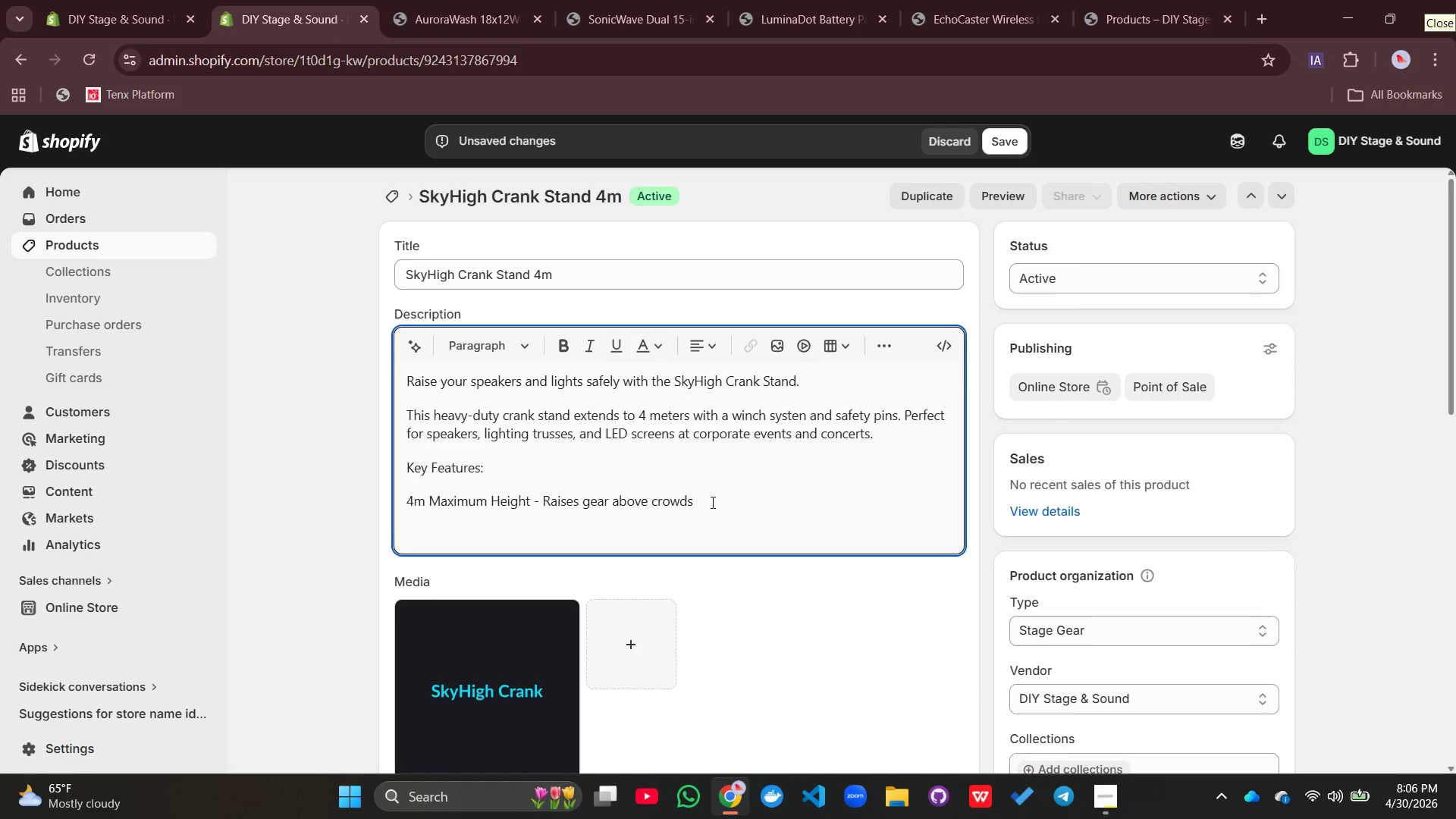 
left_click([711, 502])
 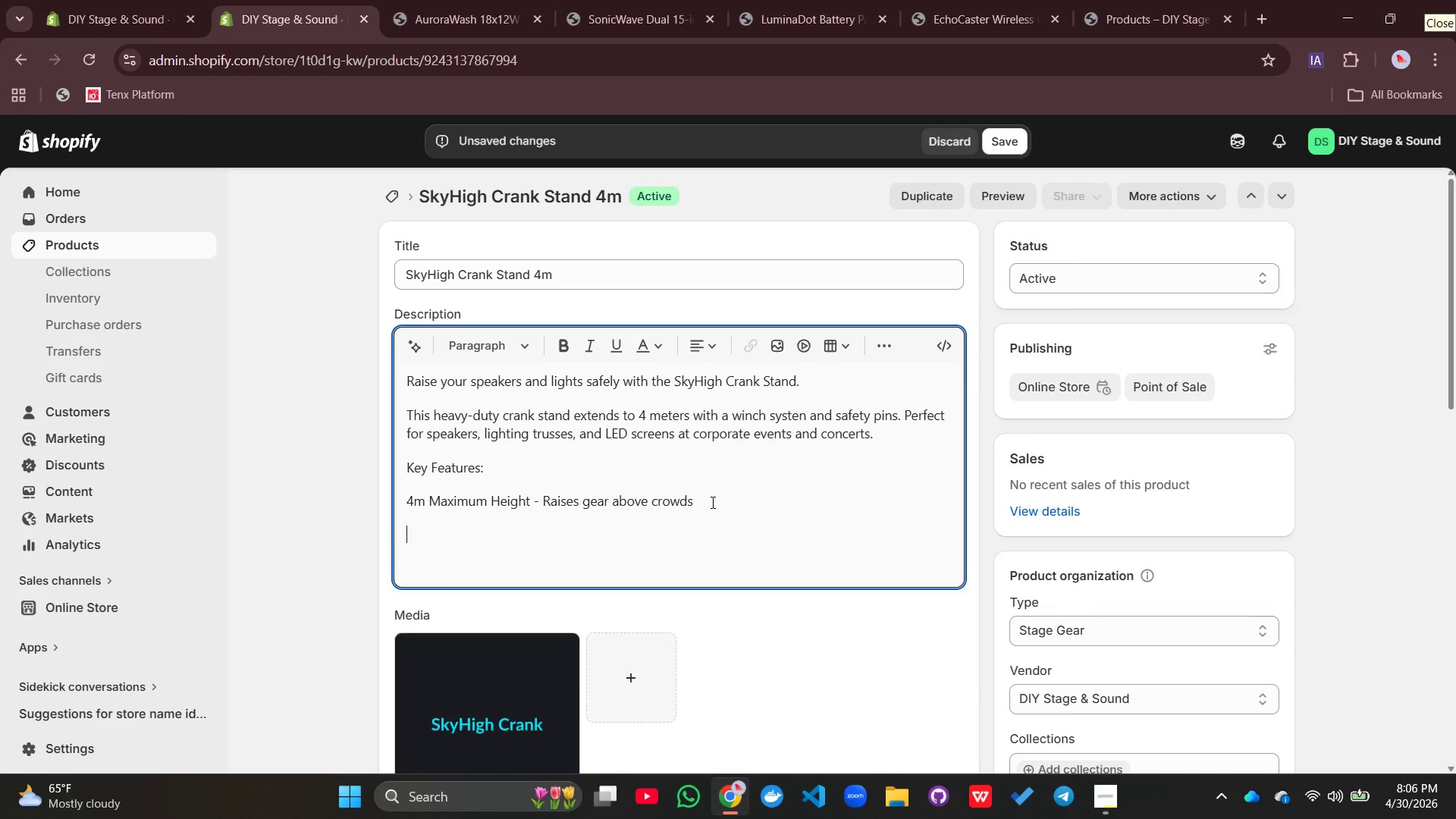 
key(Enter)
 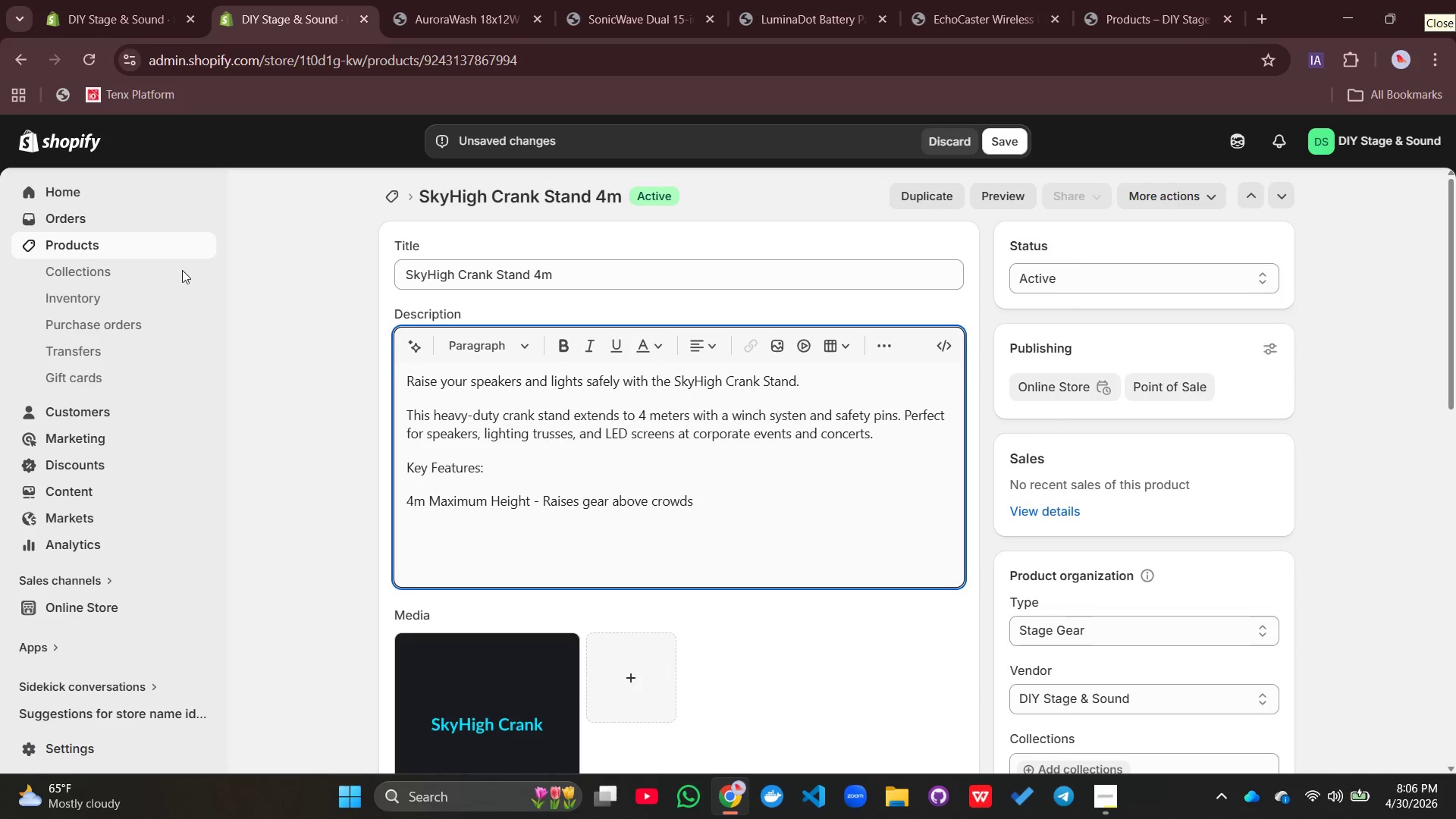 
wait(5.51)
 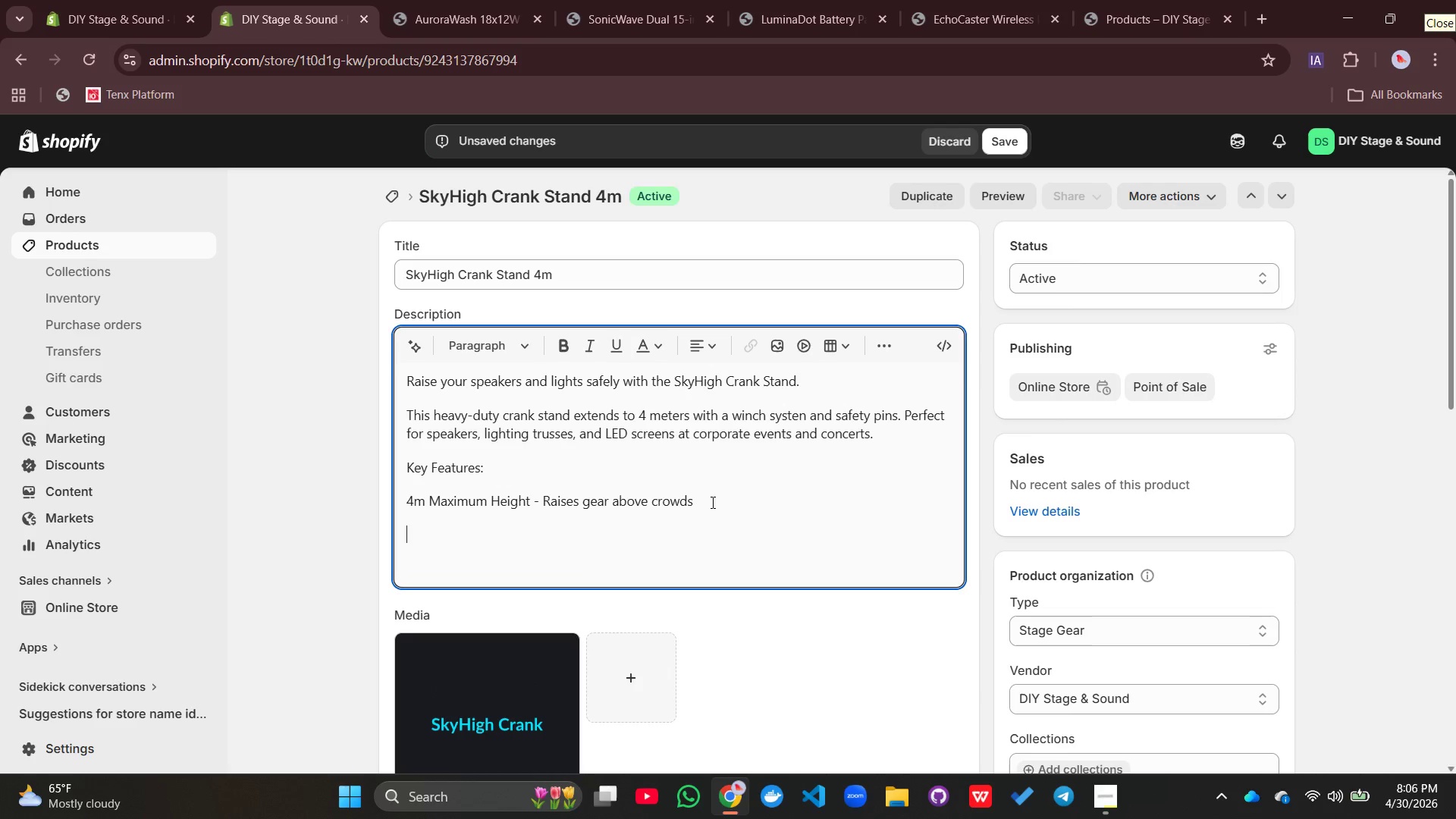 
type(Wic=)
key(Backspace)
key(Backspace)
type(nch System )
 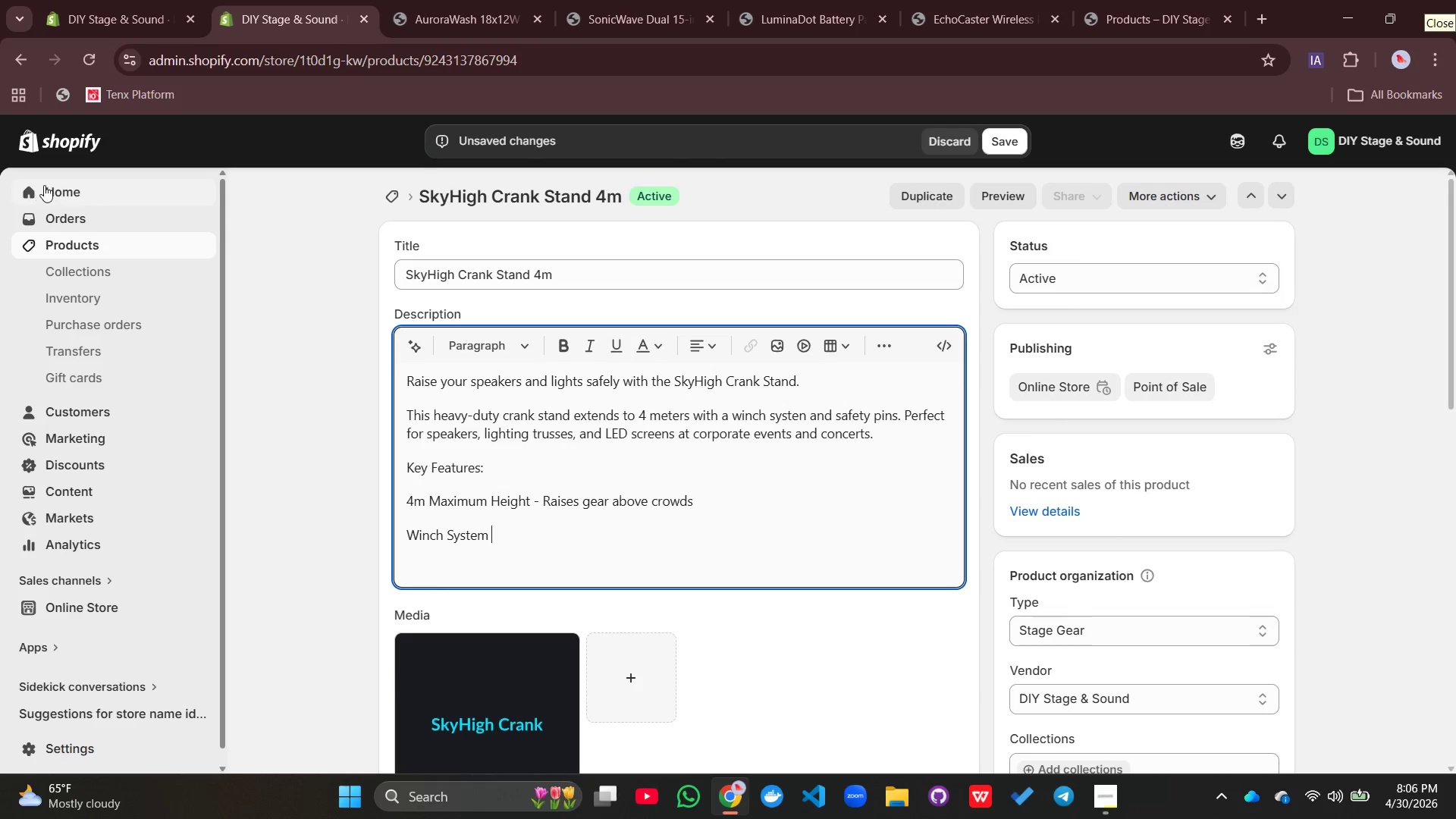 
type(:)
key(Backspace)
type(- Easy cranck)
key(Backspace)
key(Backspace)
 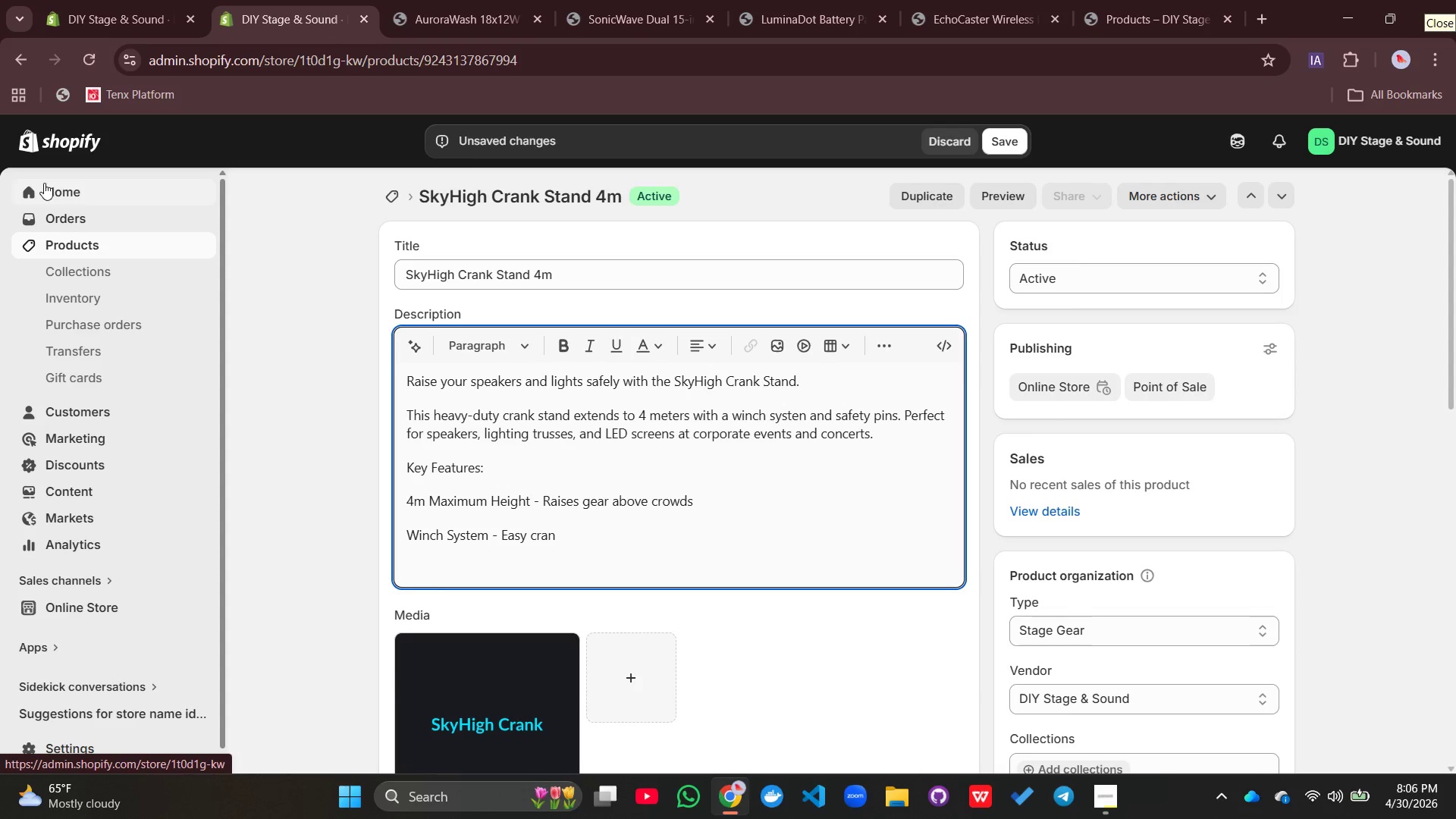 
left_click([44, 183])
 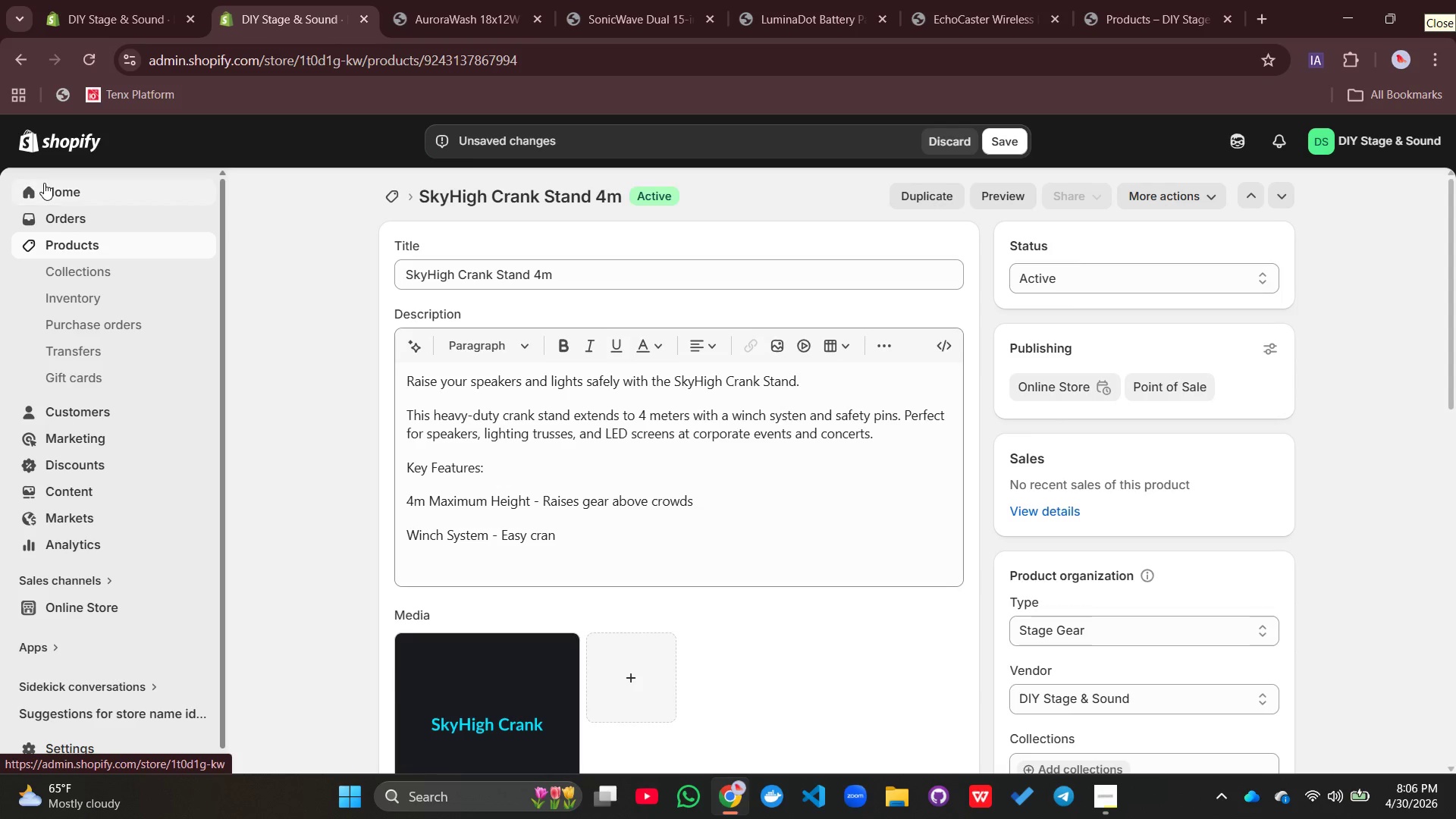 
type(k operation)
 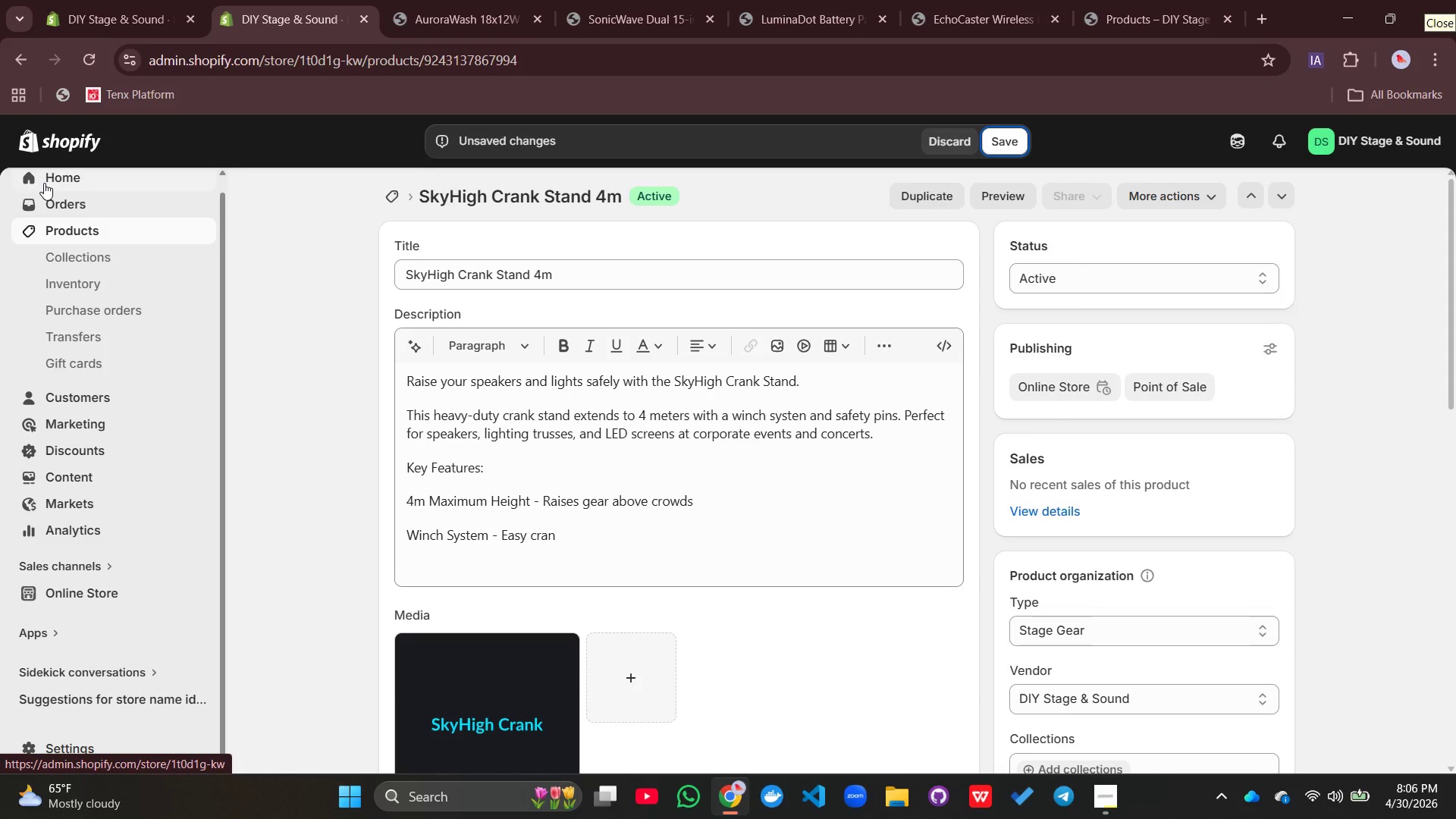 
key(Enter)
 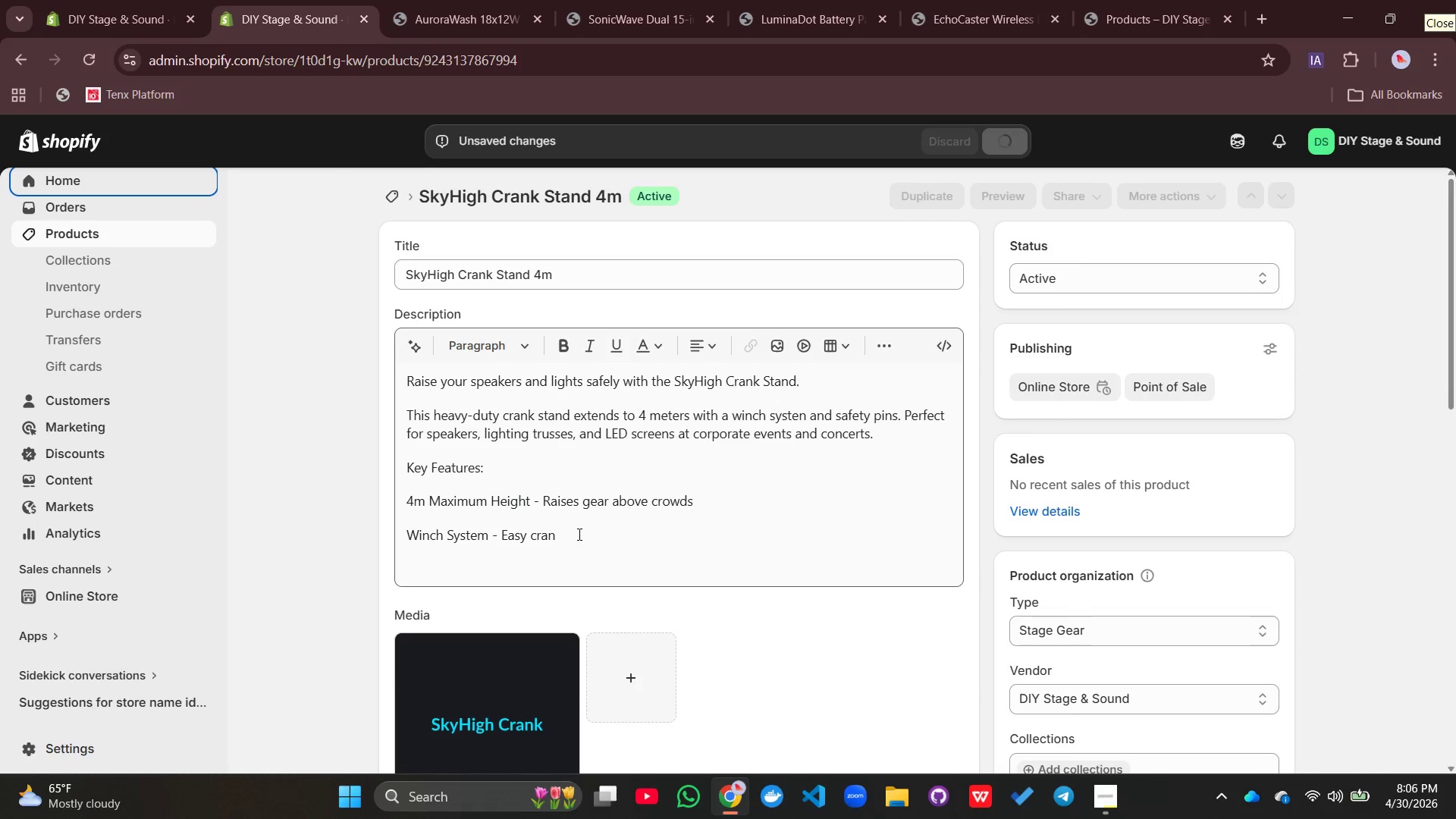 
left_click([579, 534])
 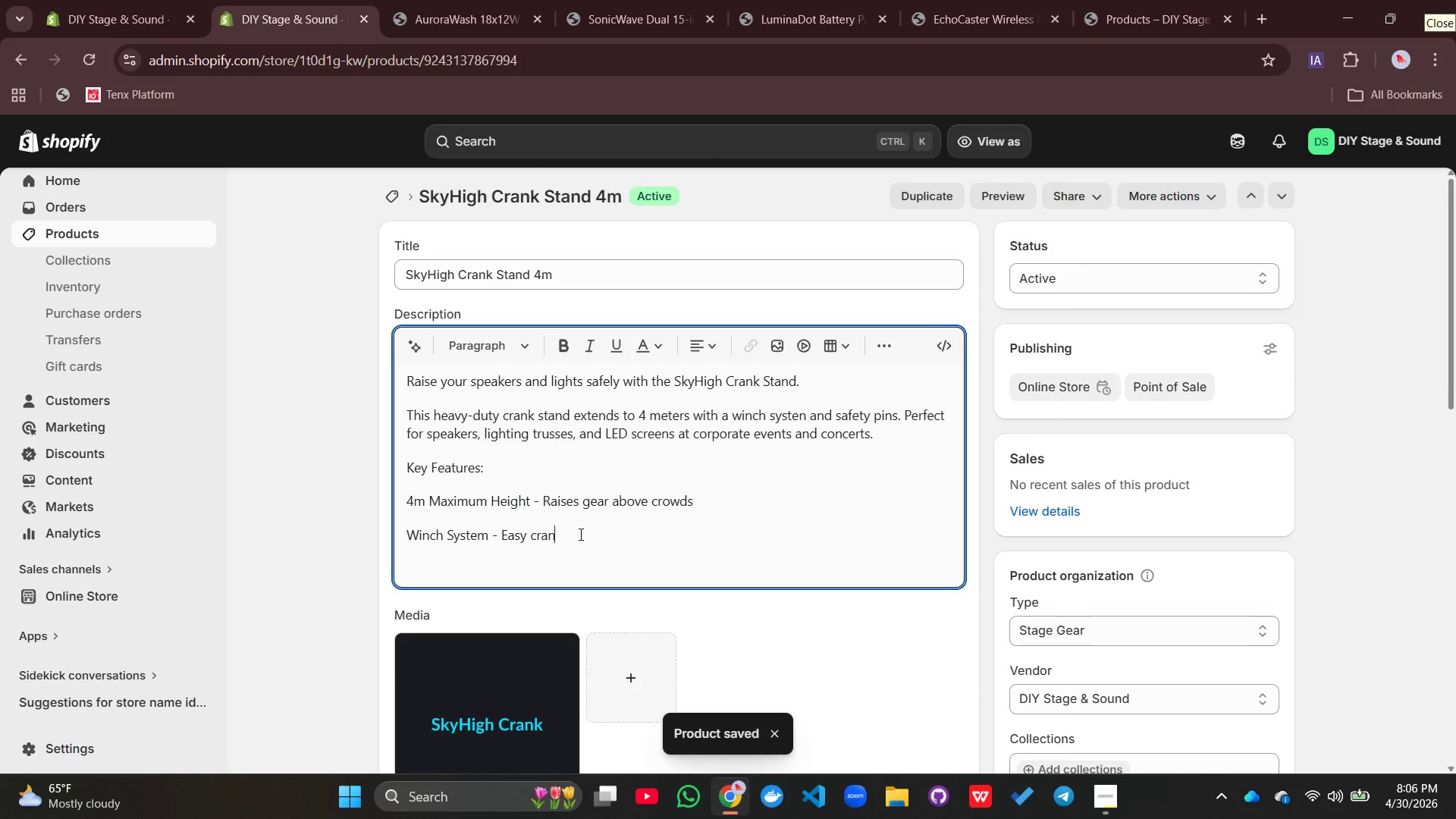 
type(k opert)
key(Backspace)
type(ation)
 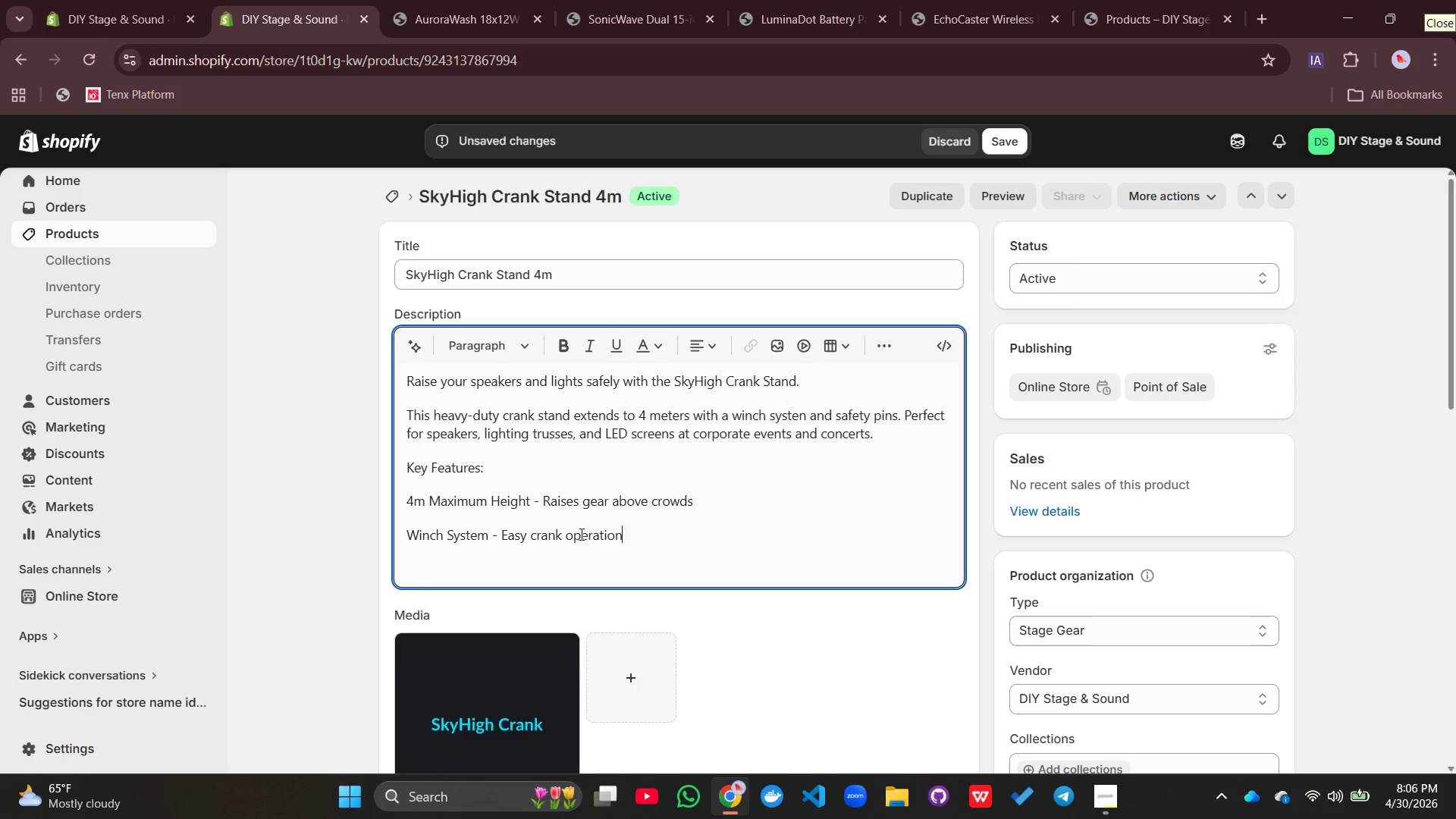 
key(Enter)
 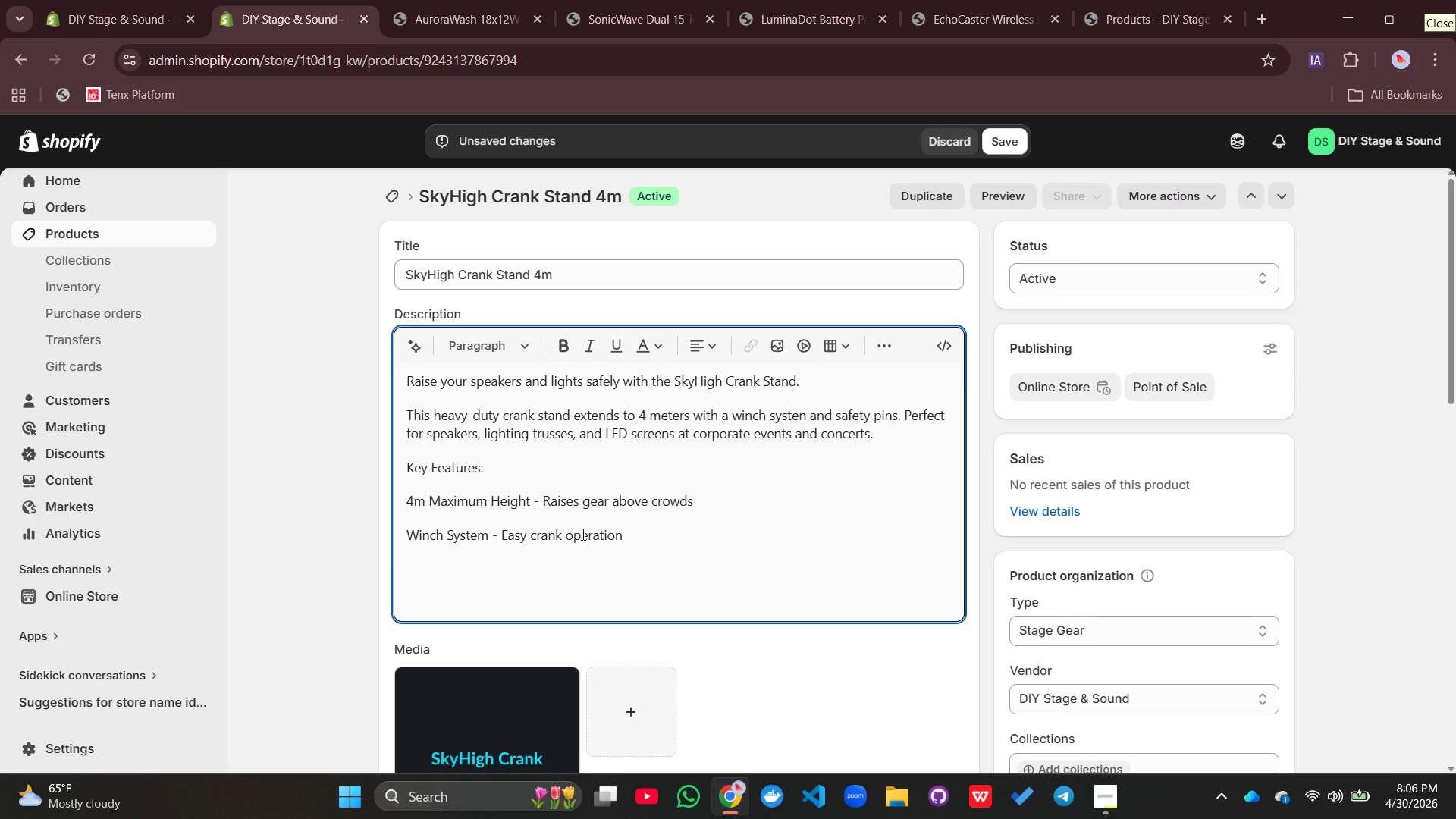 
type(80)
 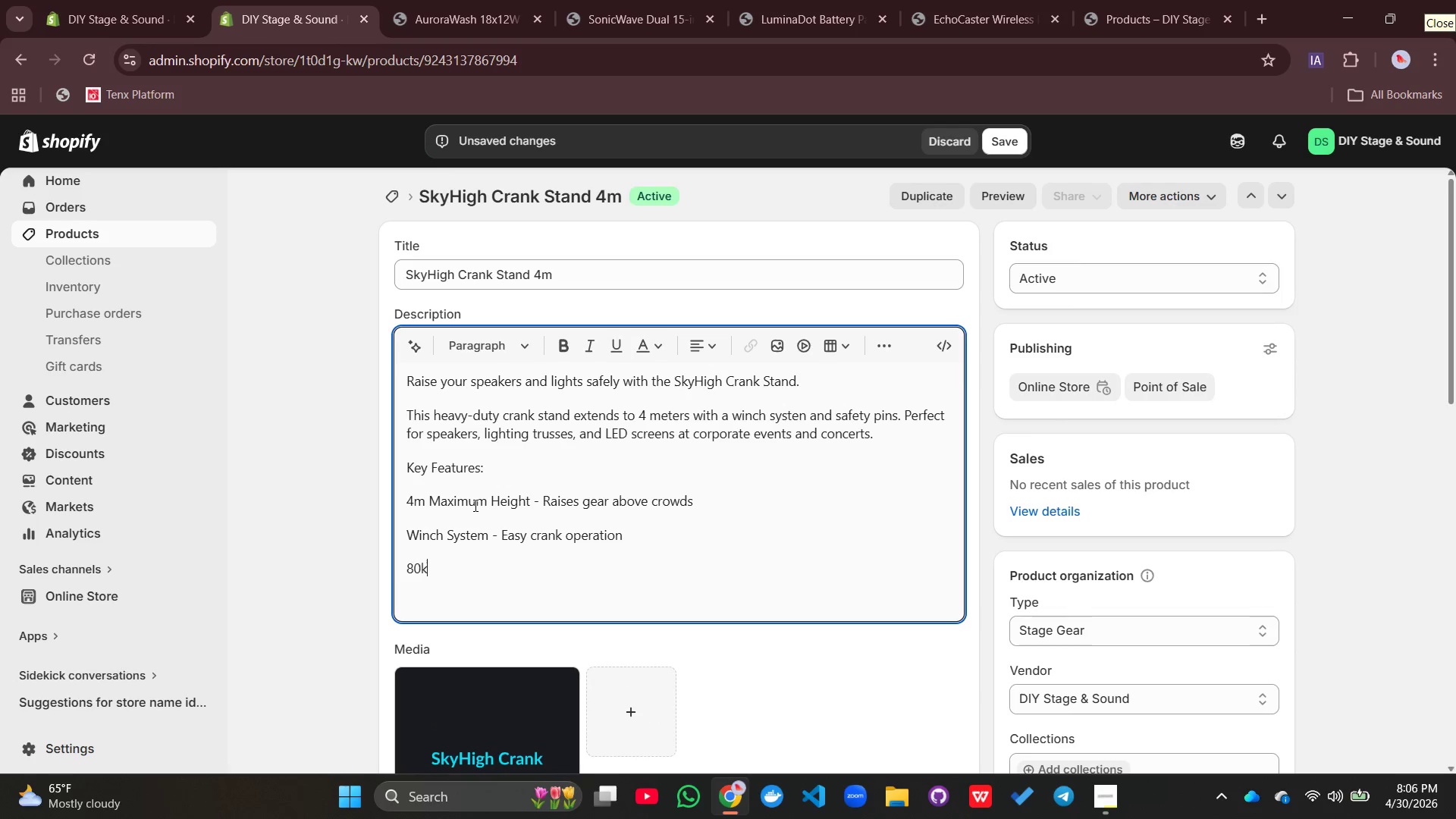 
type(kg Load l)
key(Backspace)
type(Limit )
 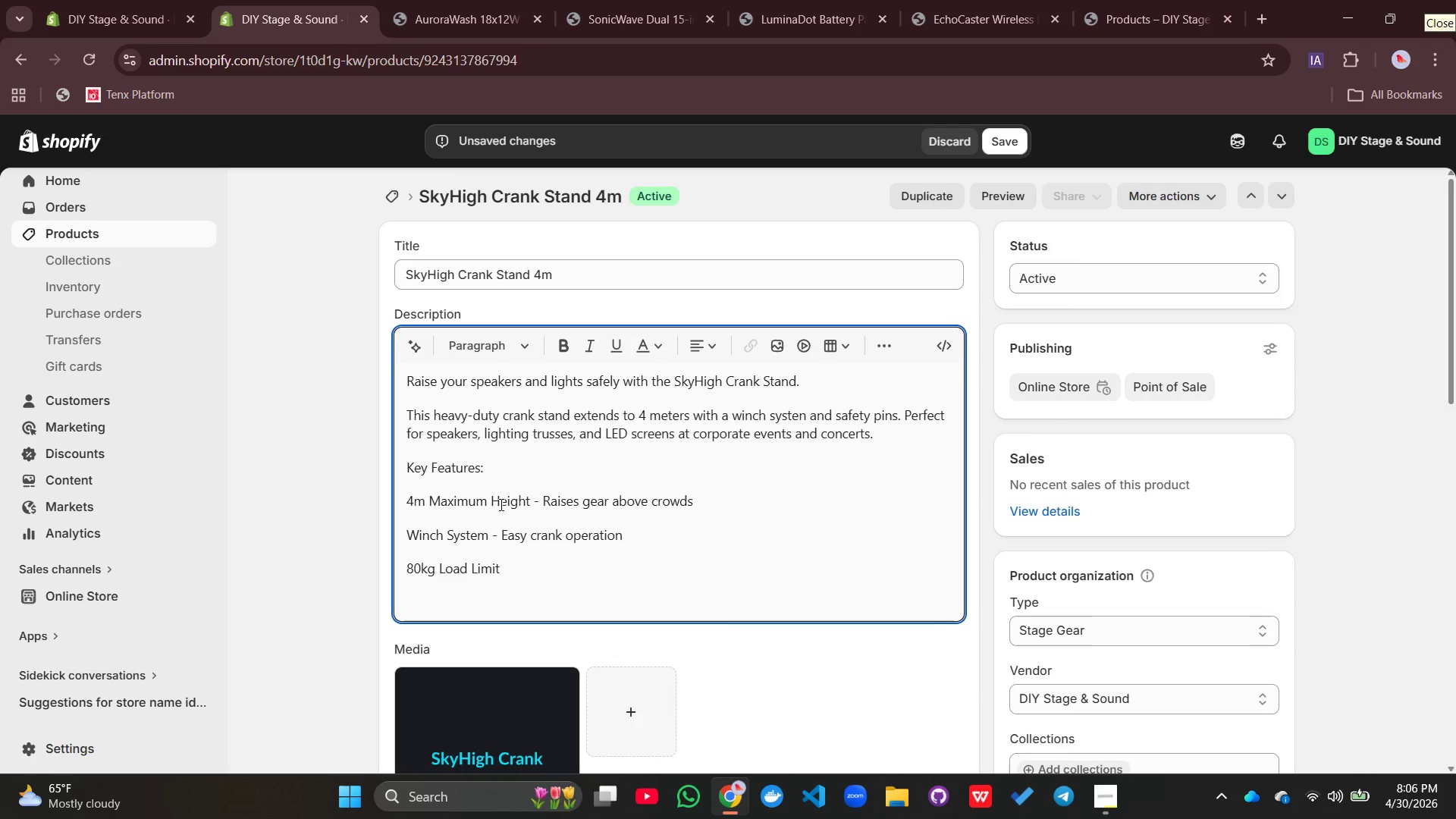 
type(- Hi)
 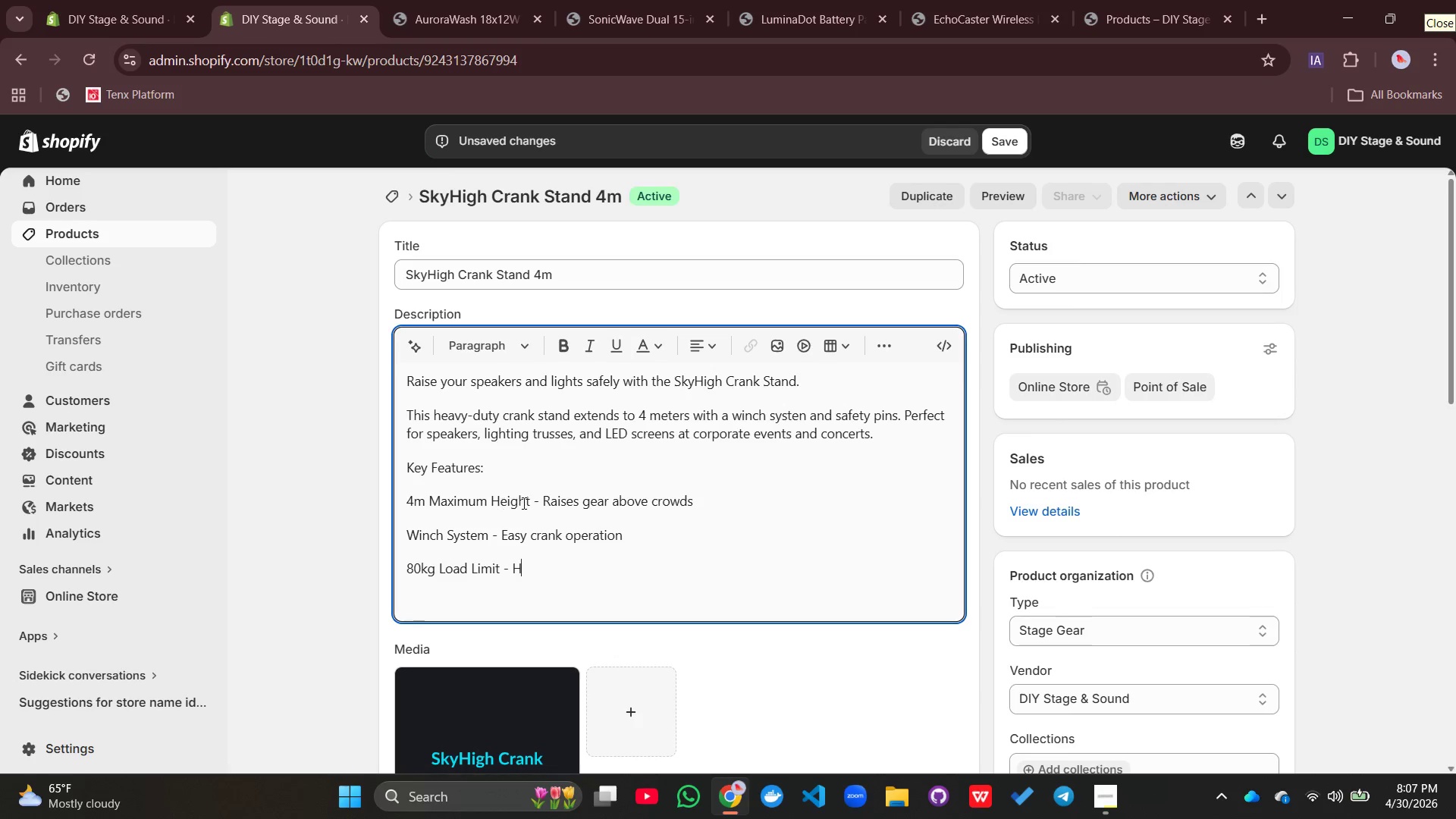 
key(Backspace)
type(olds speakers and lights')
 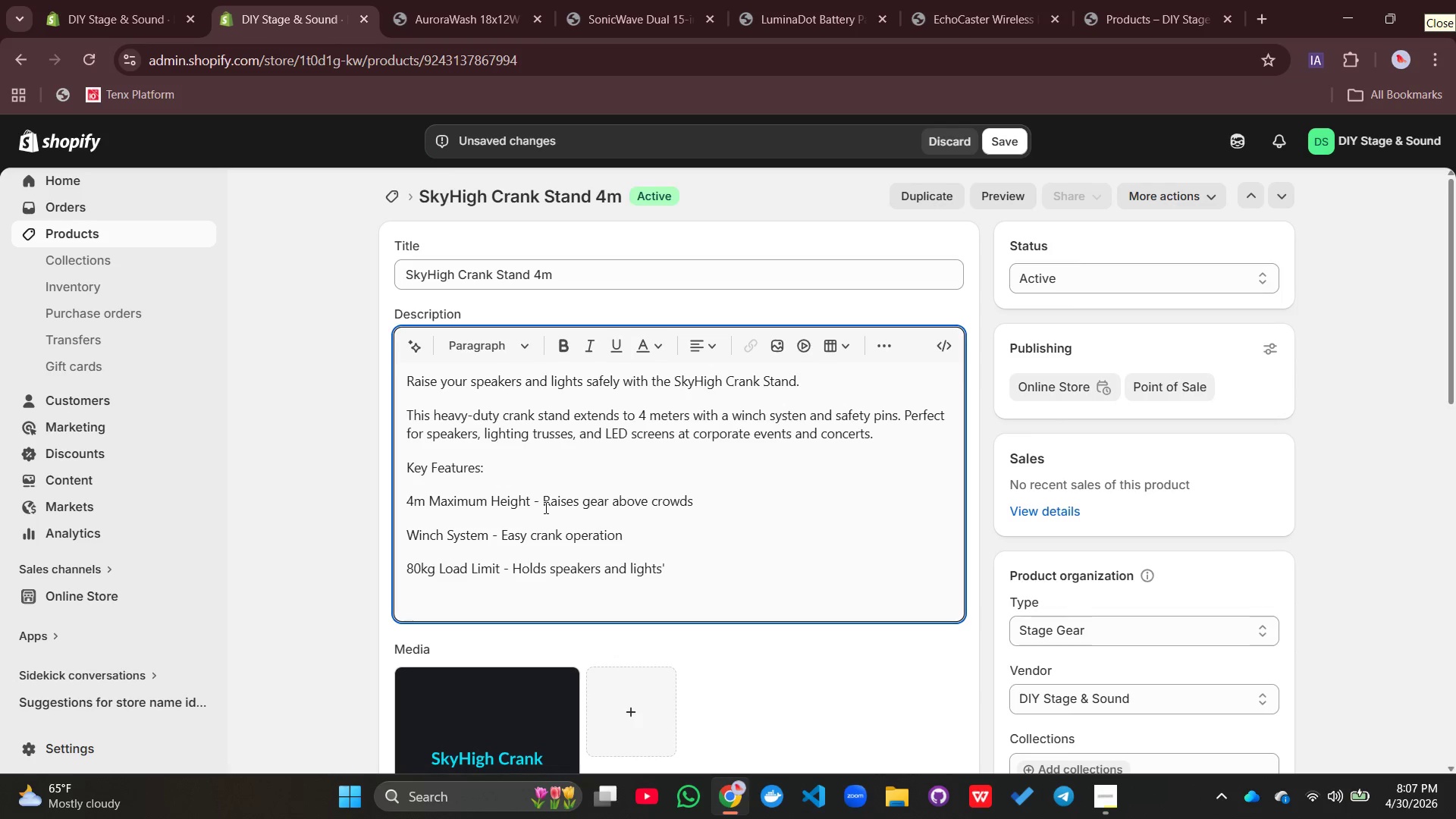 
key(Backspace)
 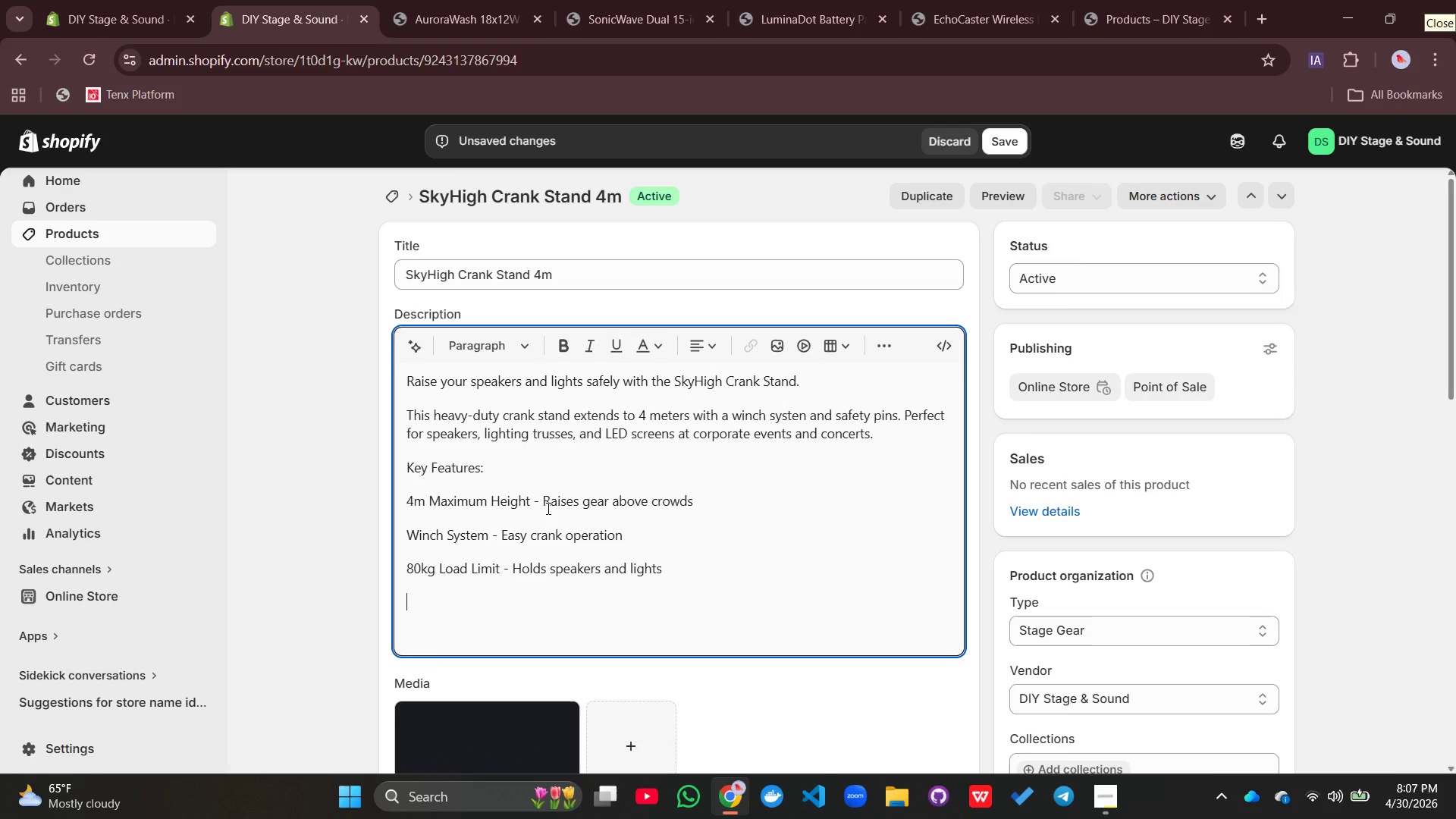 
key(Enter)
 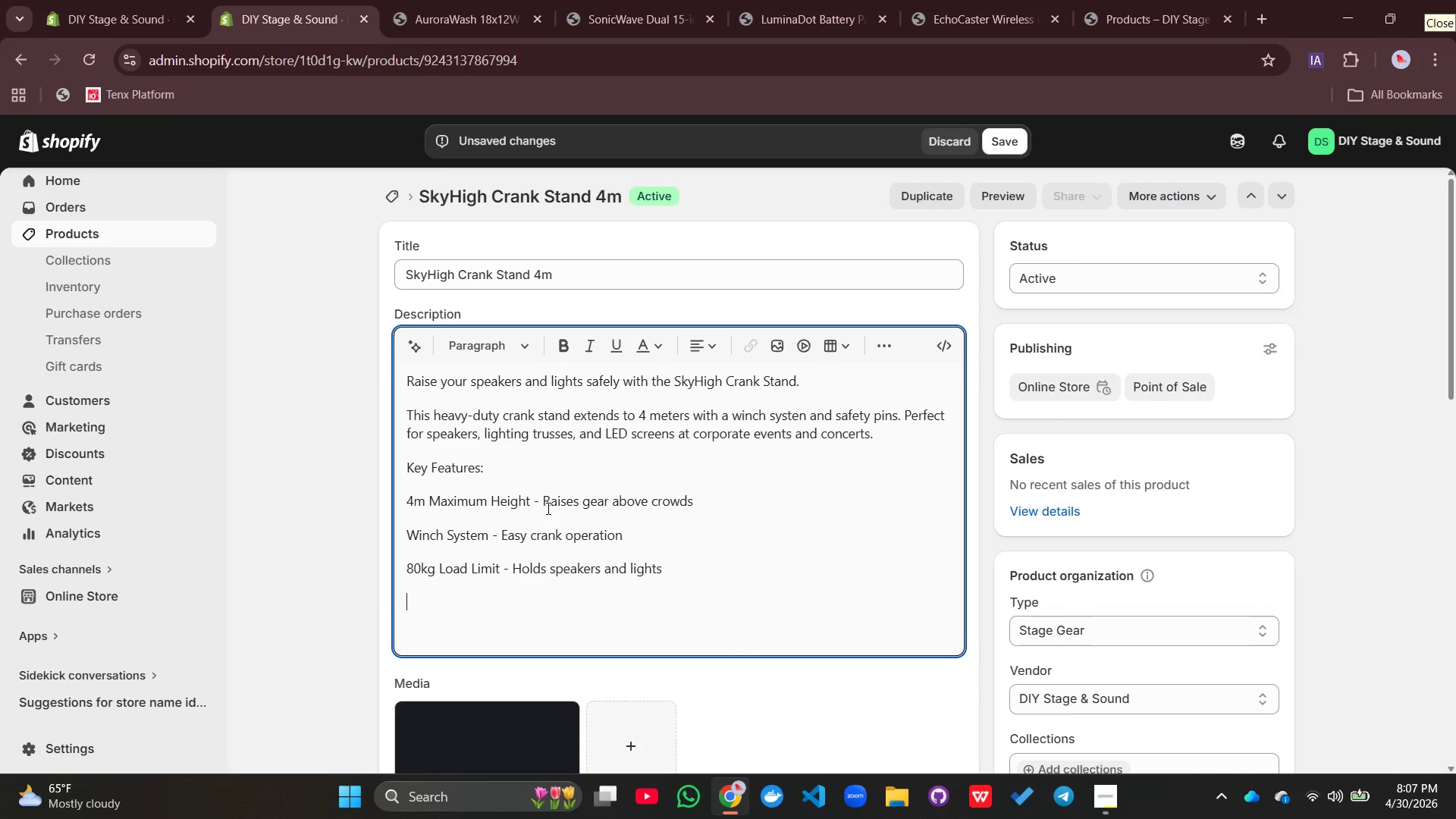 
type(Safety PIm)
key(Backspace)
type(ns)
key(Backspace)
key(Backspace)
key(Backspace)
type(ins - Double)
 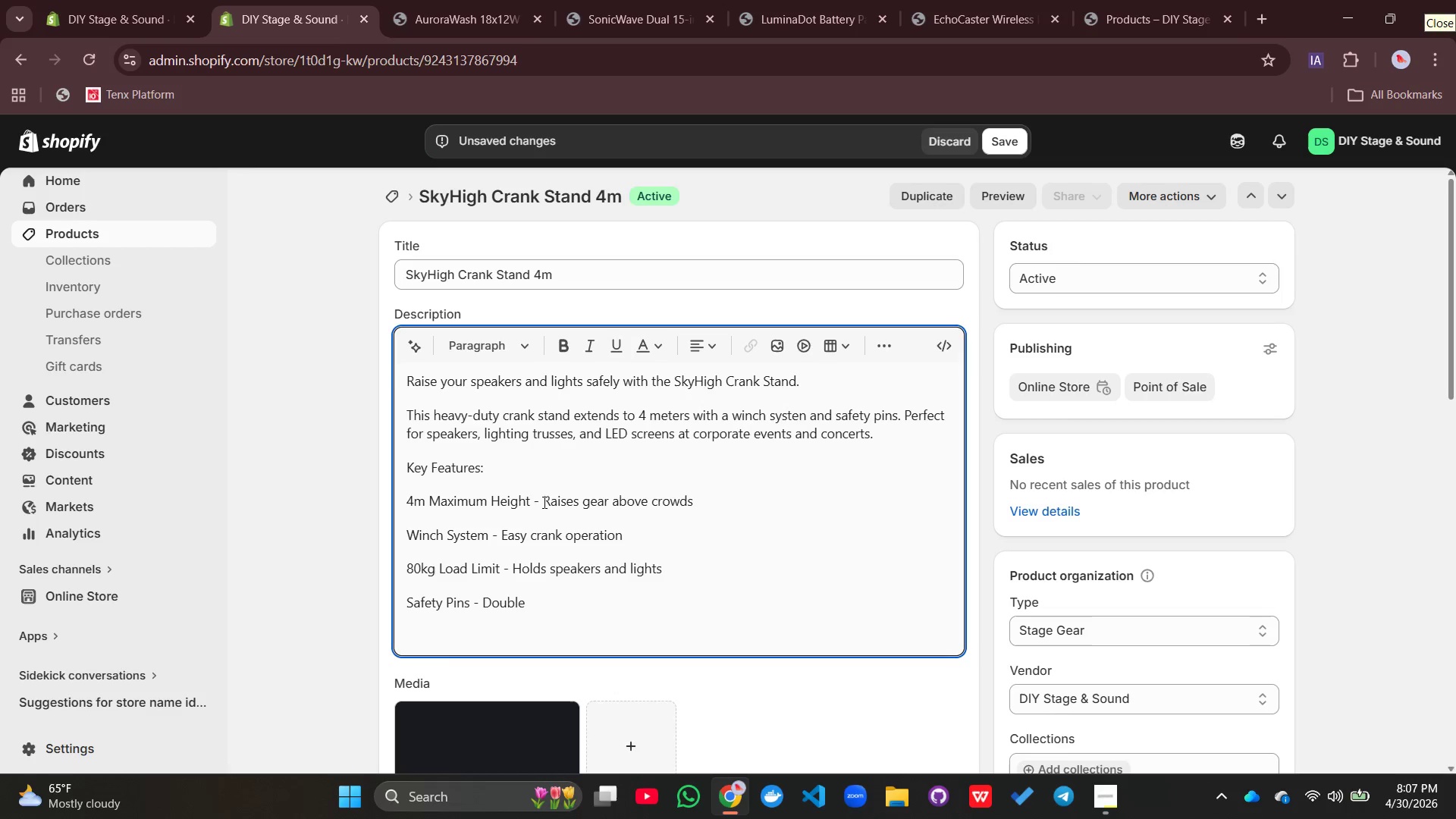 
key(Minus)
 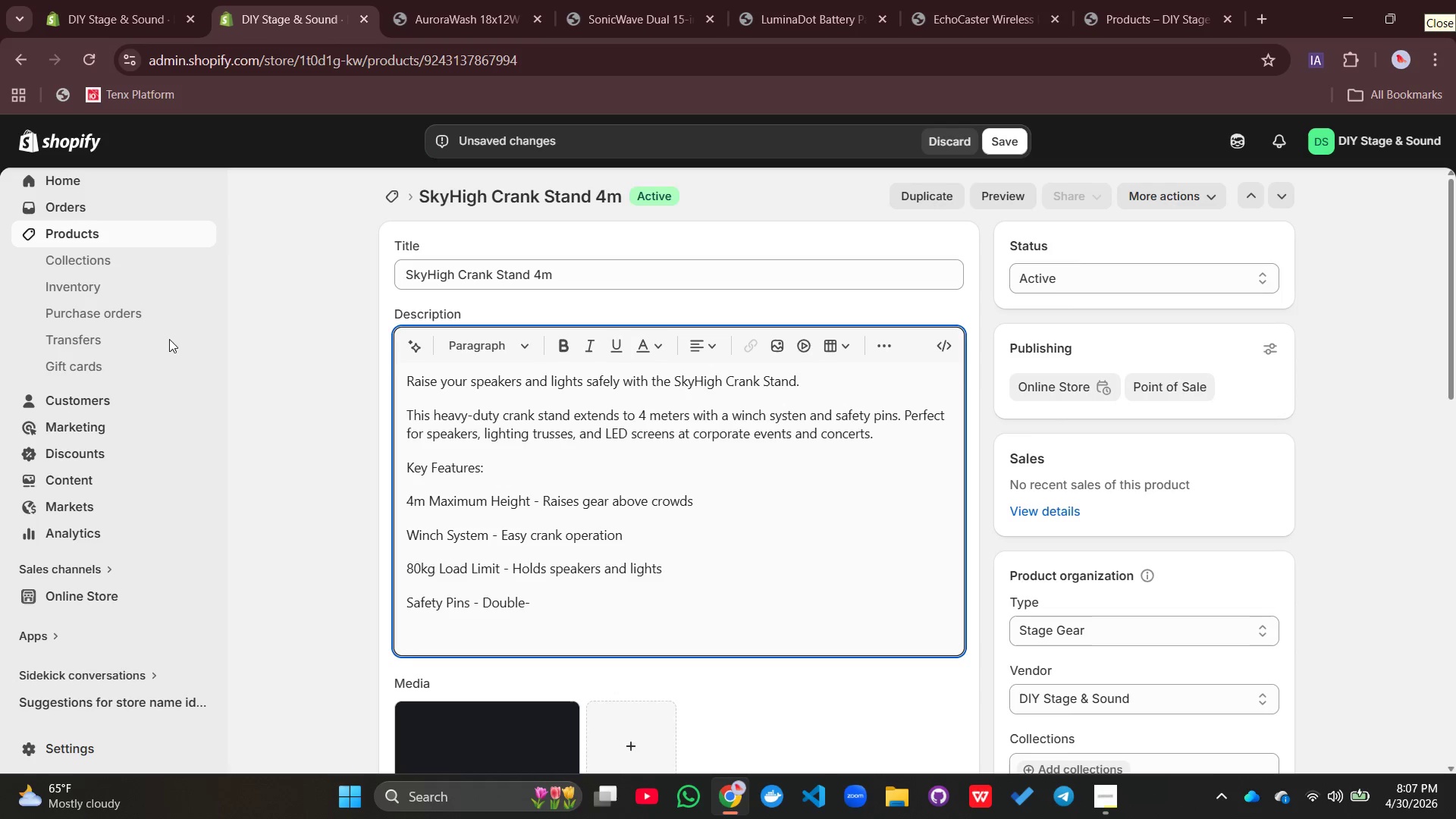 
type(locking)
 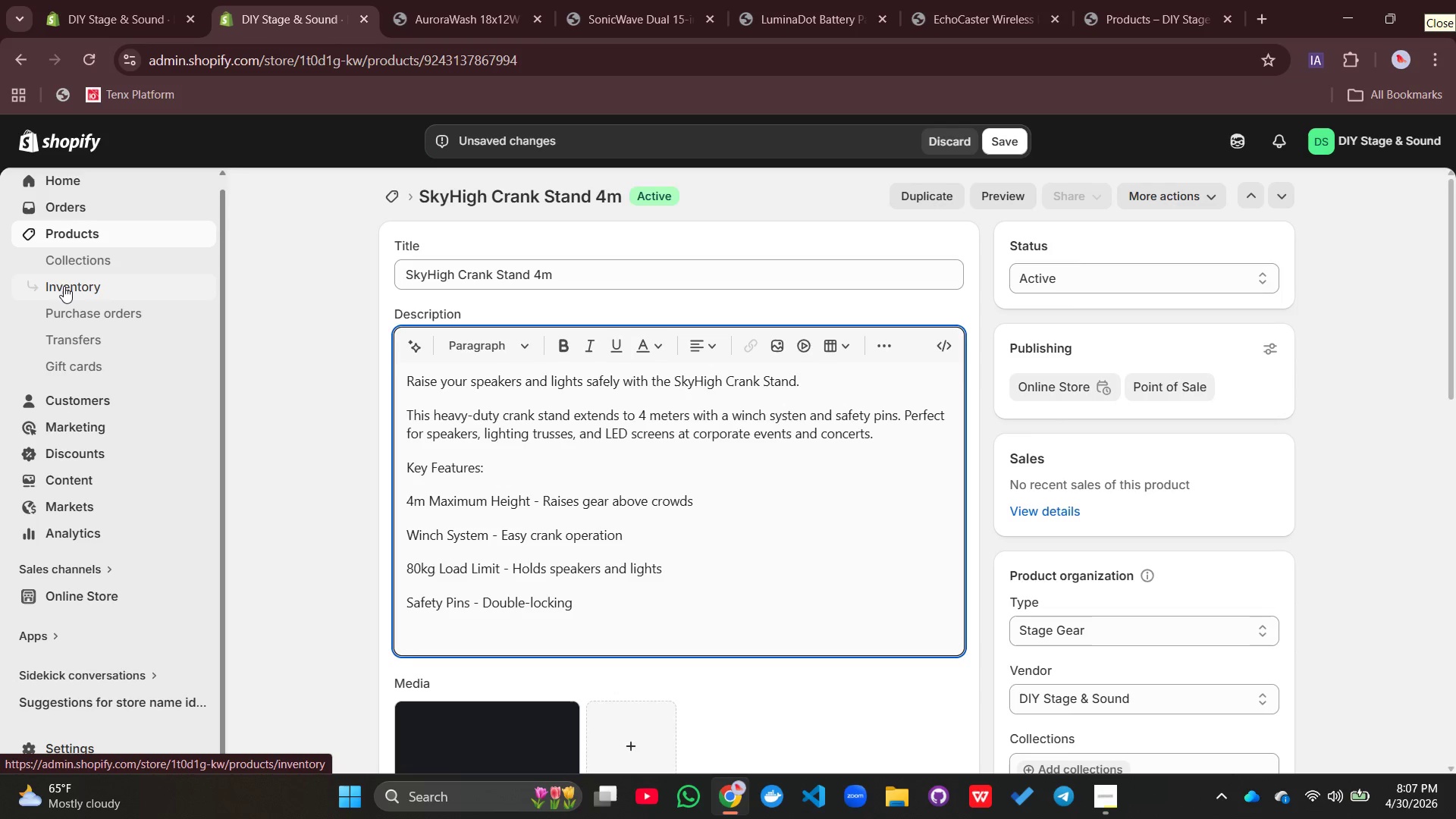 
type( mechanis)
 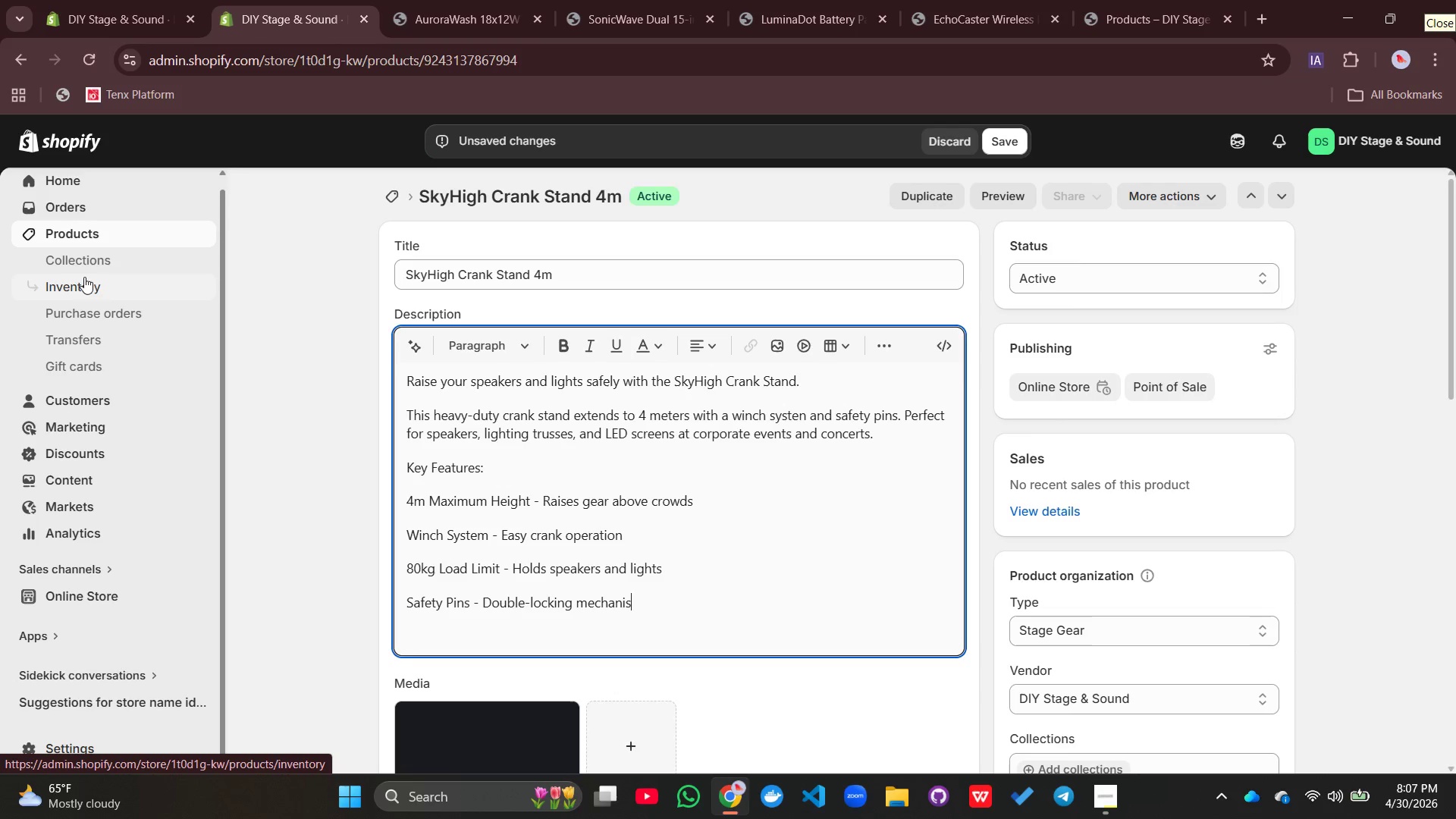 
key(M)
 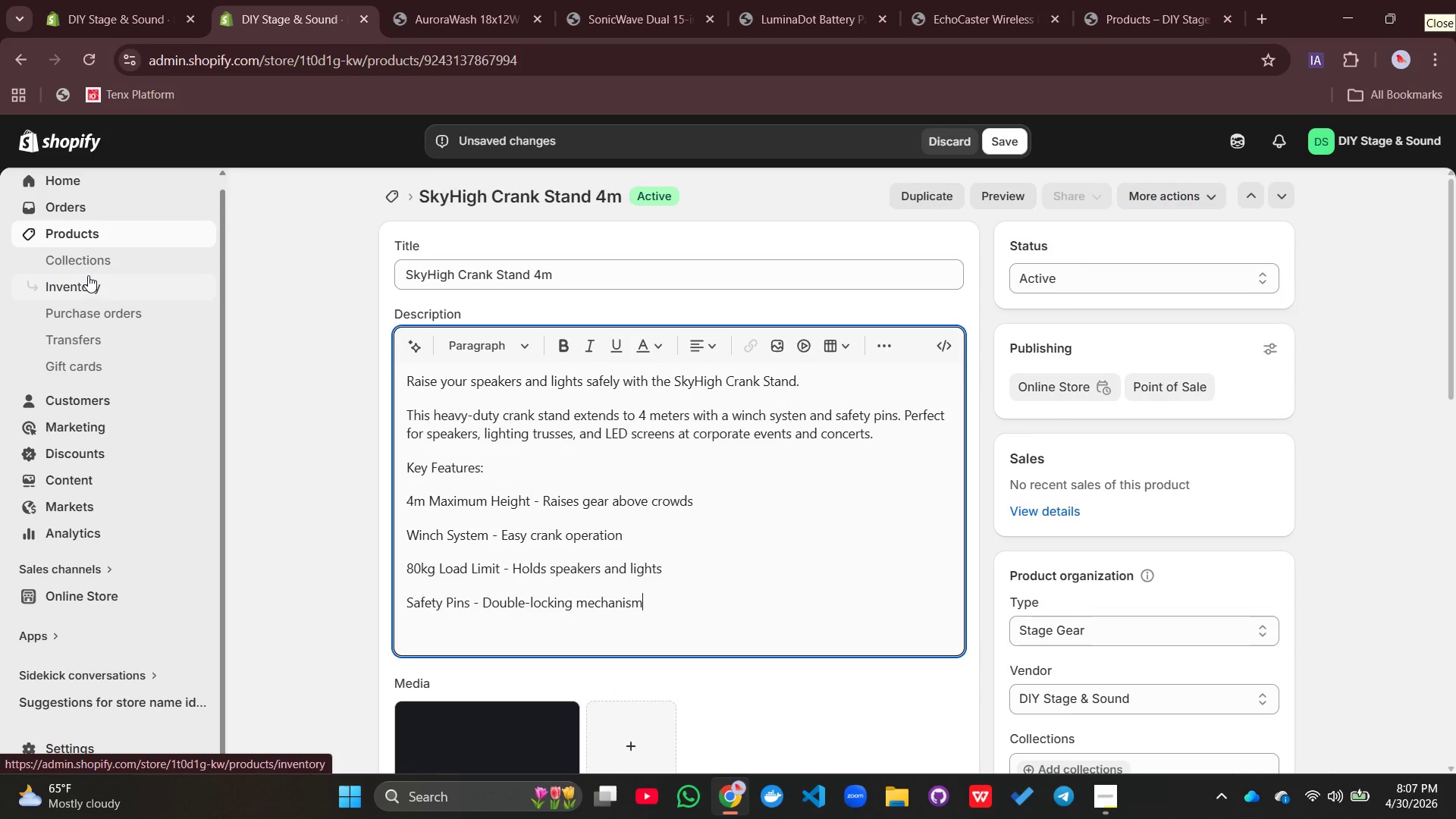 
key(Enter)
 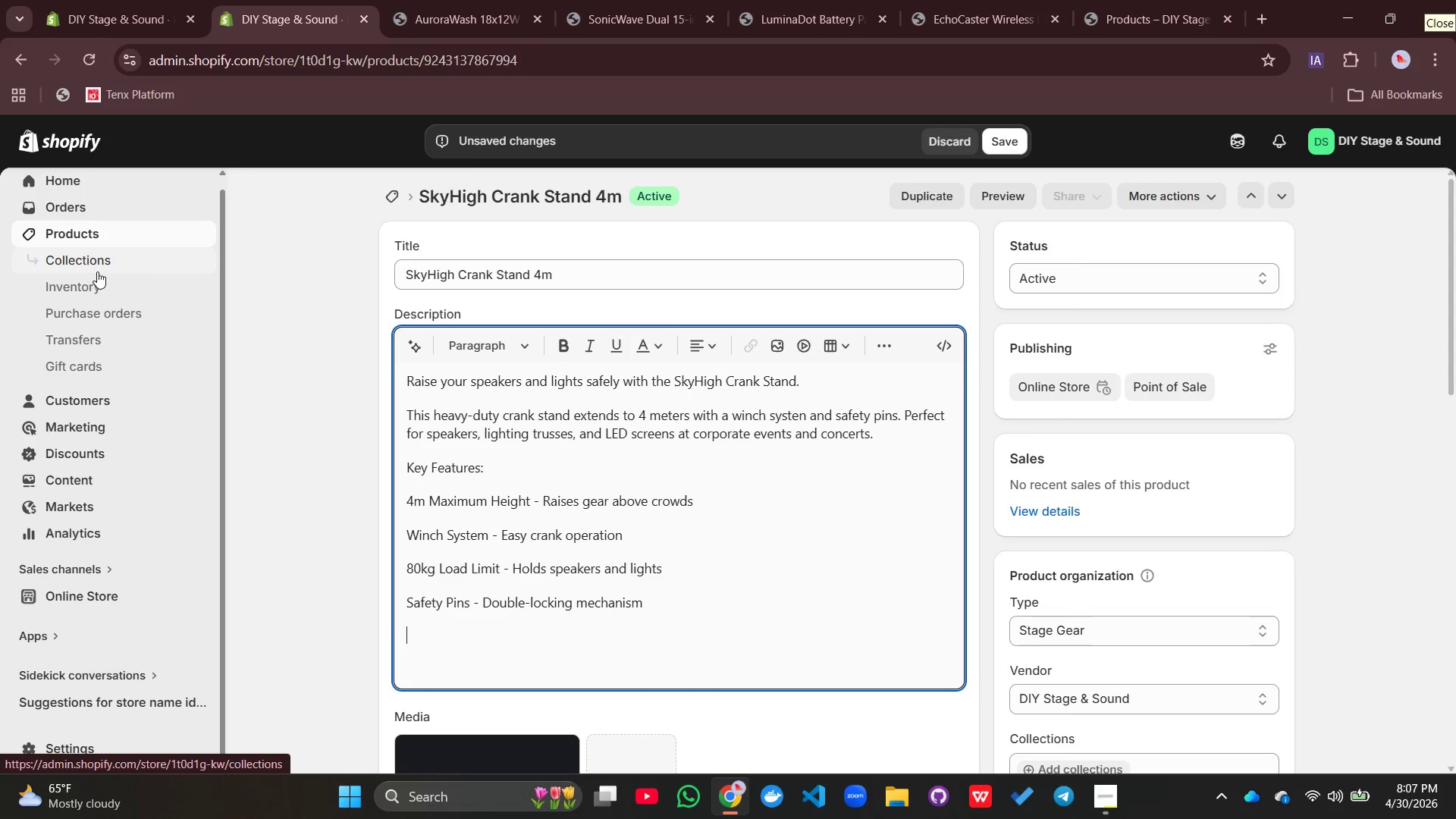 
type(Wide )
 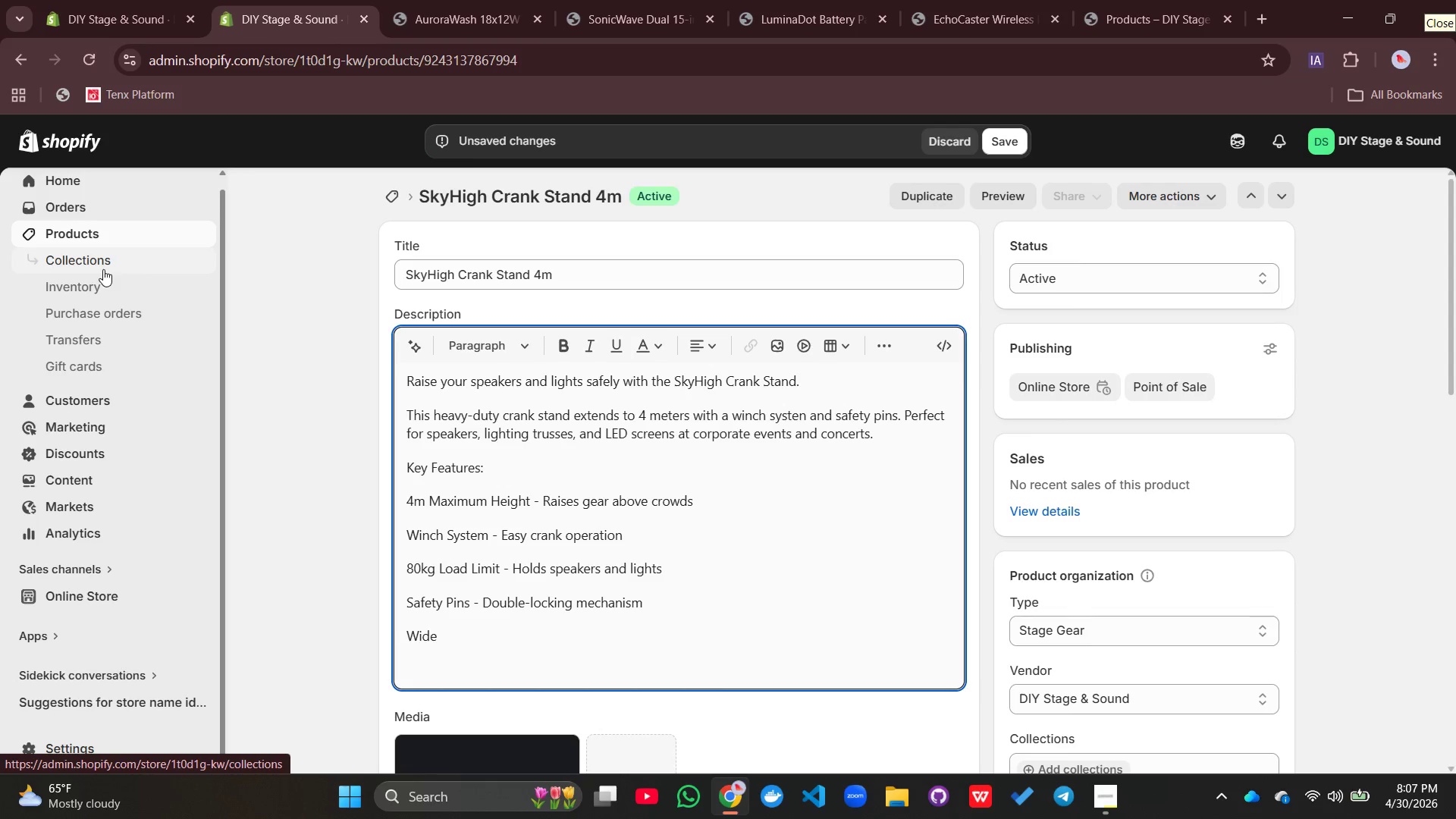 
type(Base -)
 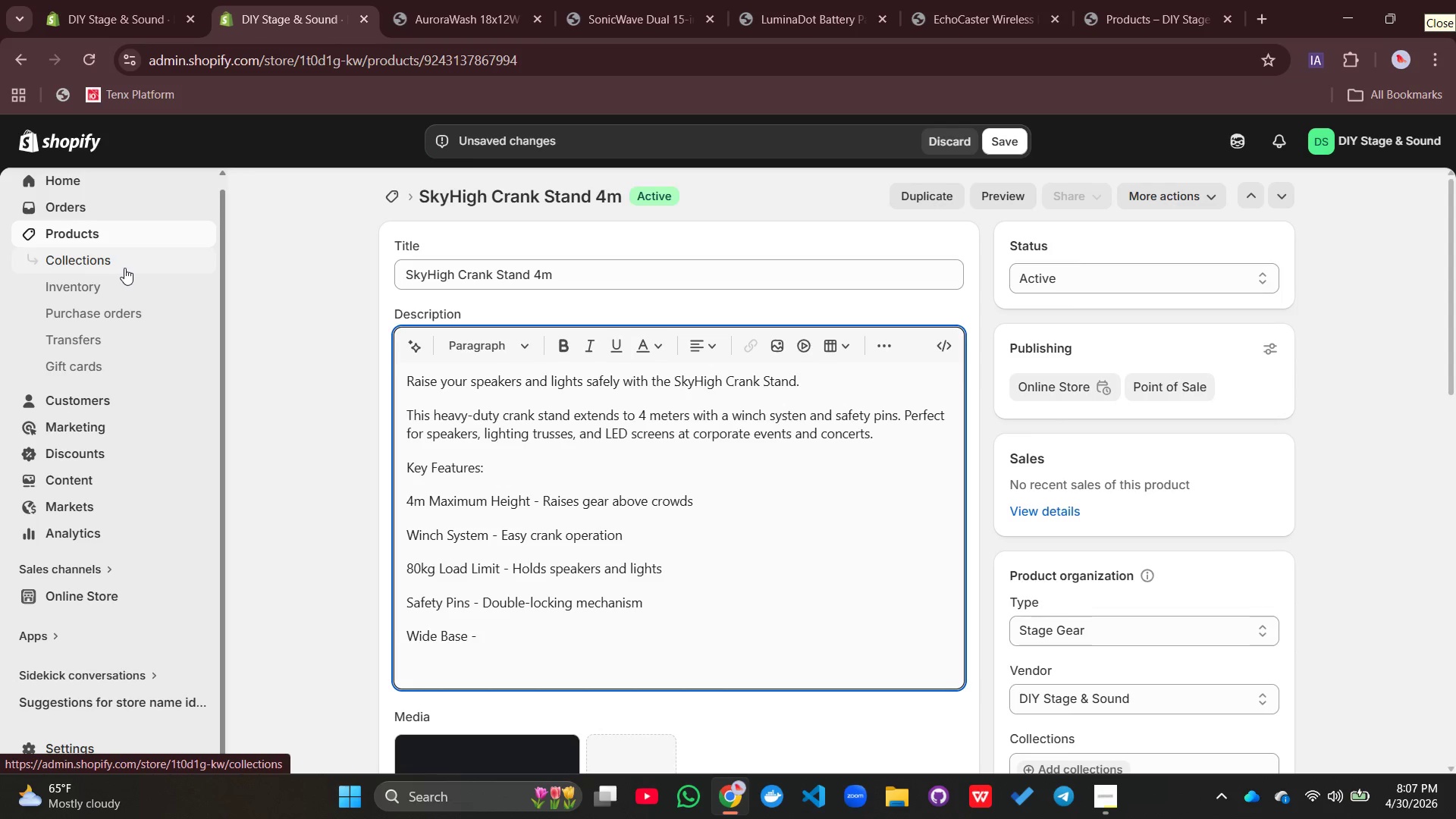 
type( Stable on uneven groun)
 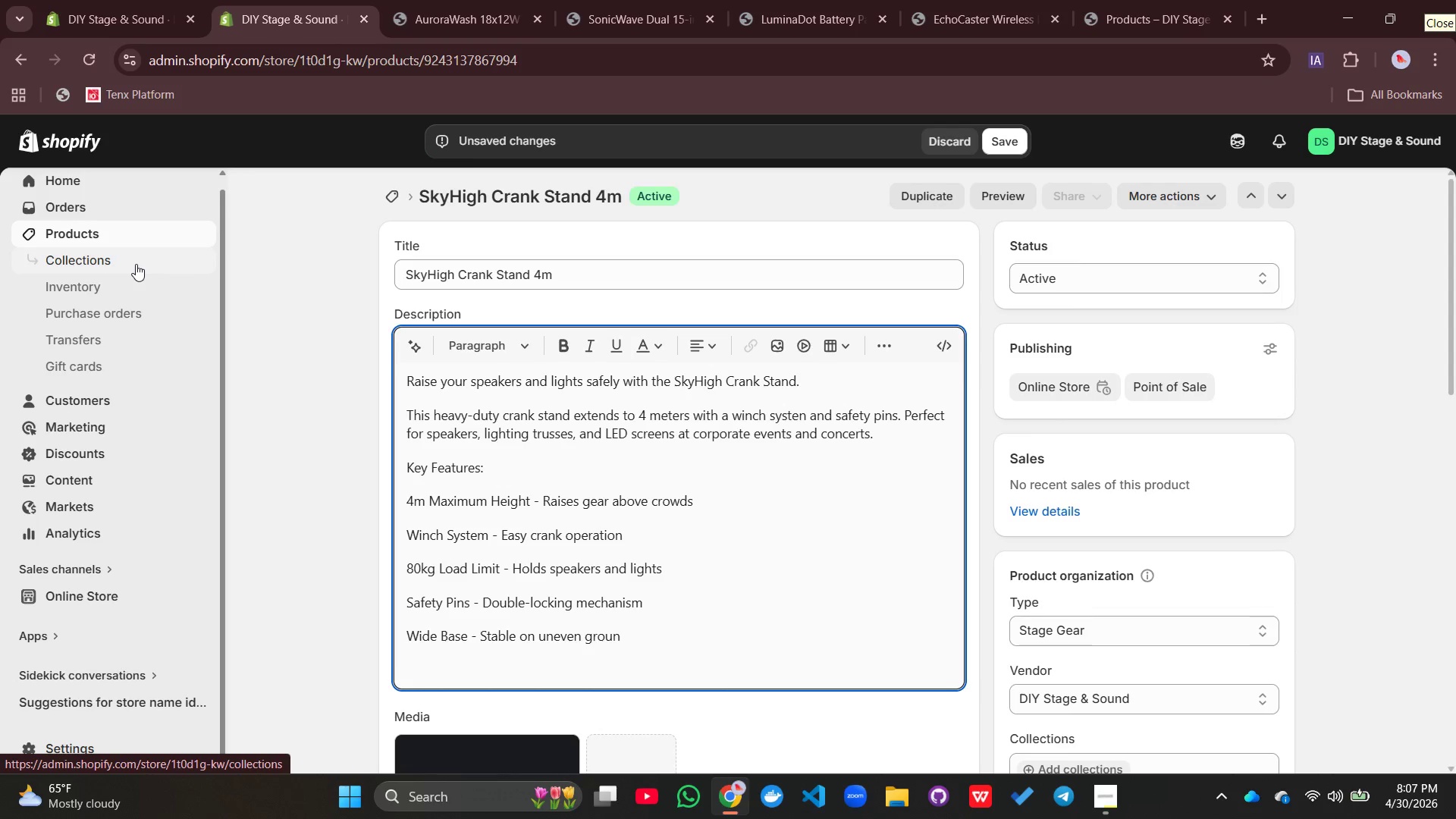 
key(D)
 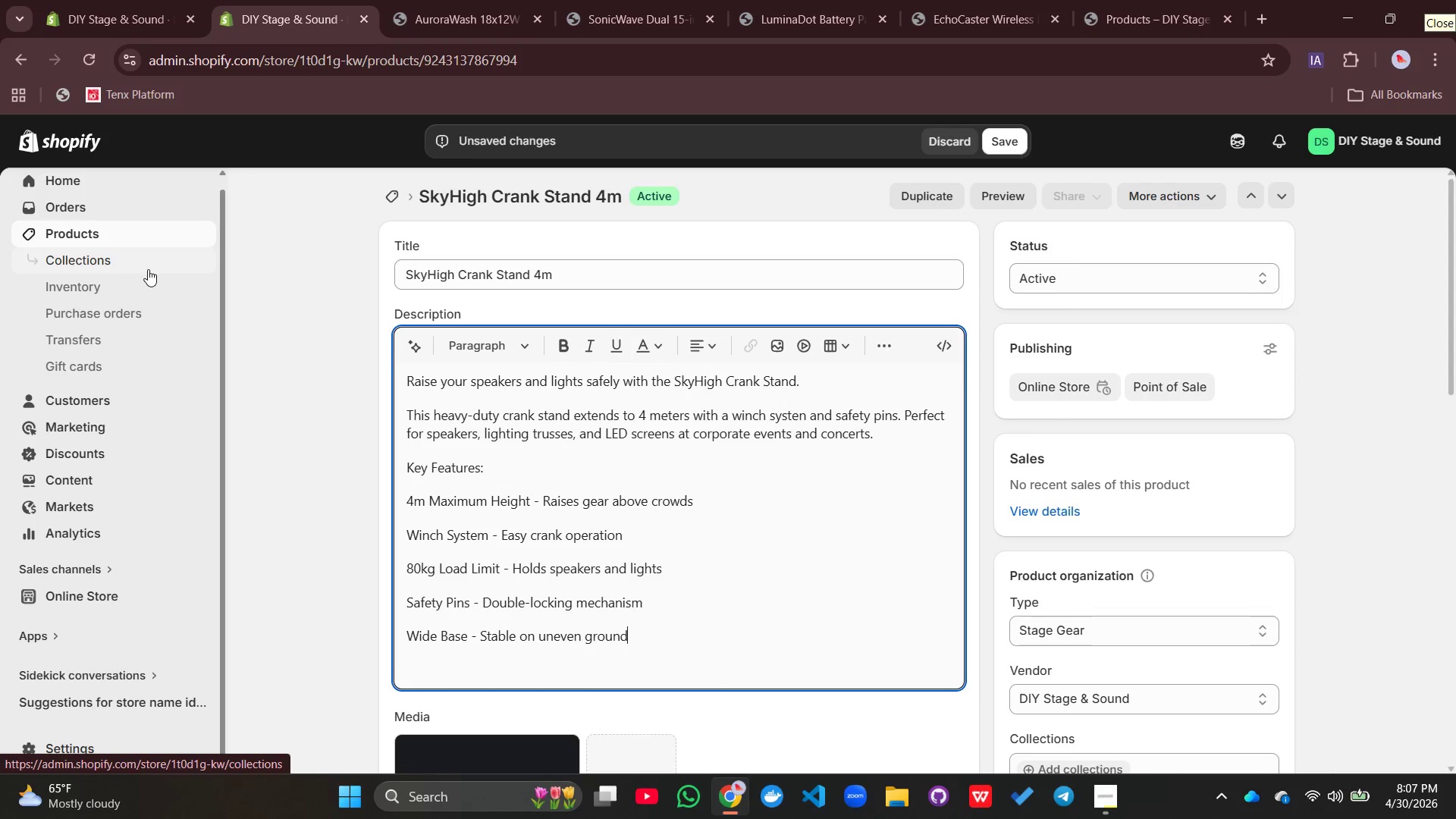 
key(Enter)
 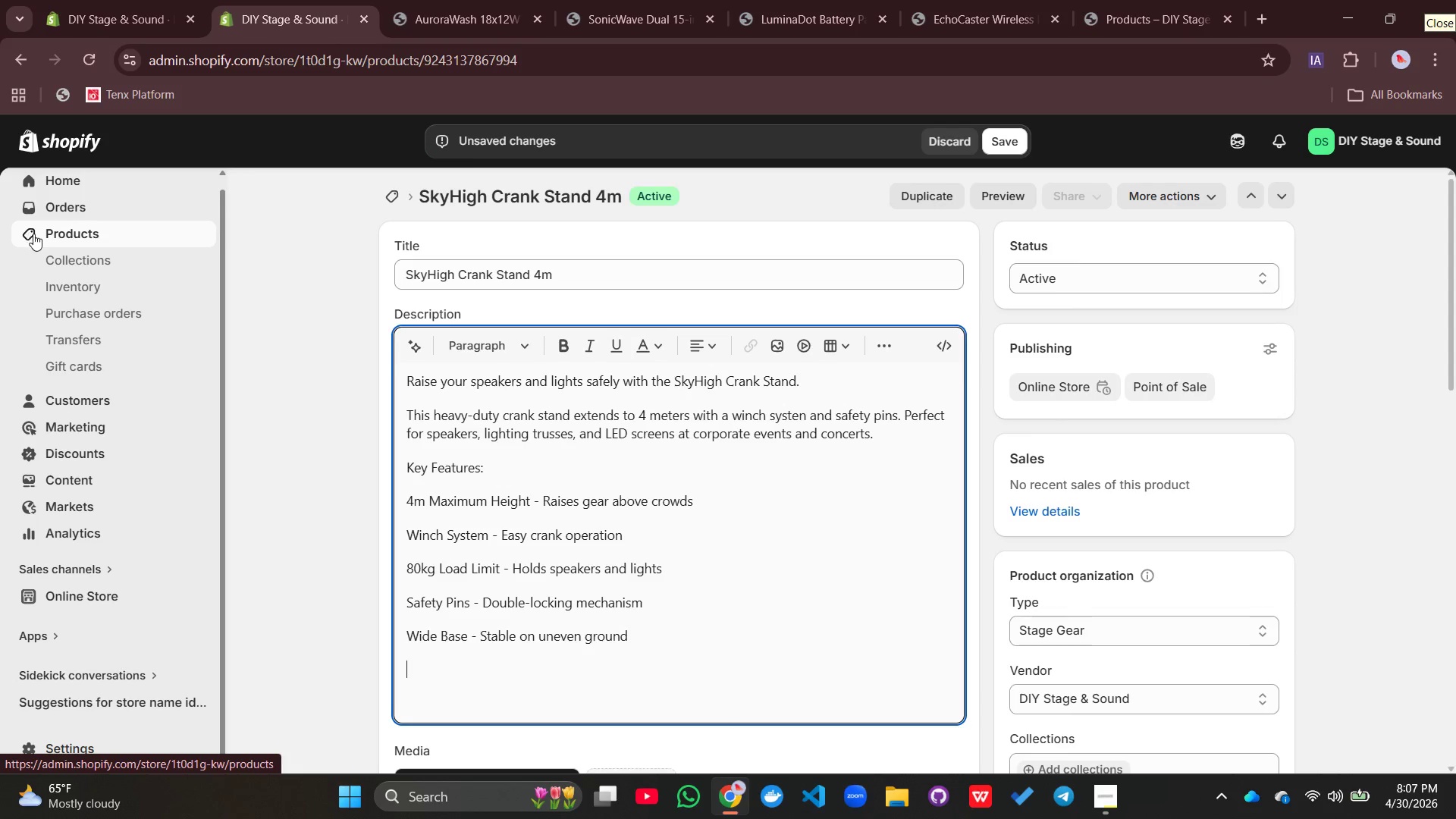 
type(Folding )
 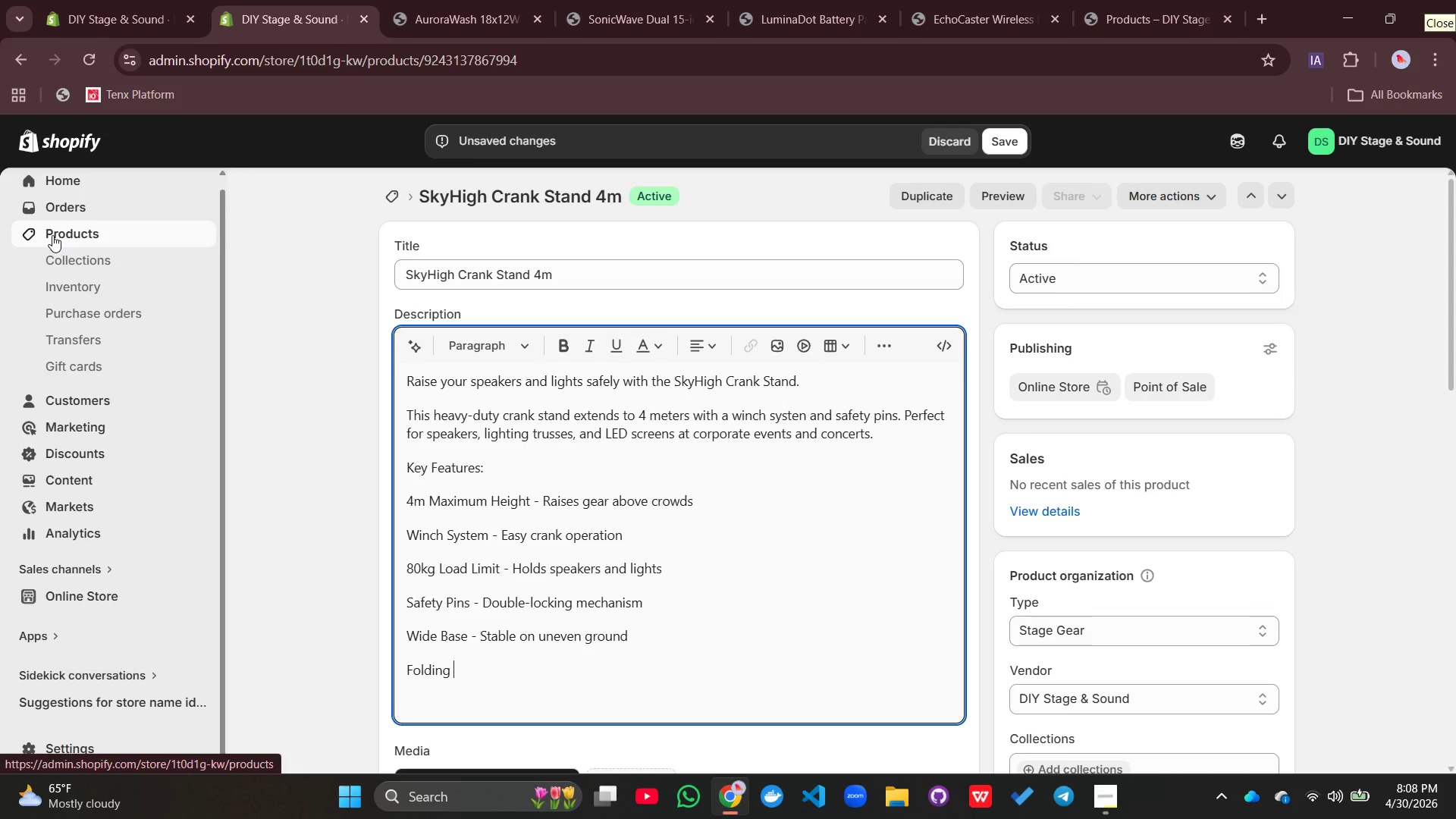 
type(Design -Compact for transpot)
 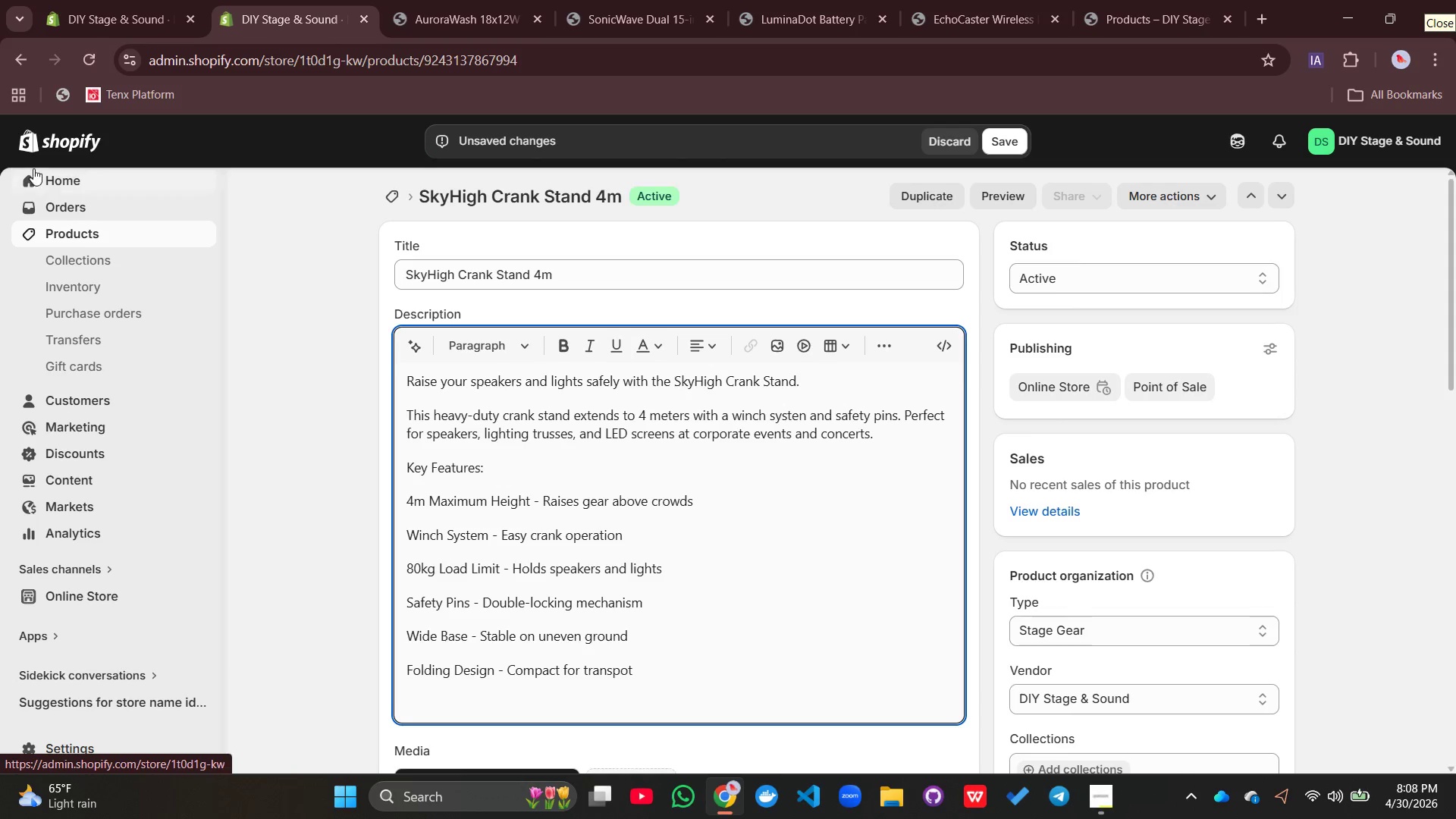 
wait(9.8)
 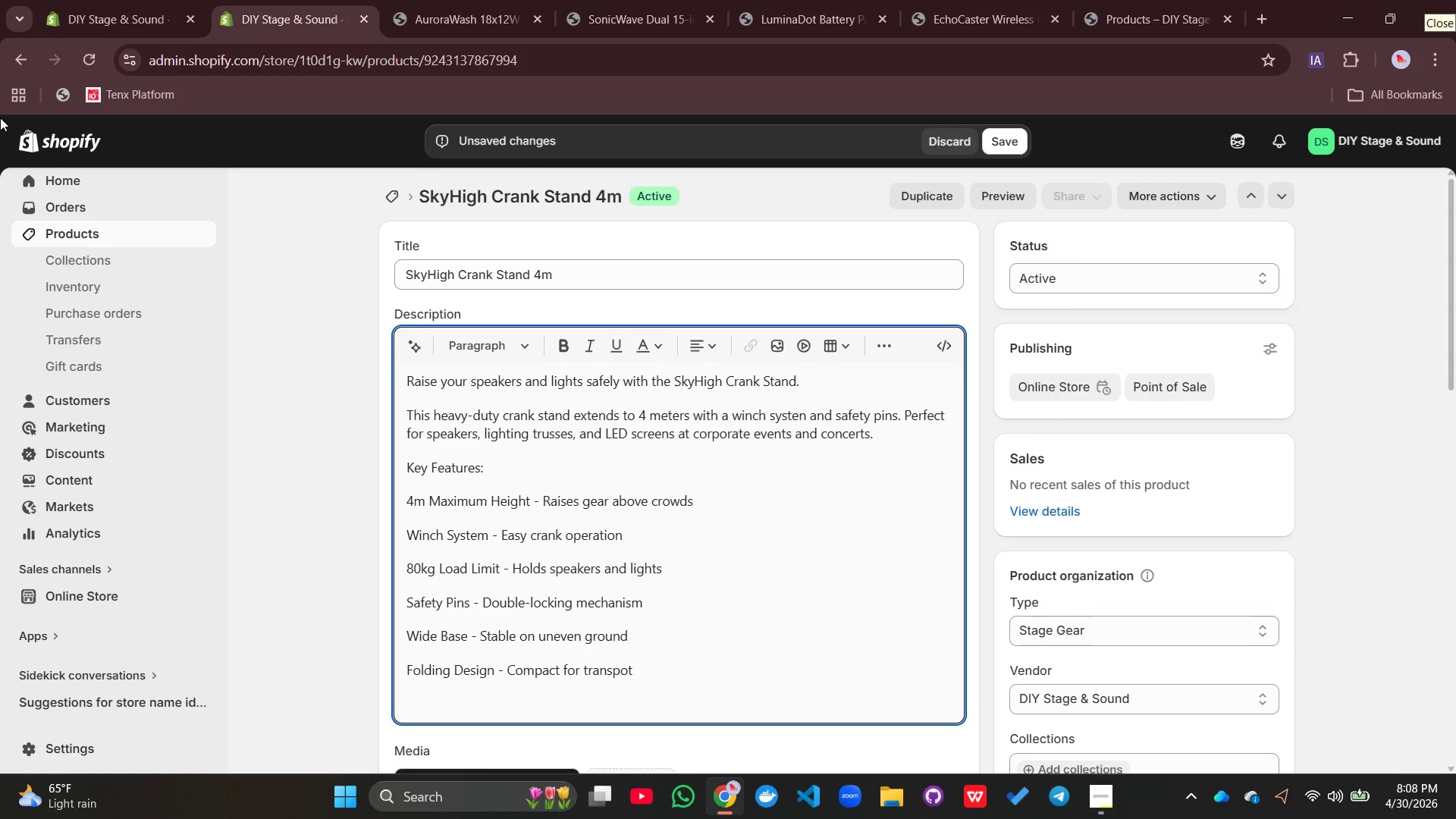 
key(Backspace)
type(rt)
 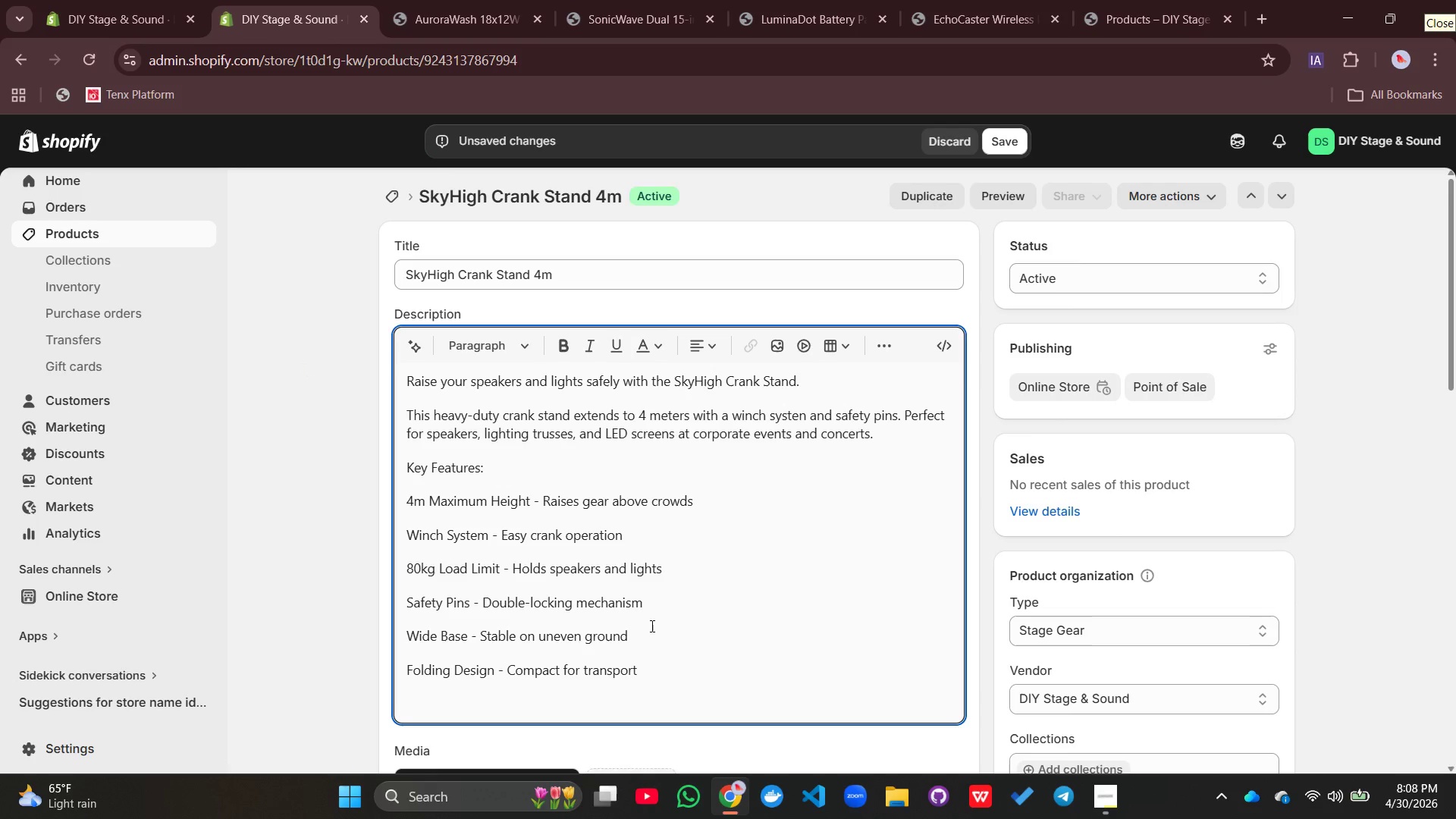 
key(Enter)
 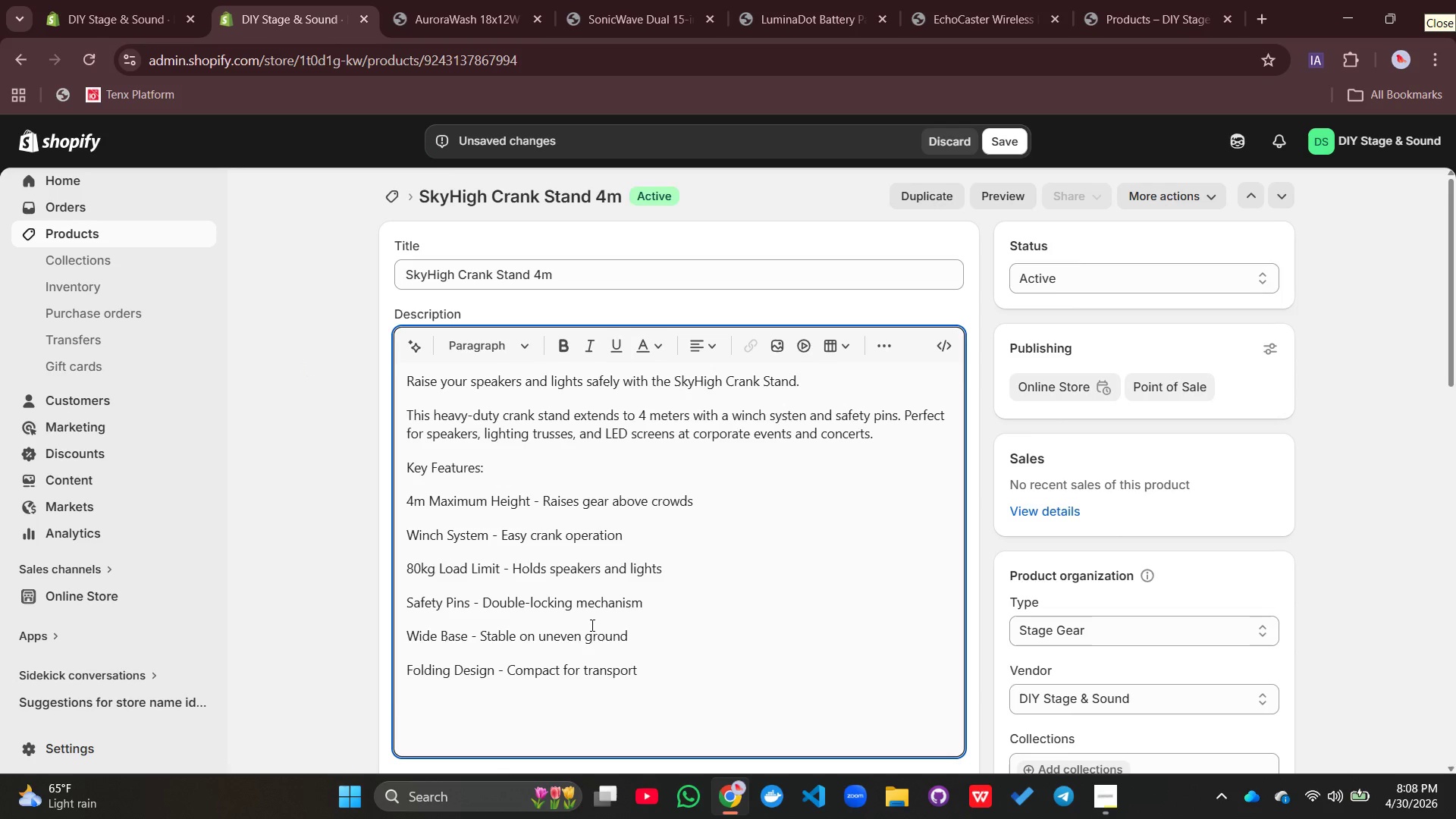 
key(Shift+W)
 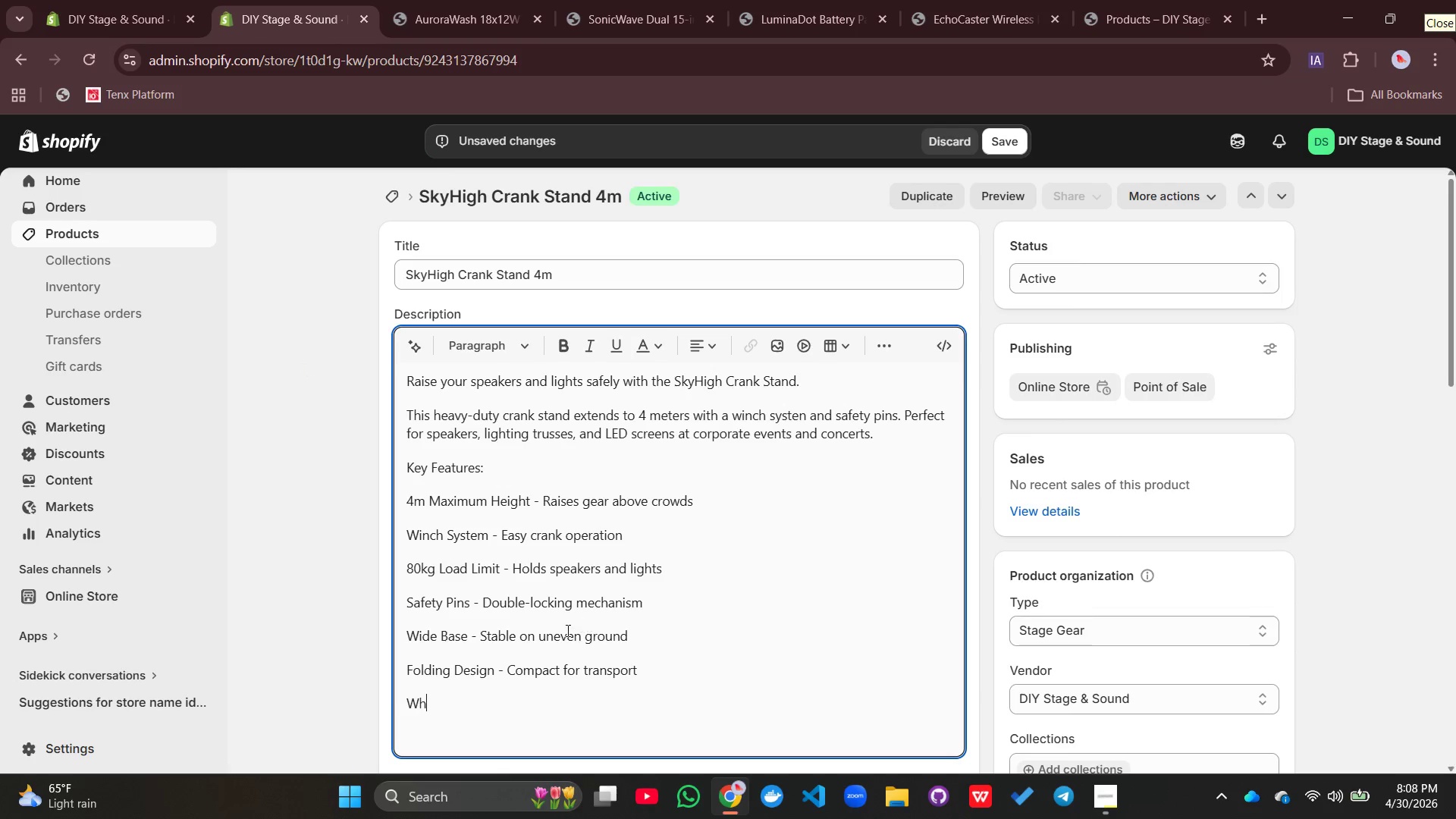 
type(ho )
 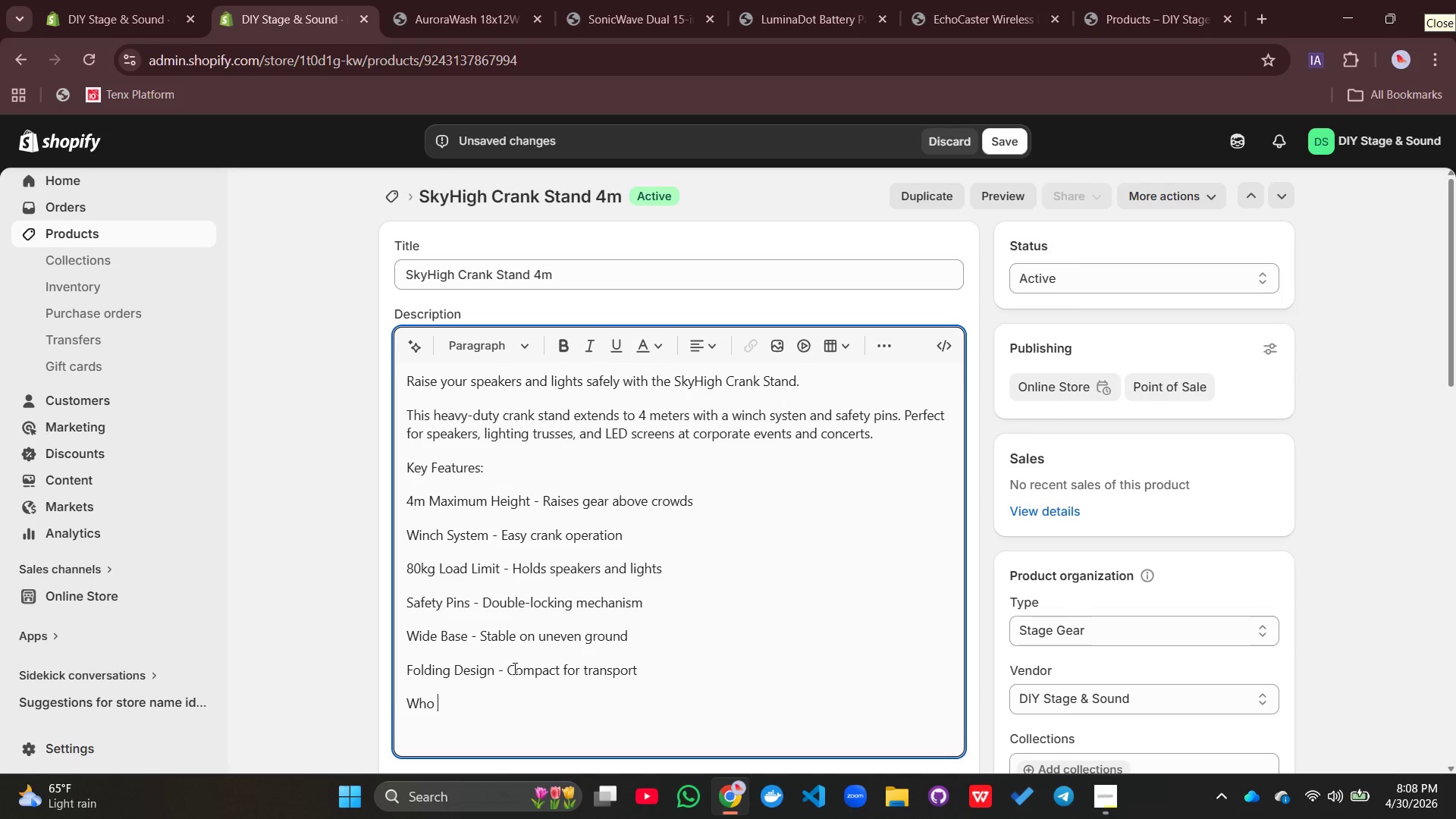 
type(choose Sku=yHig)
 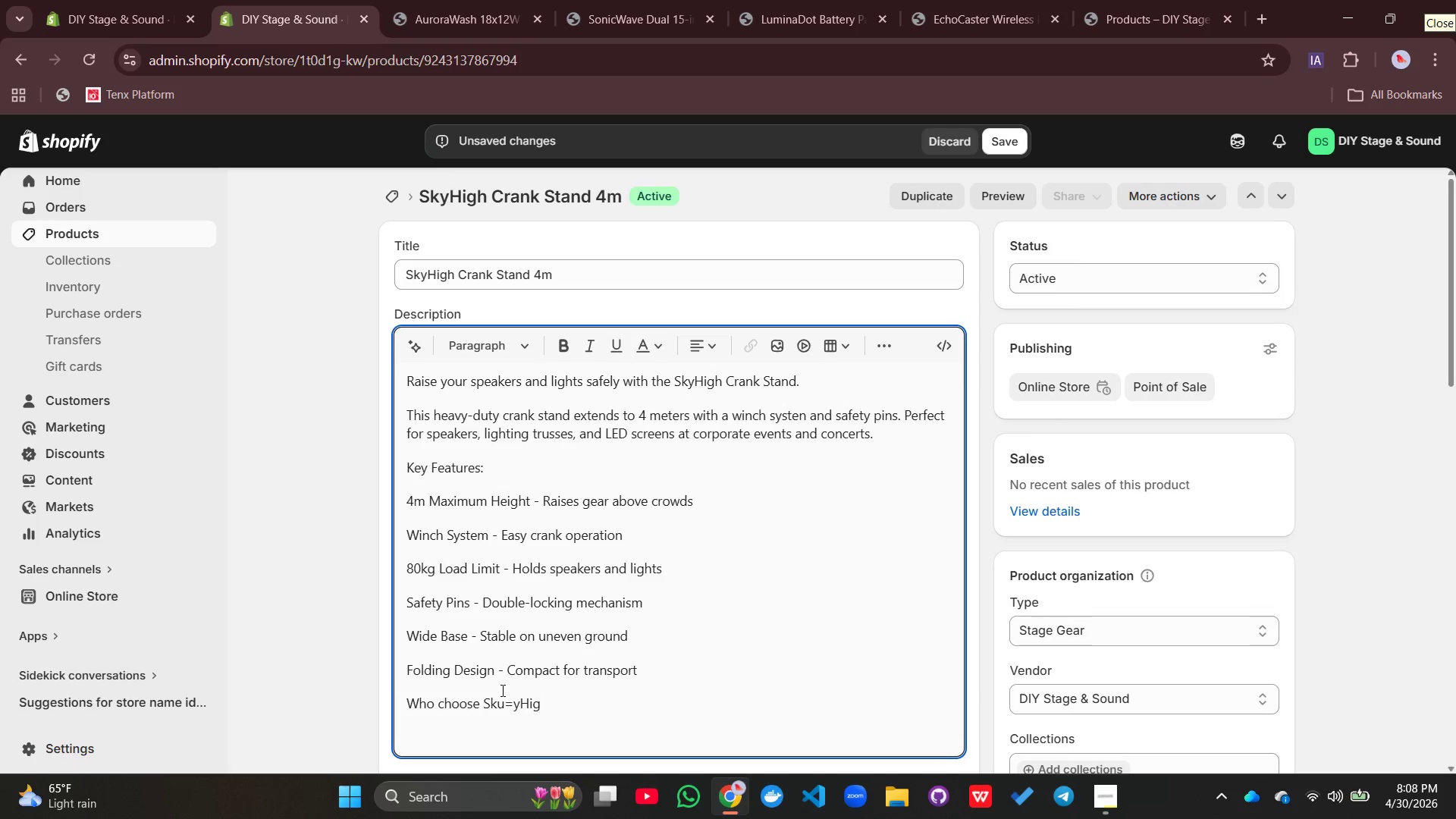 
 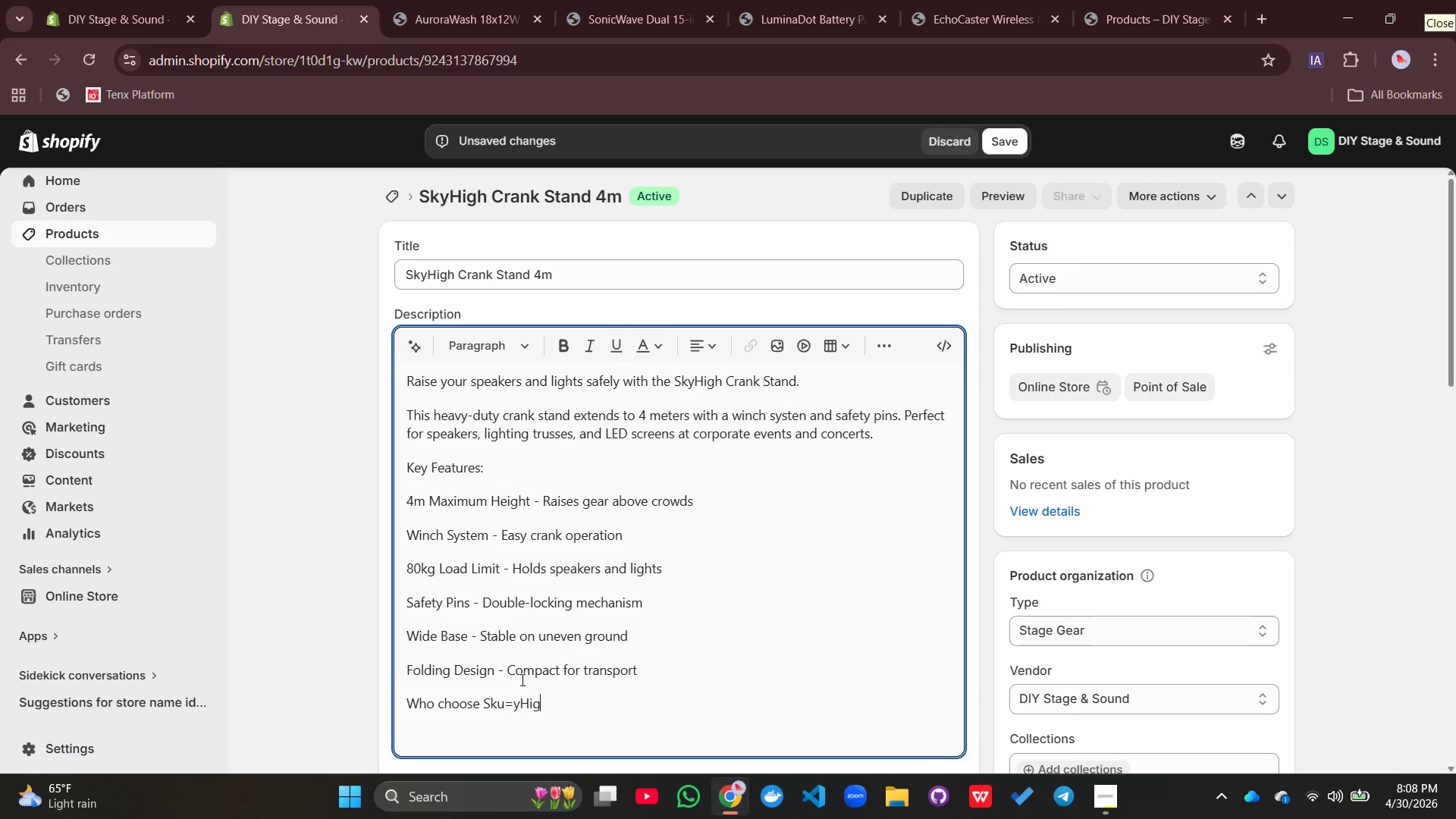 
key(Backspace)
 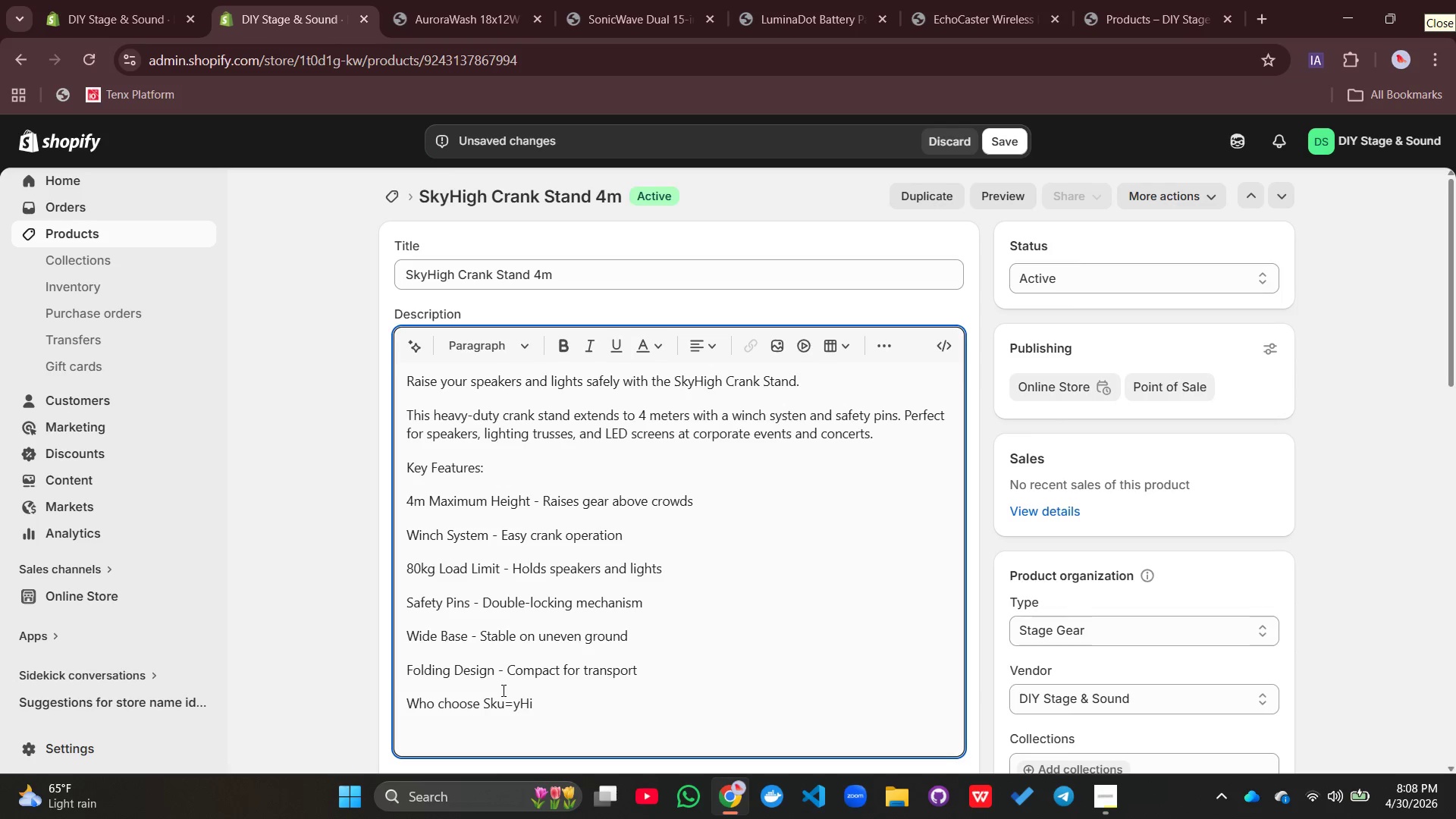 
key(Backspace)
 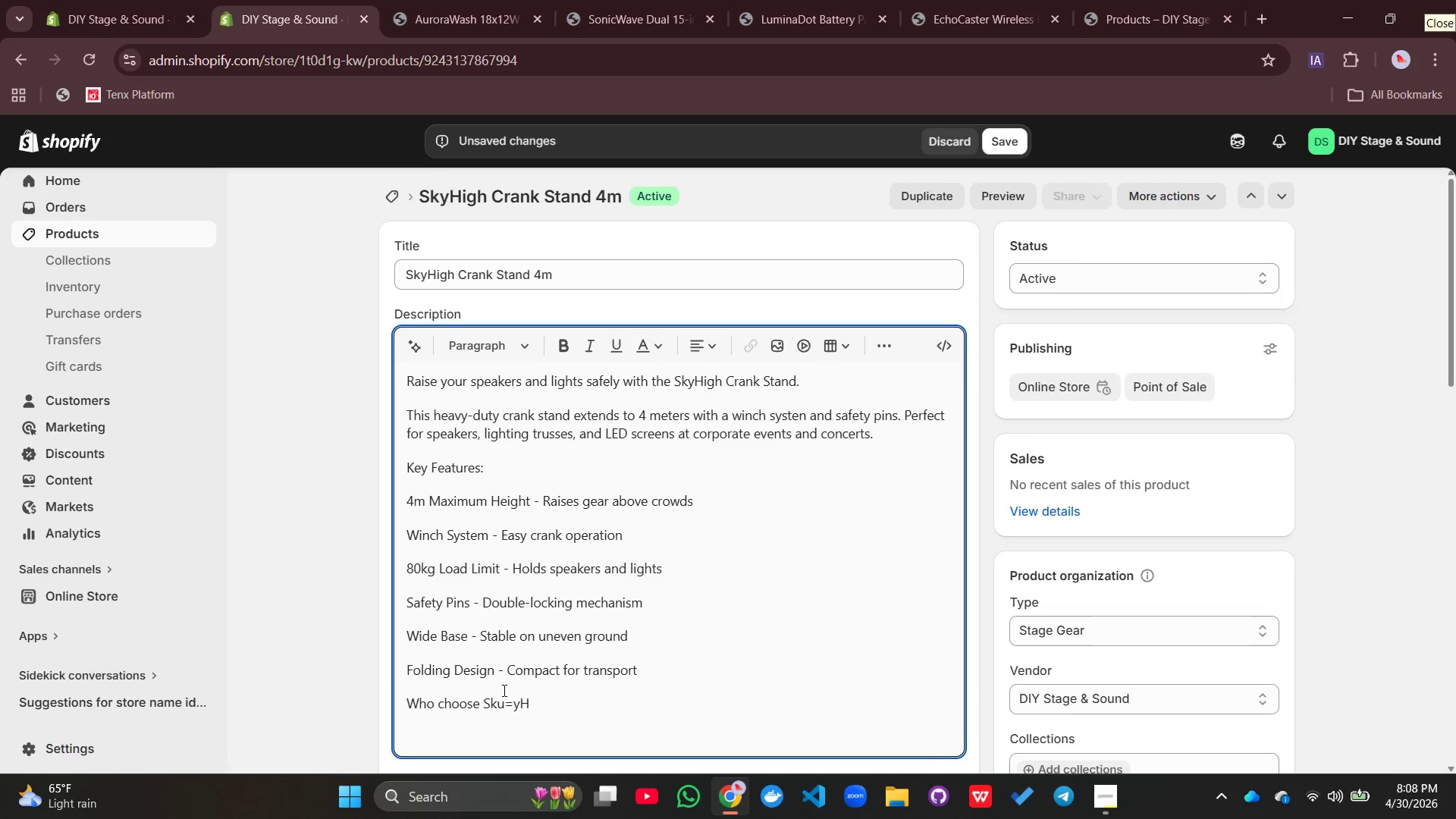 
key(Backspace)
 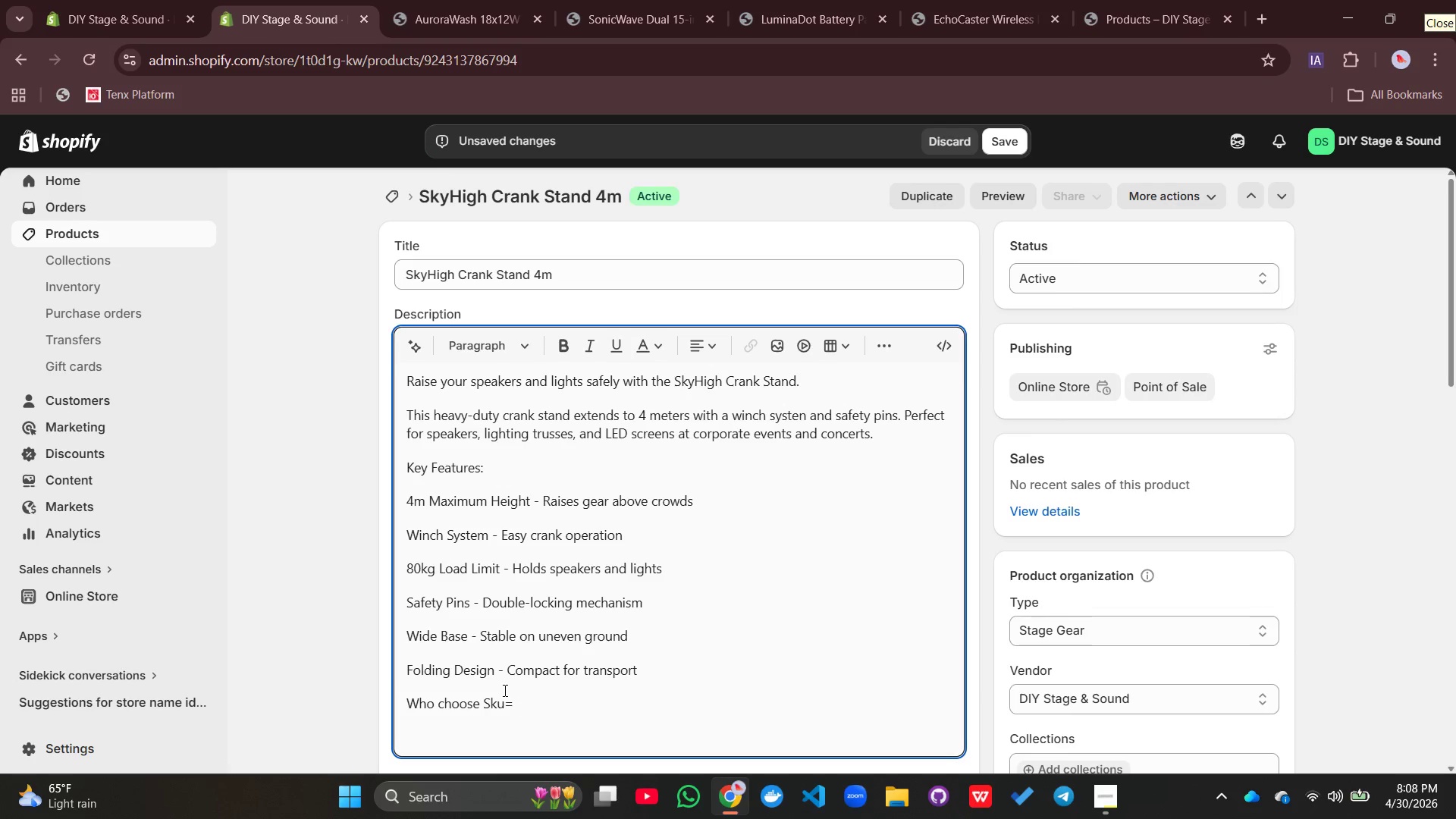 
key(Backspace)
 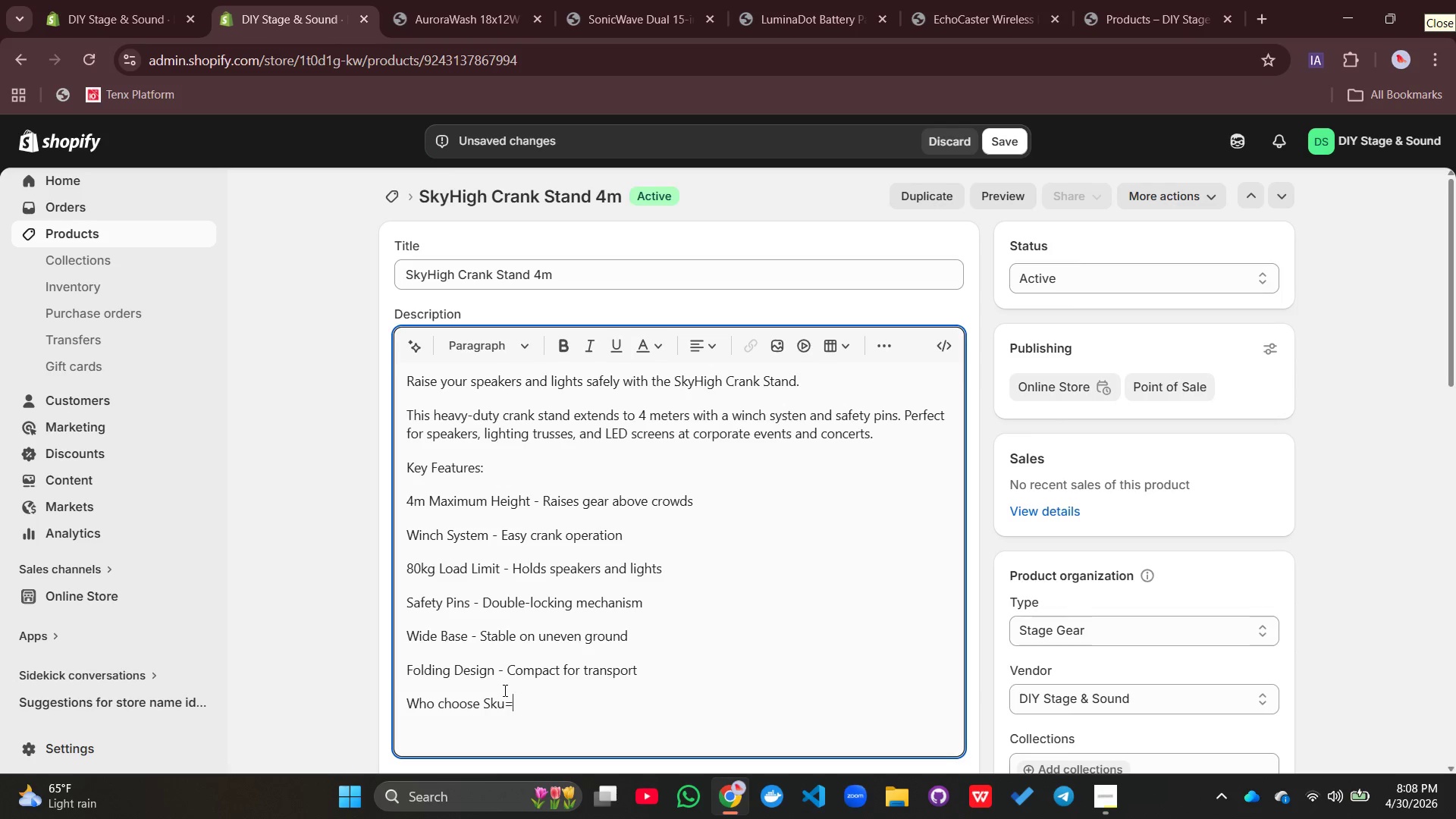 
key(Backspace)
 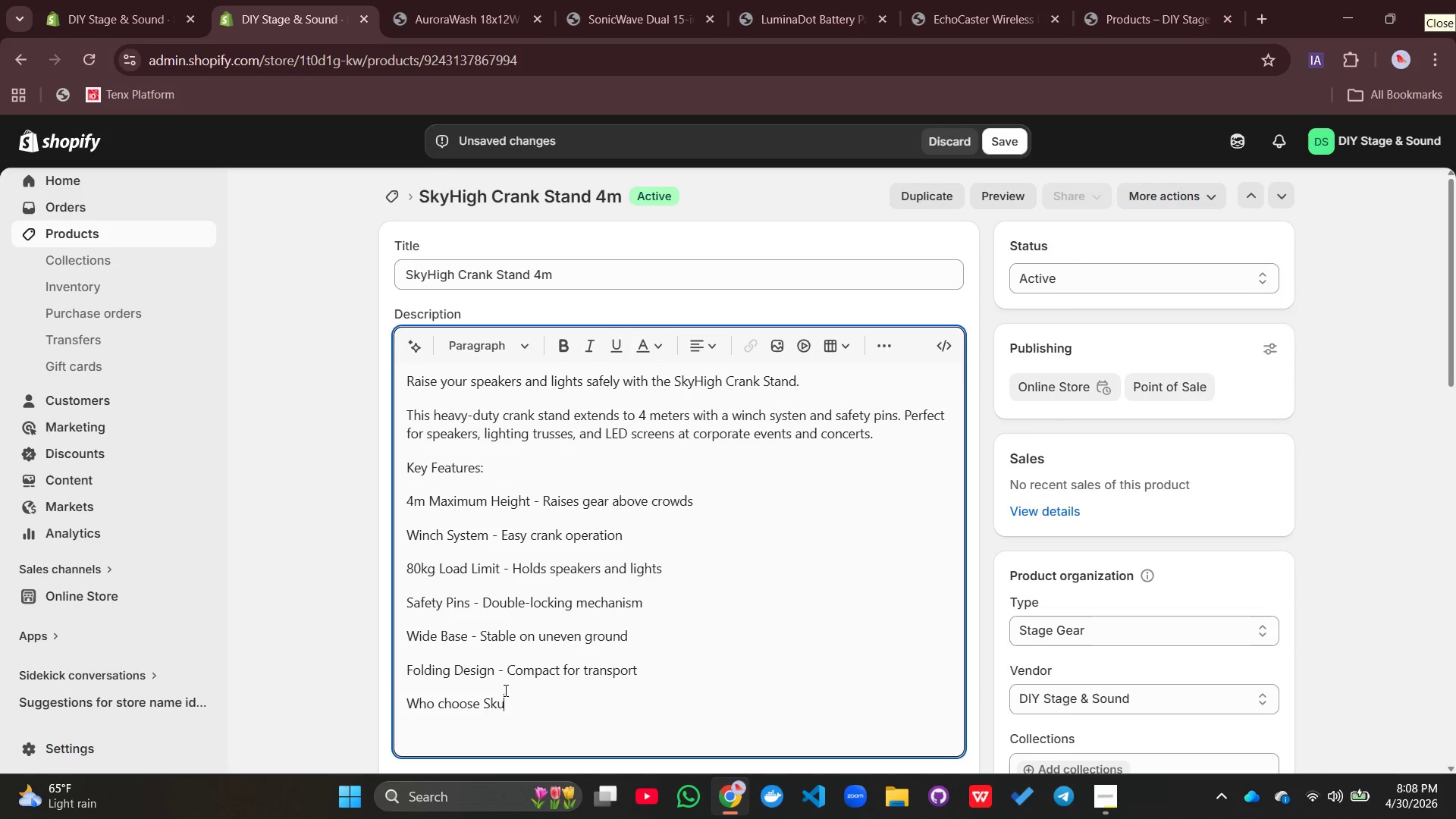 
key(Backspace)
 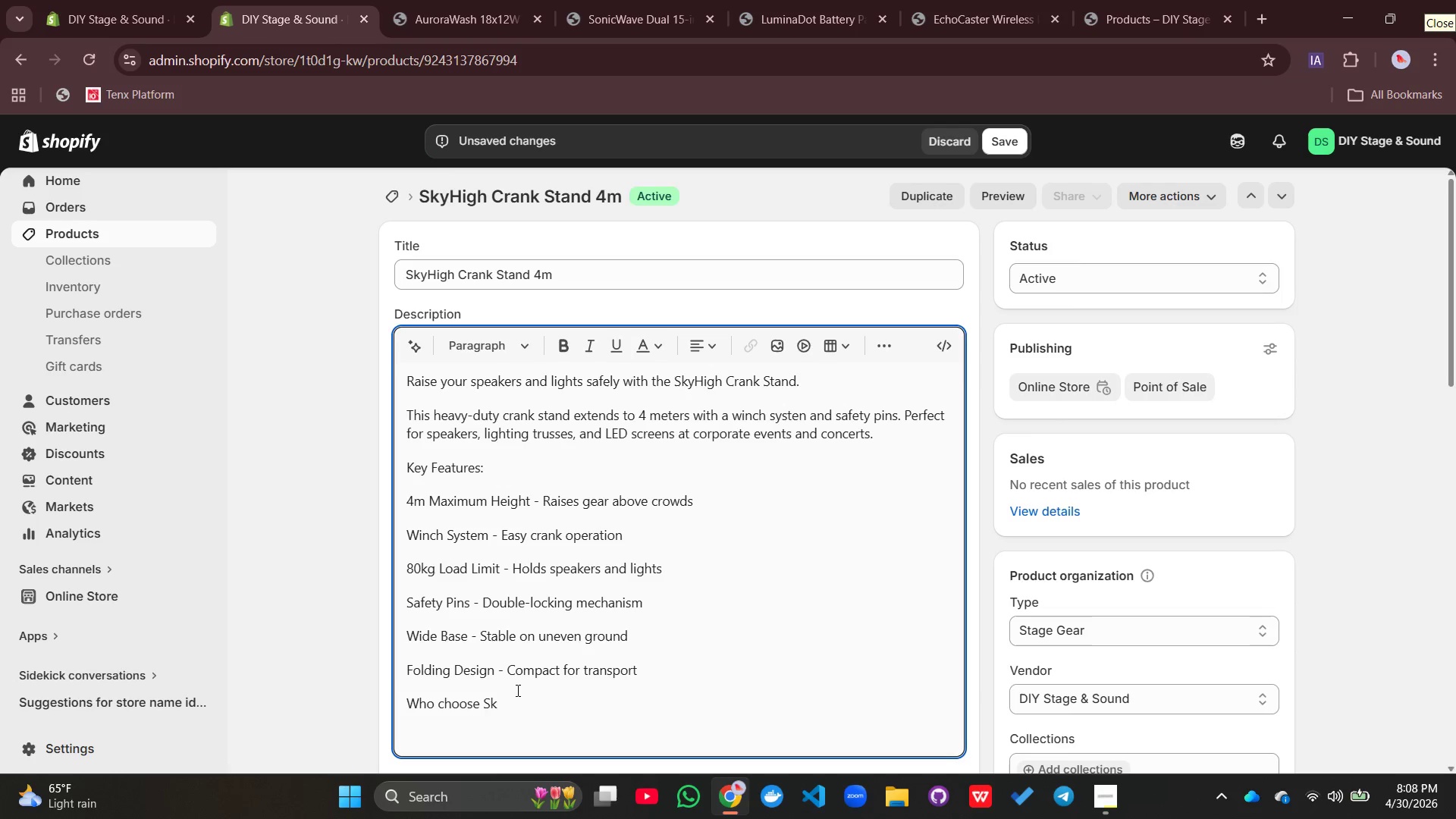 
key(Y)
 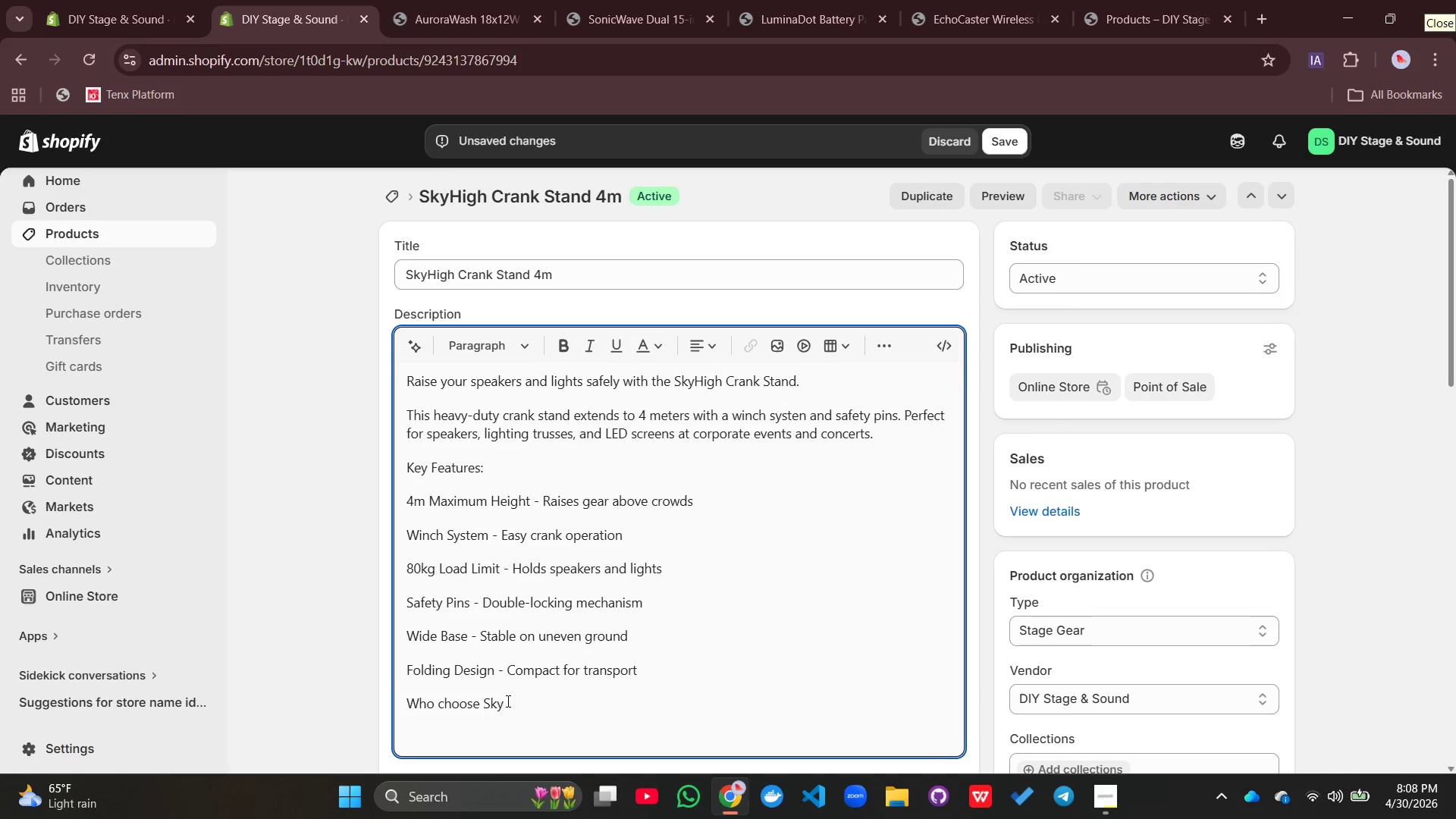 
type(High")
key(Backspace)
type(?)
 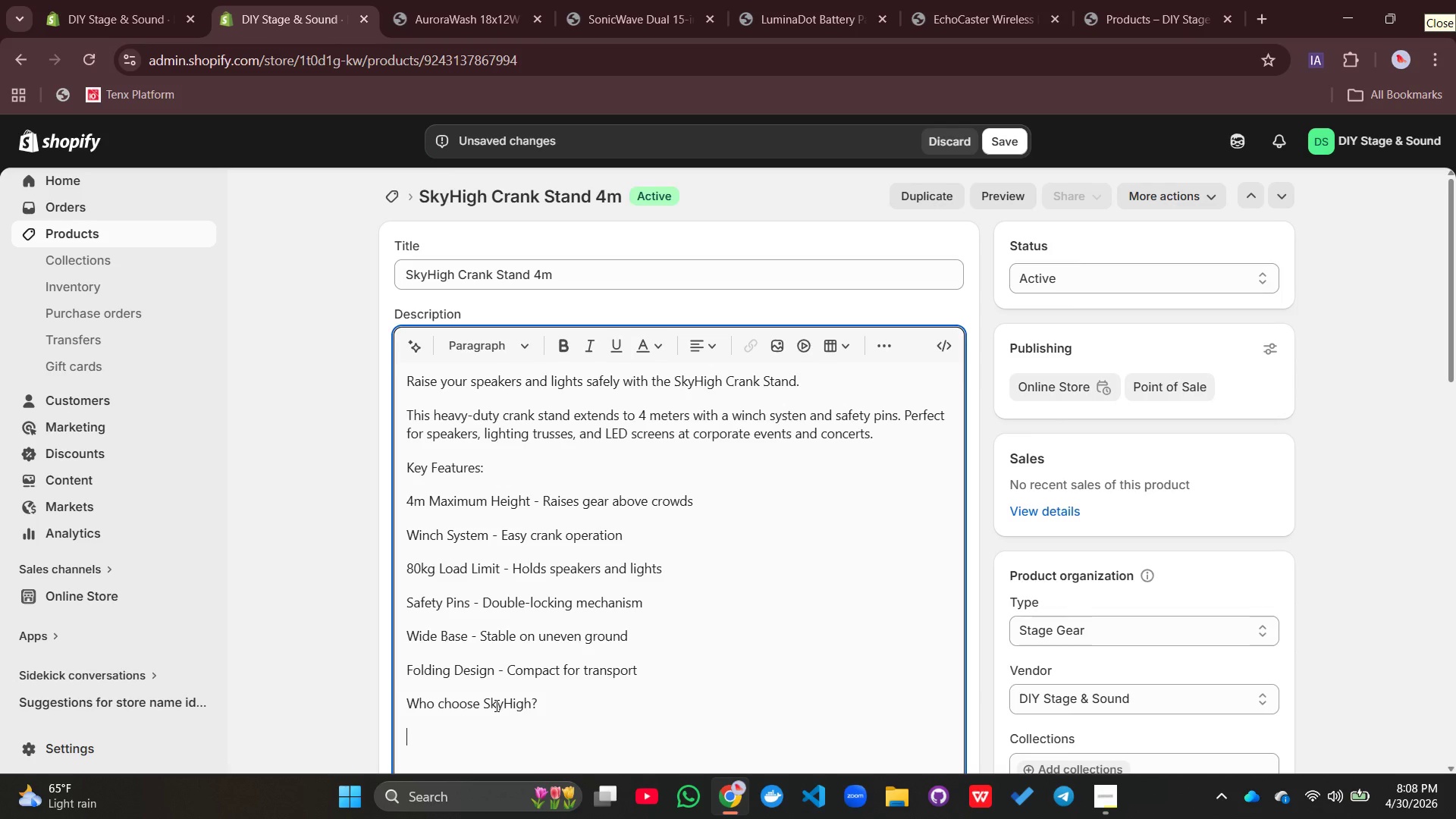 
 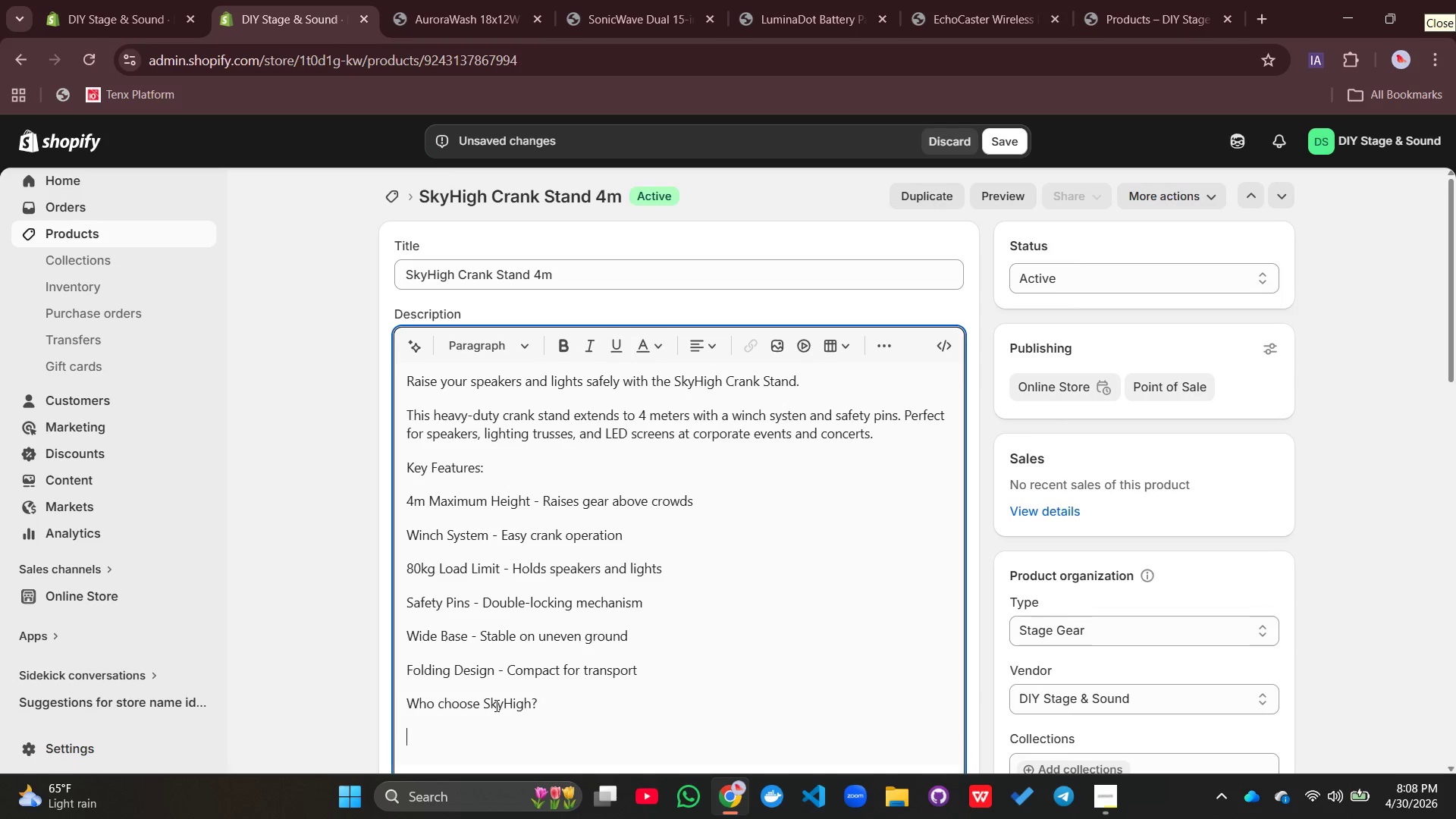 
key(Enter)
 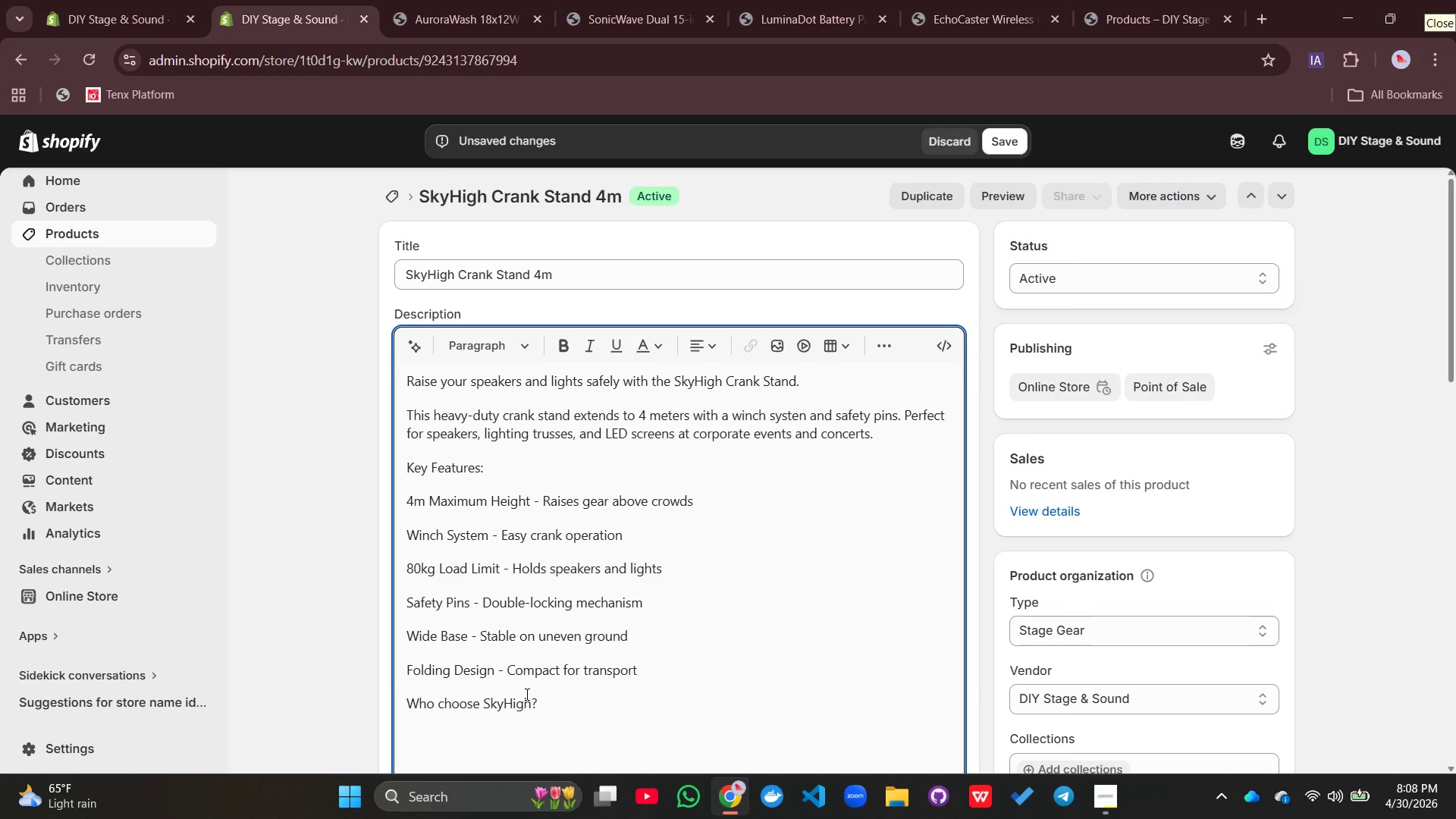 
type(Don;t)
key(Backspace)
key(Backspace)
 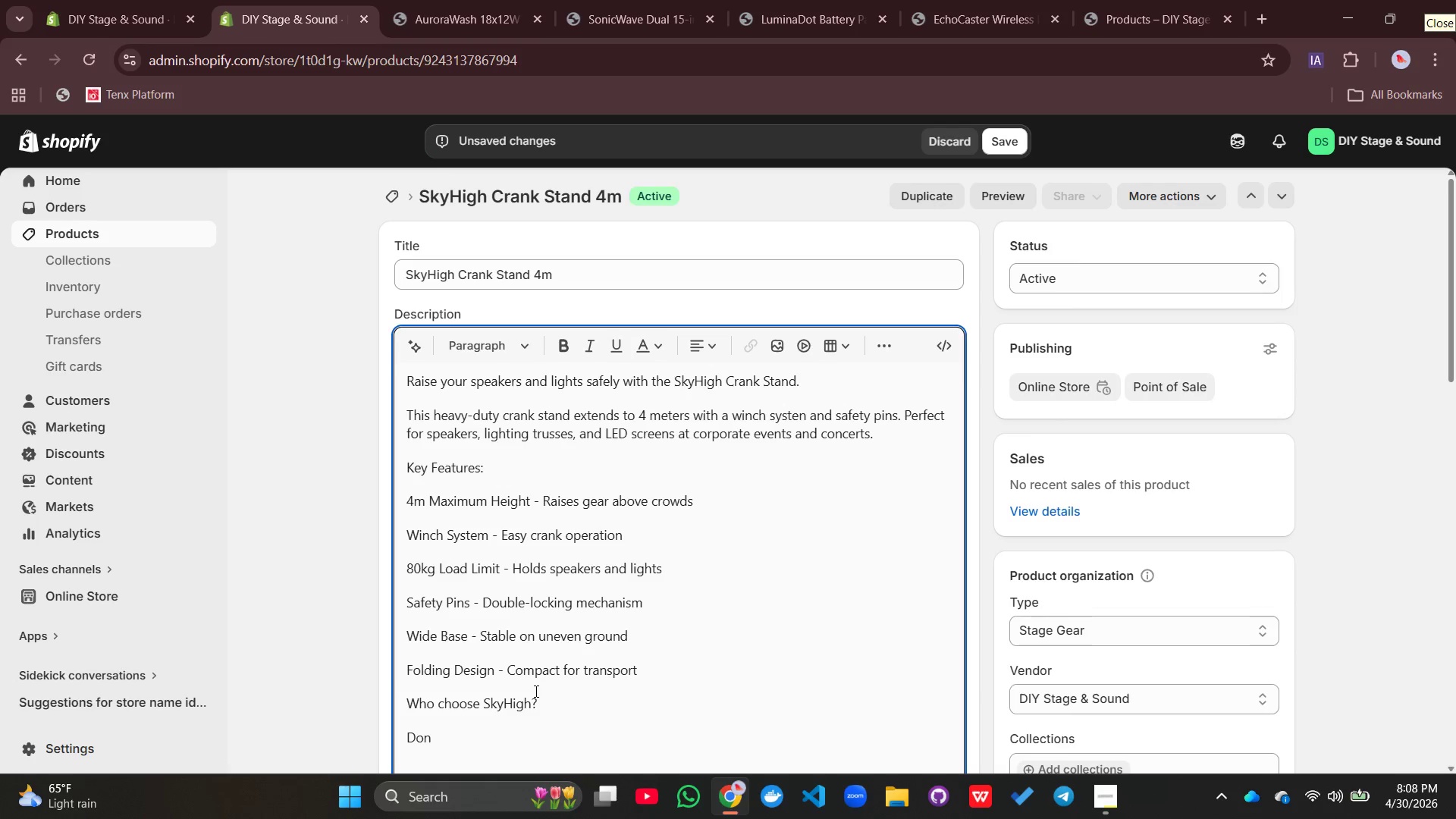 
type(;t risk your expensive gear on cheap stnads. Sku)
key(Backspace)
type(yhgh del)
 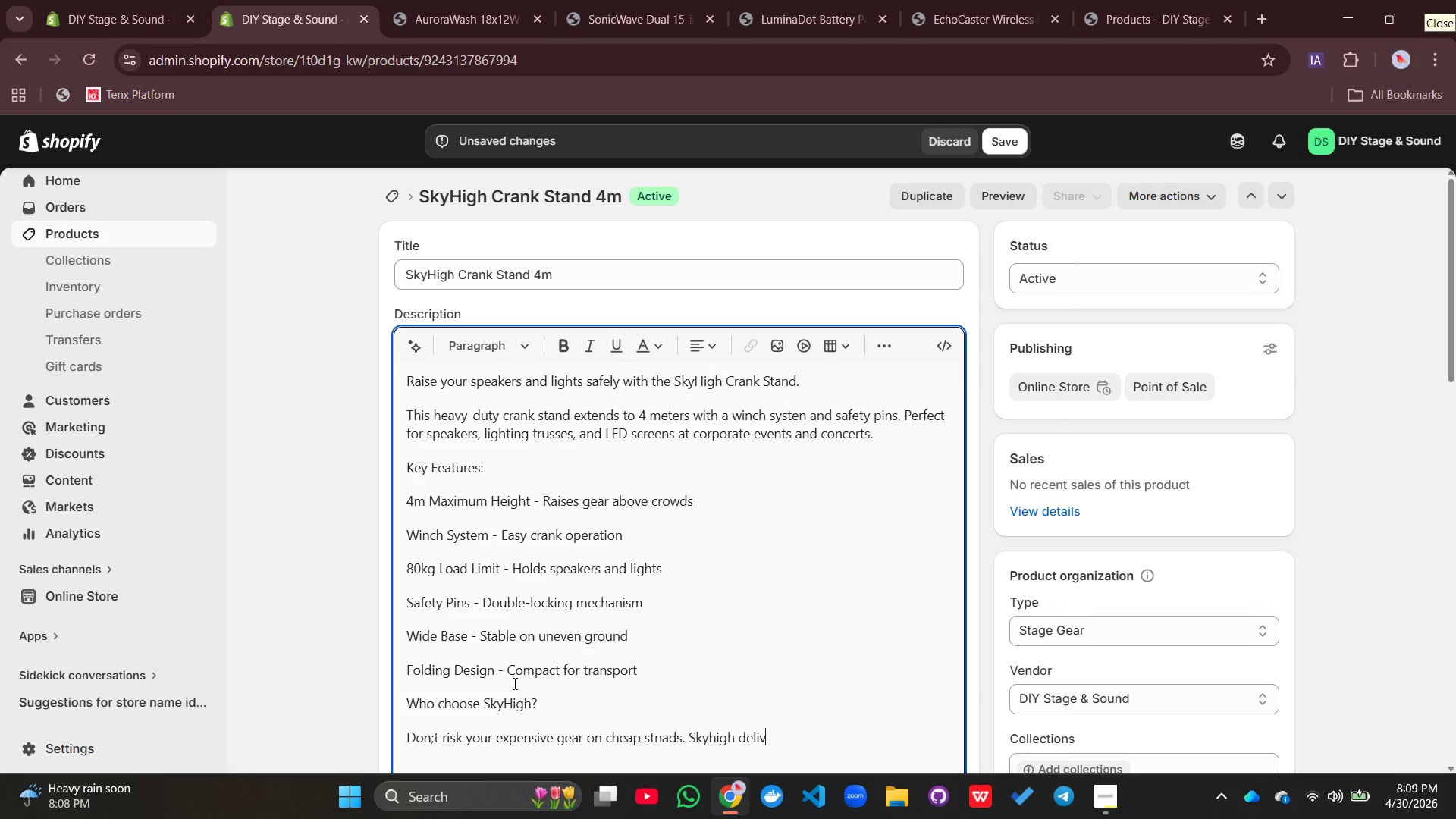 
 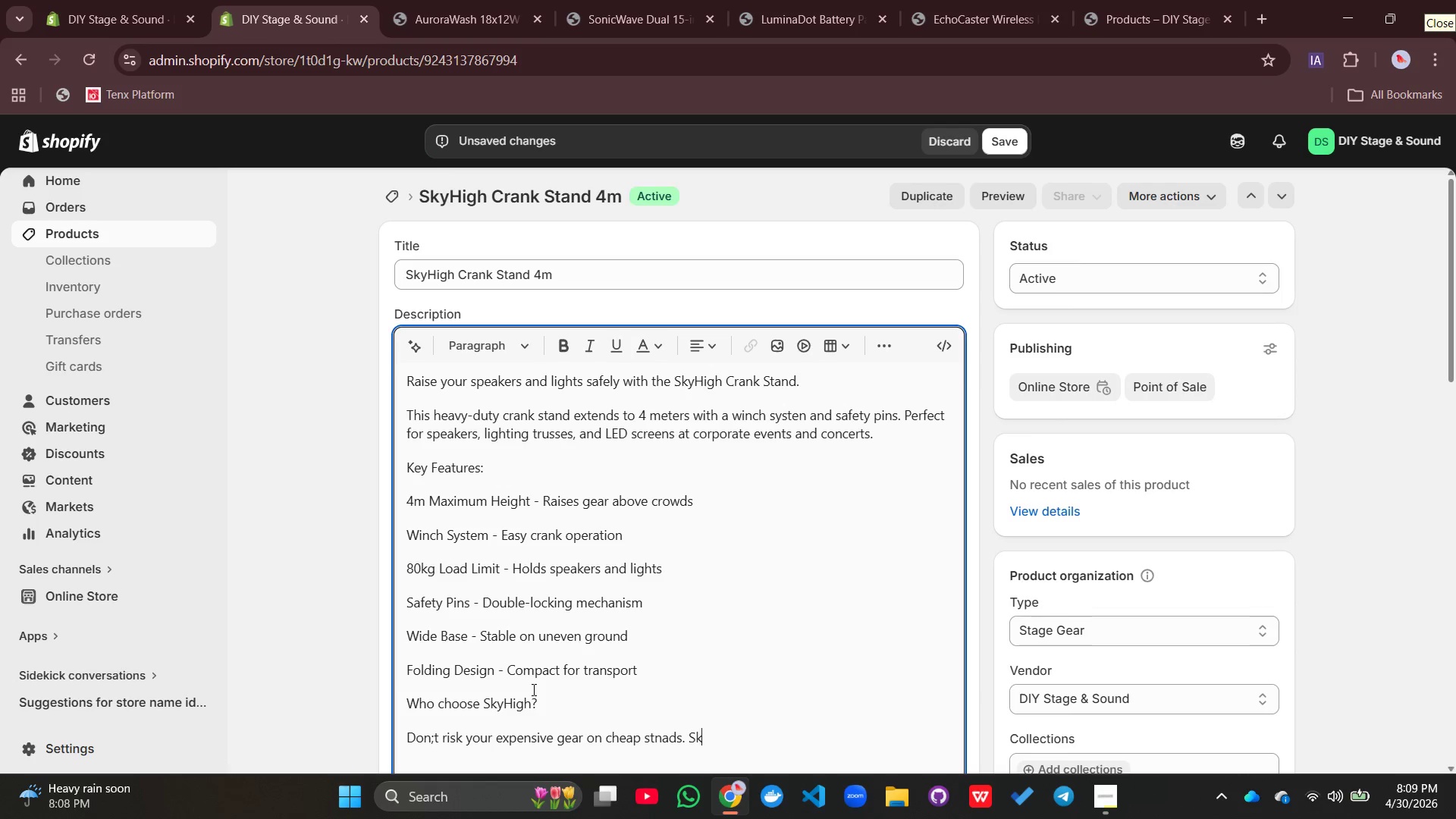 
hold_key(key=I, duration=2.33)
 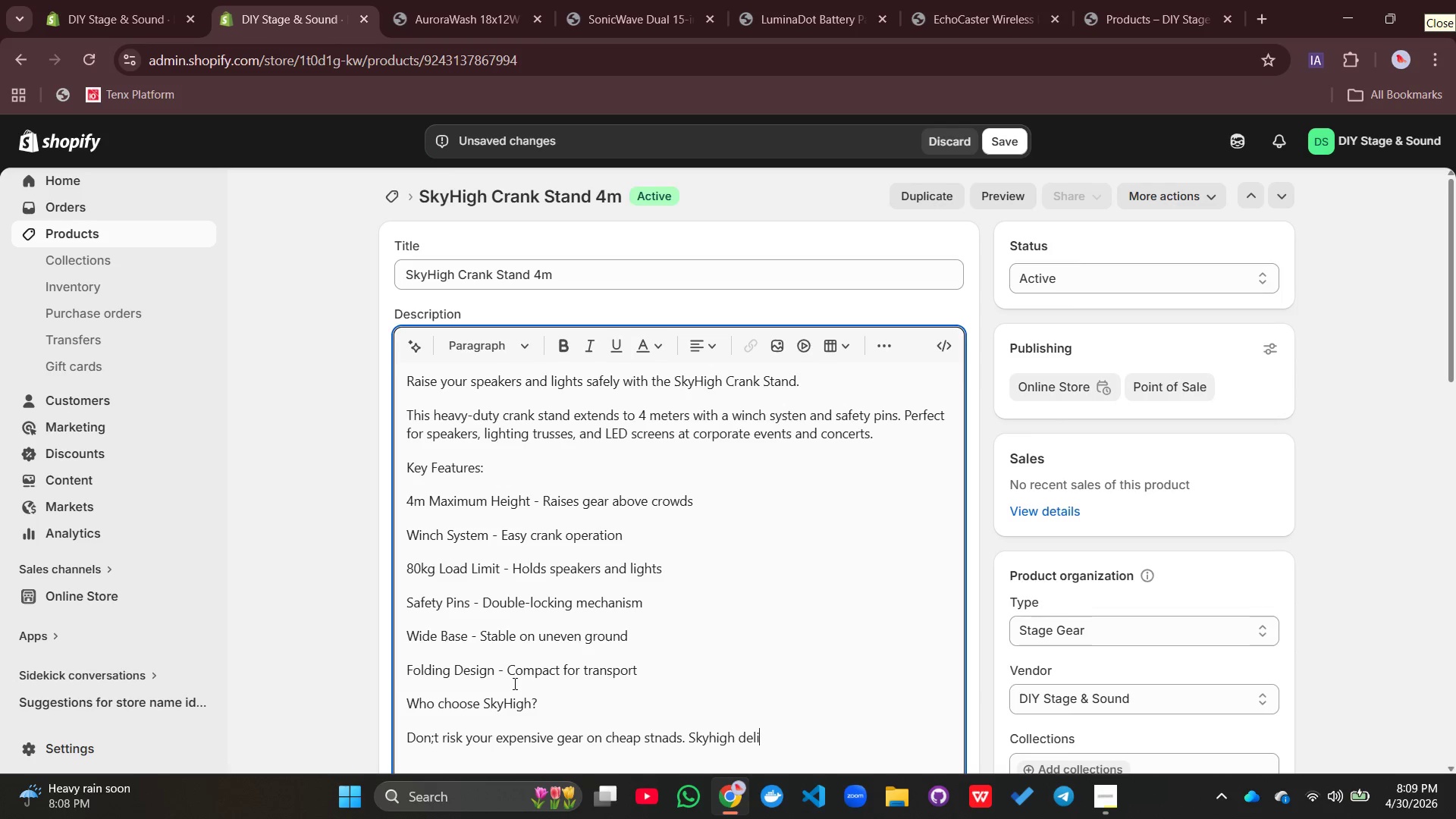 
type(vers profess)
 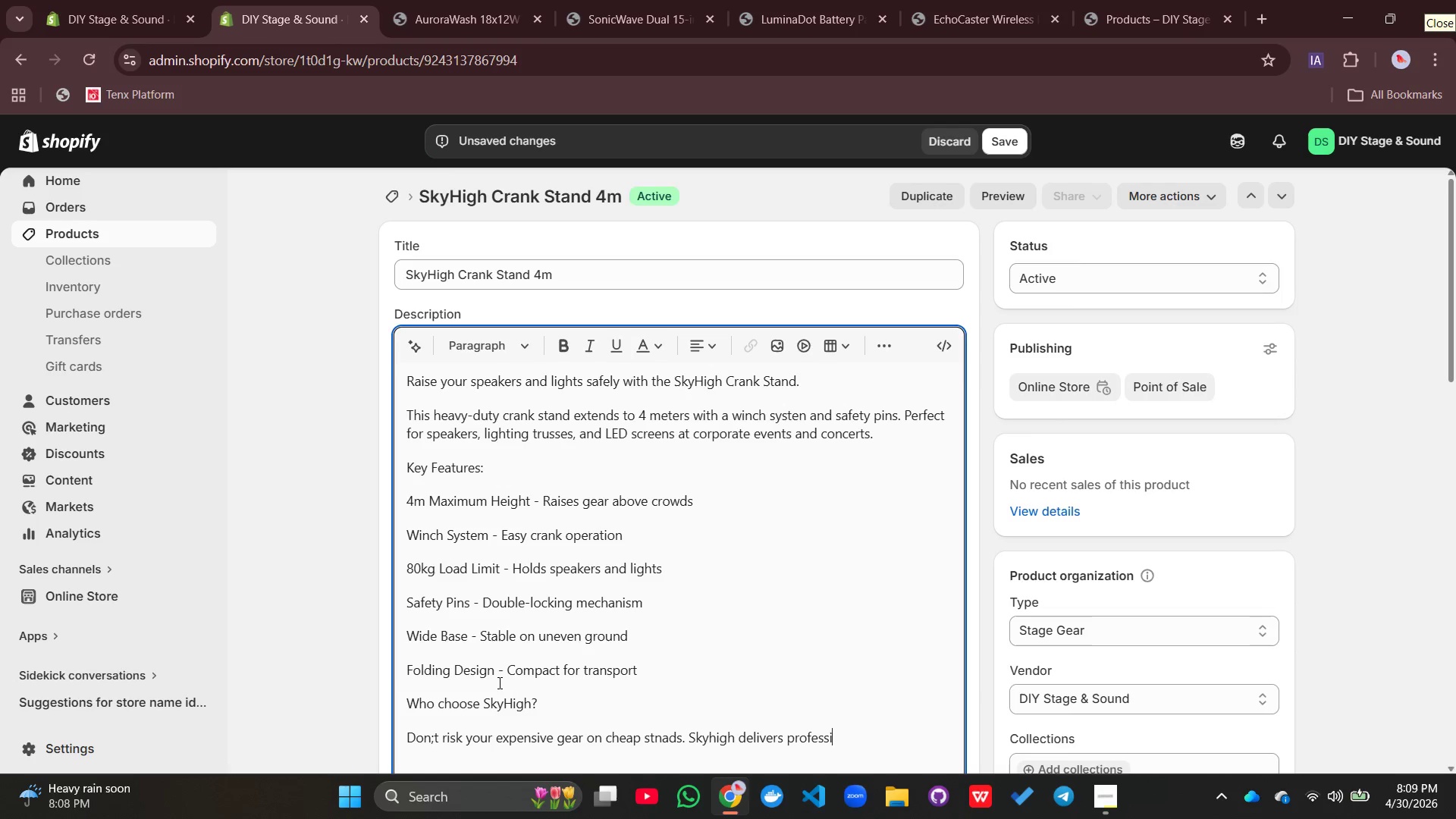 
type(ional hright)
key(Backspace)
key(Backspace)
key(Backspace)
key(Backspace)
key(Backspace)
type(eg)
key(Backspace)
type(ight and stability)
 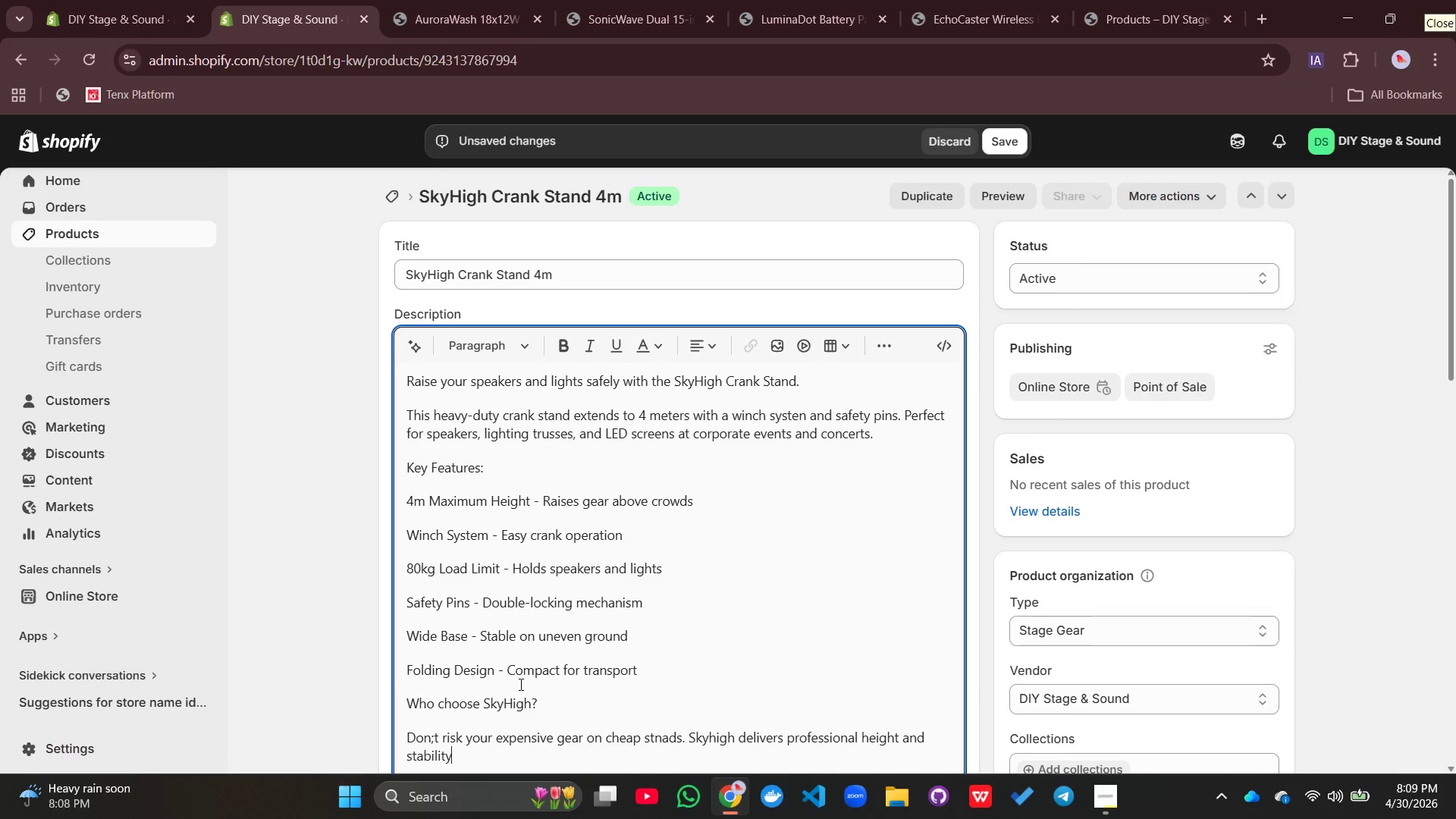 
type( that events crew trust. th)
key(Backspace)
key(Backspace)
type(The winch syst)
 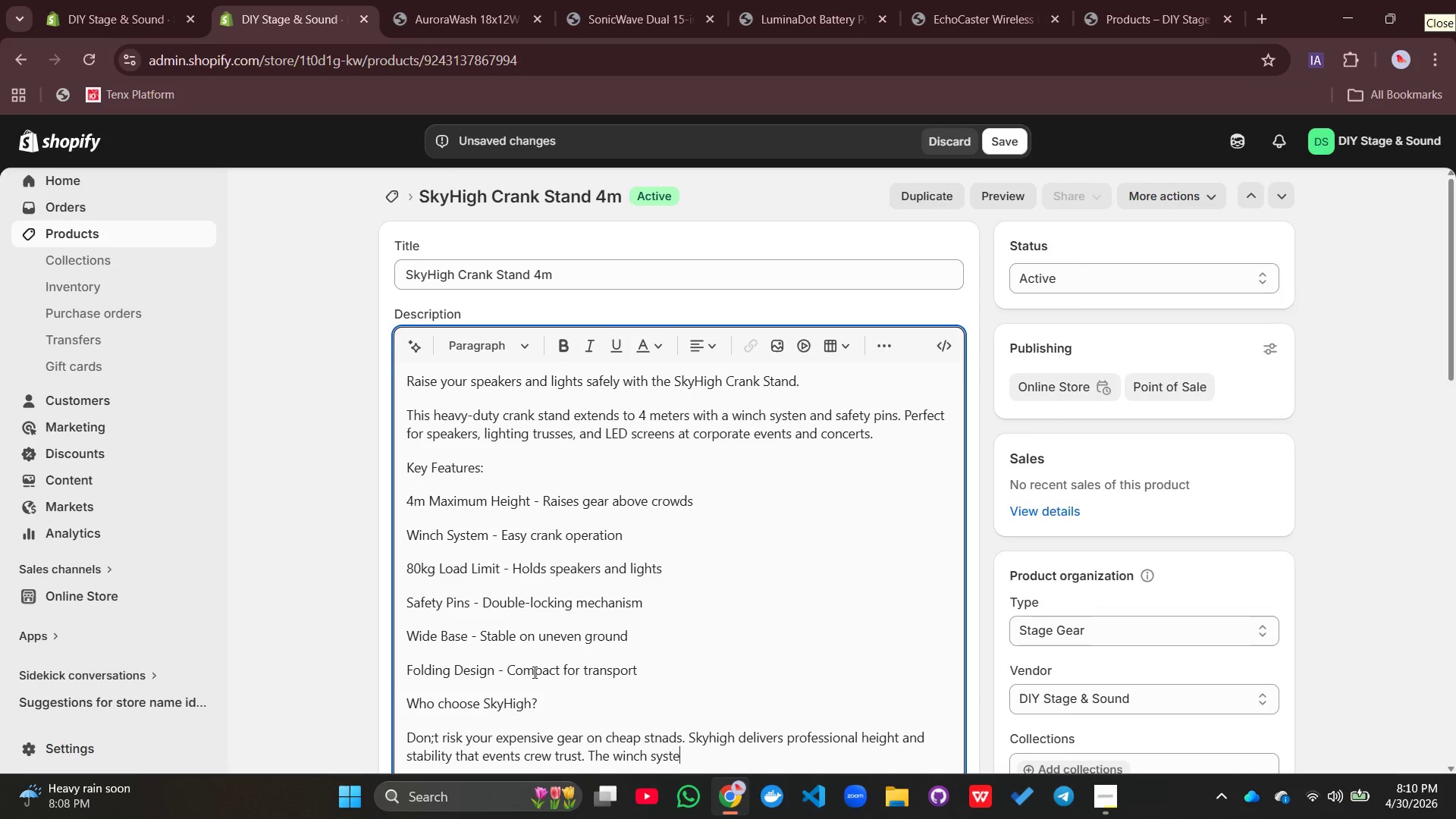 
 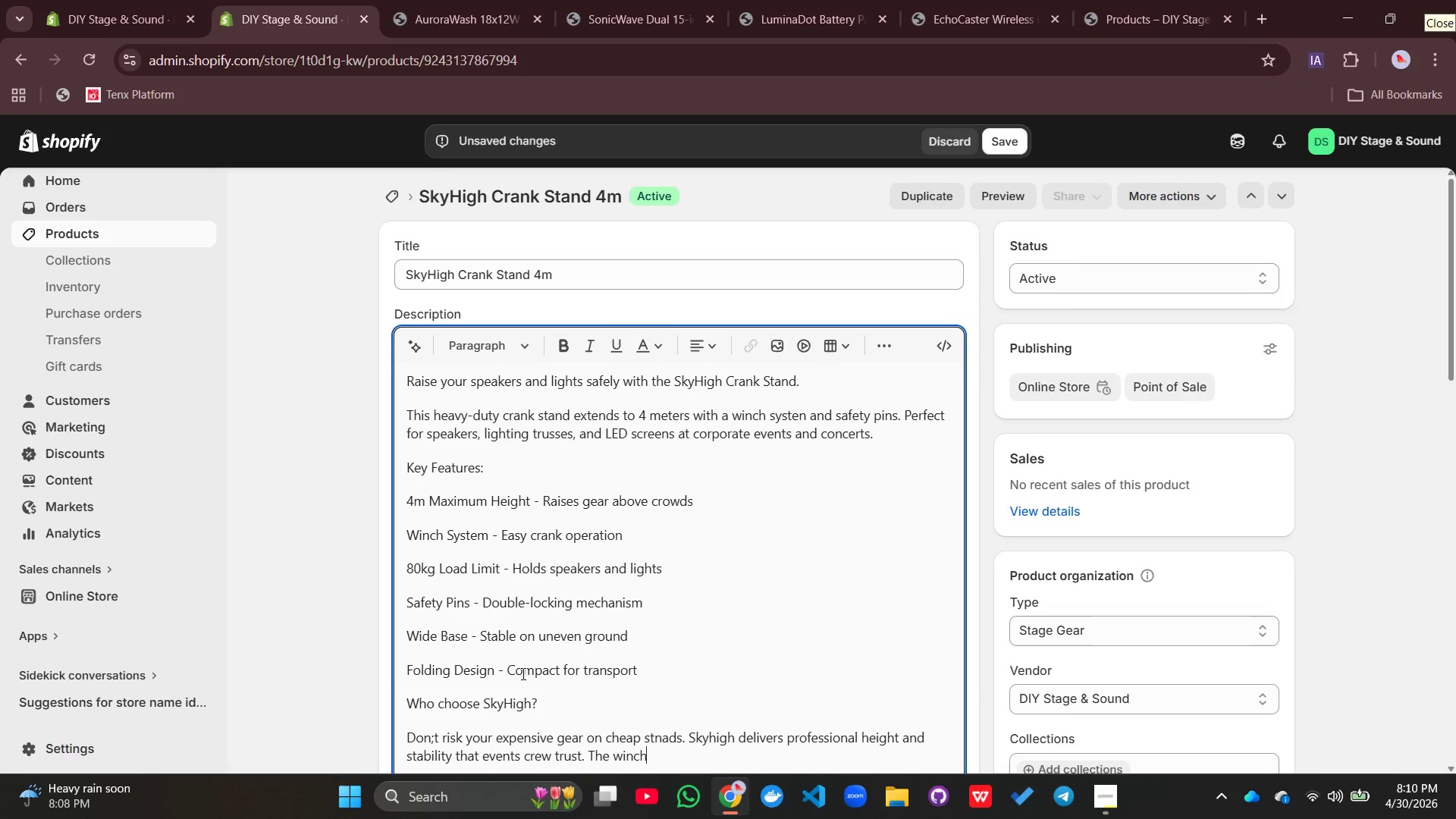 
type(em means one person can raise heavy speakers safely.)
 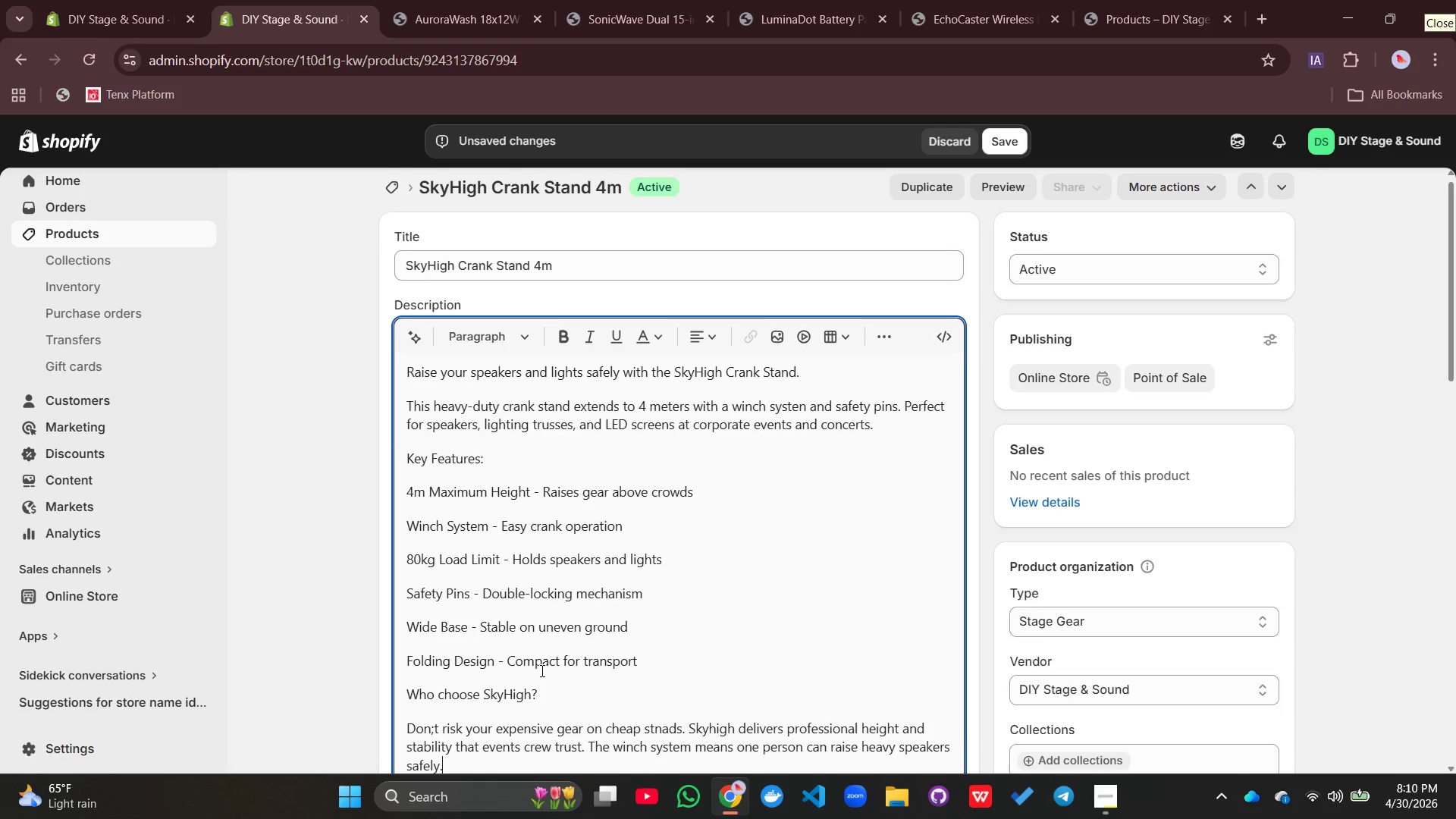 
key(Enter)
 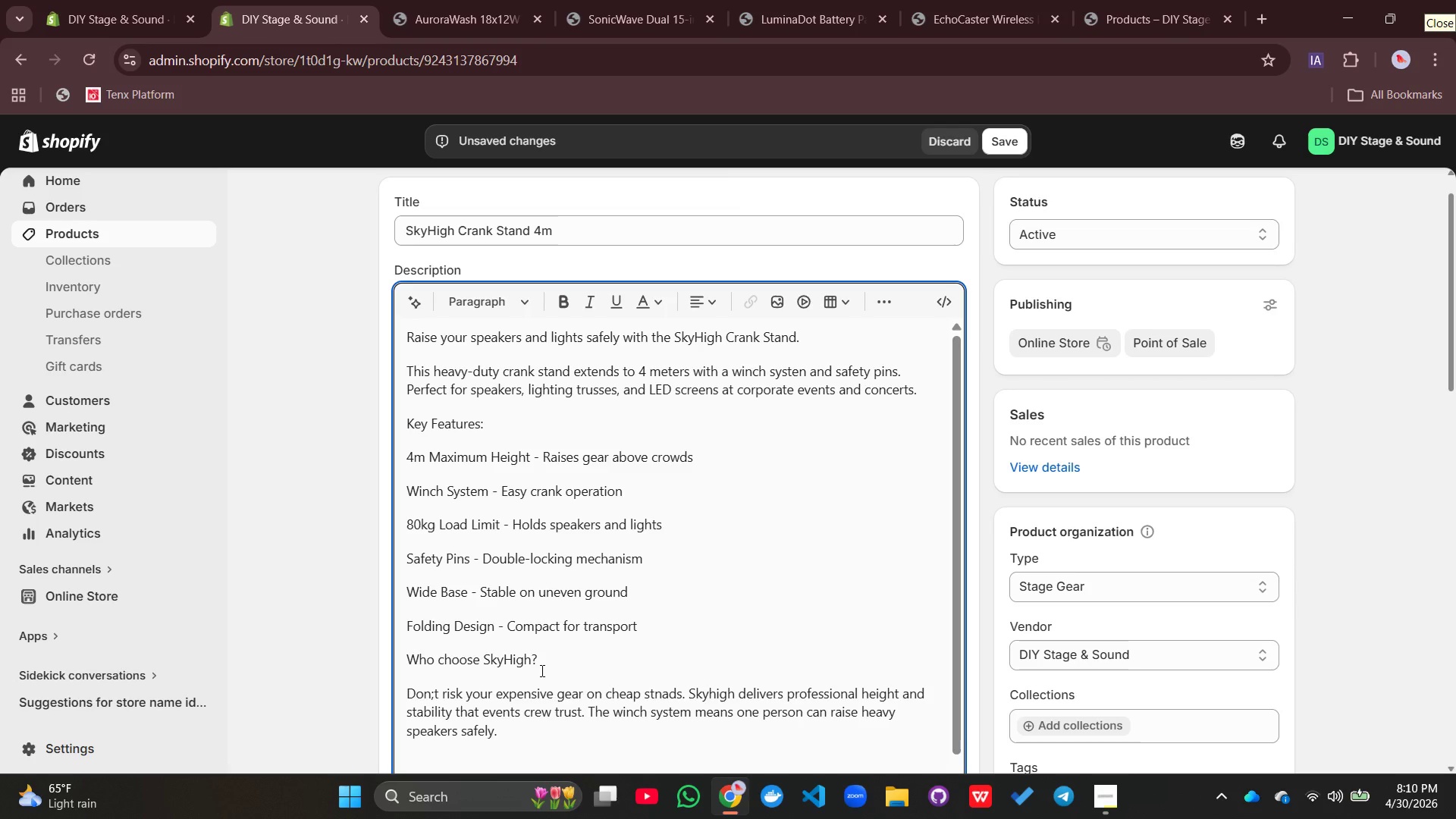 
type(Perfect for")
key(Backspace)
type(: )
 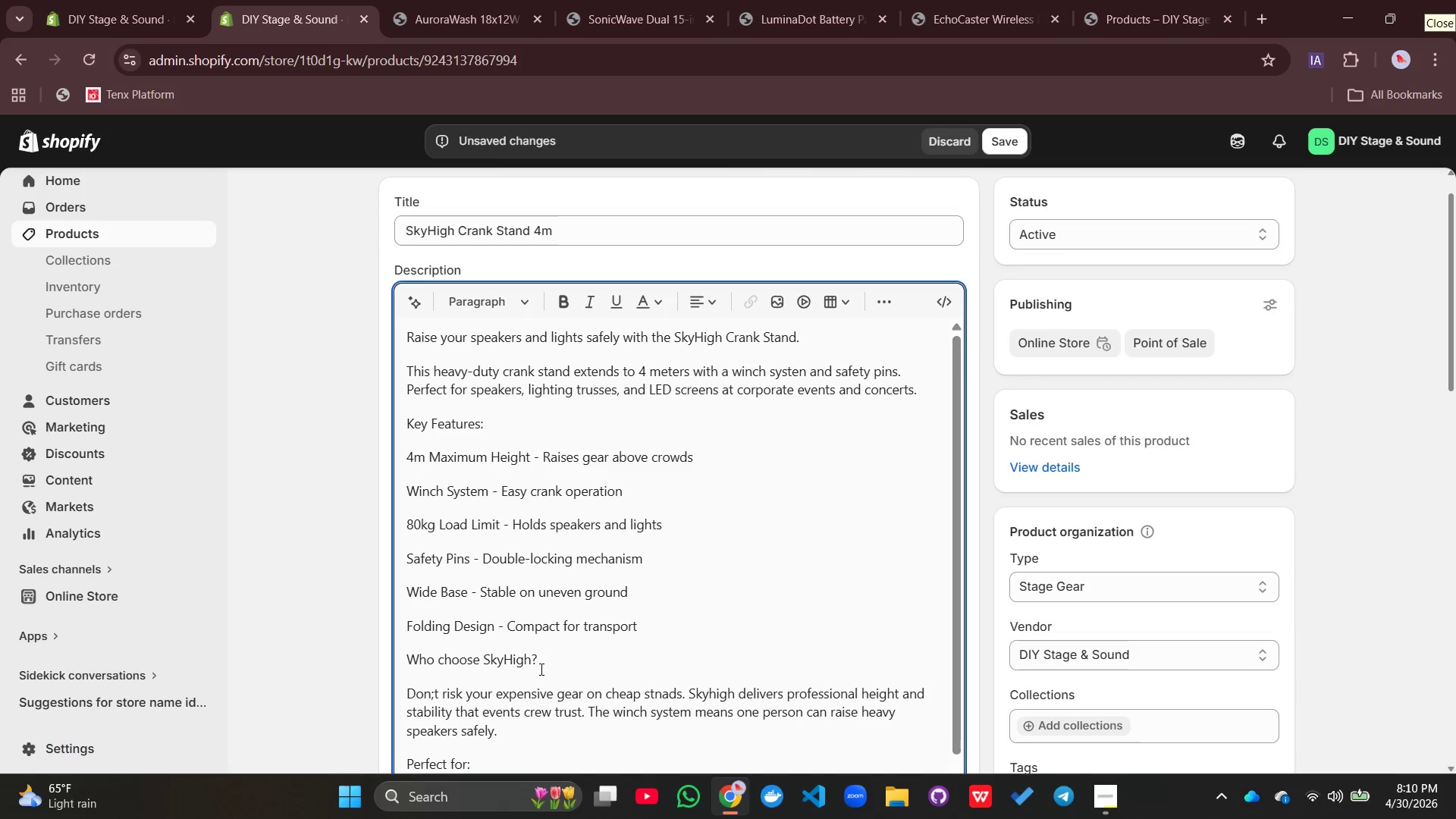 
left_click_drag(start_coordinate=[538, 669], to_coordinate=[549, 669])
 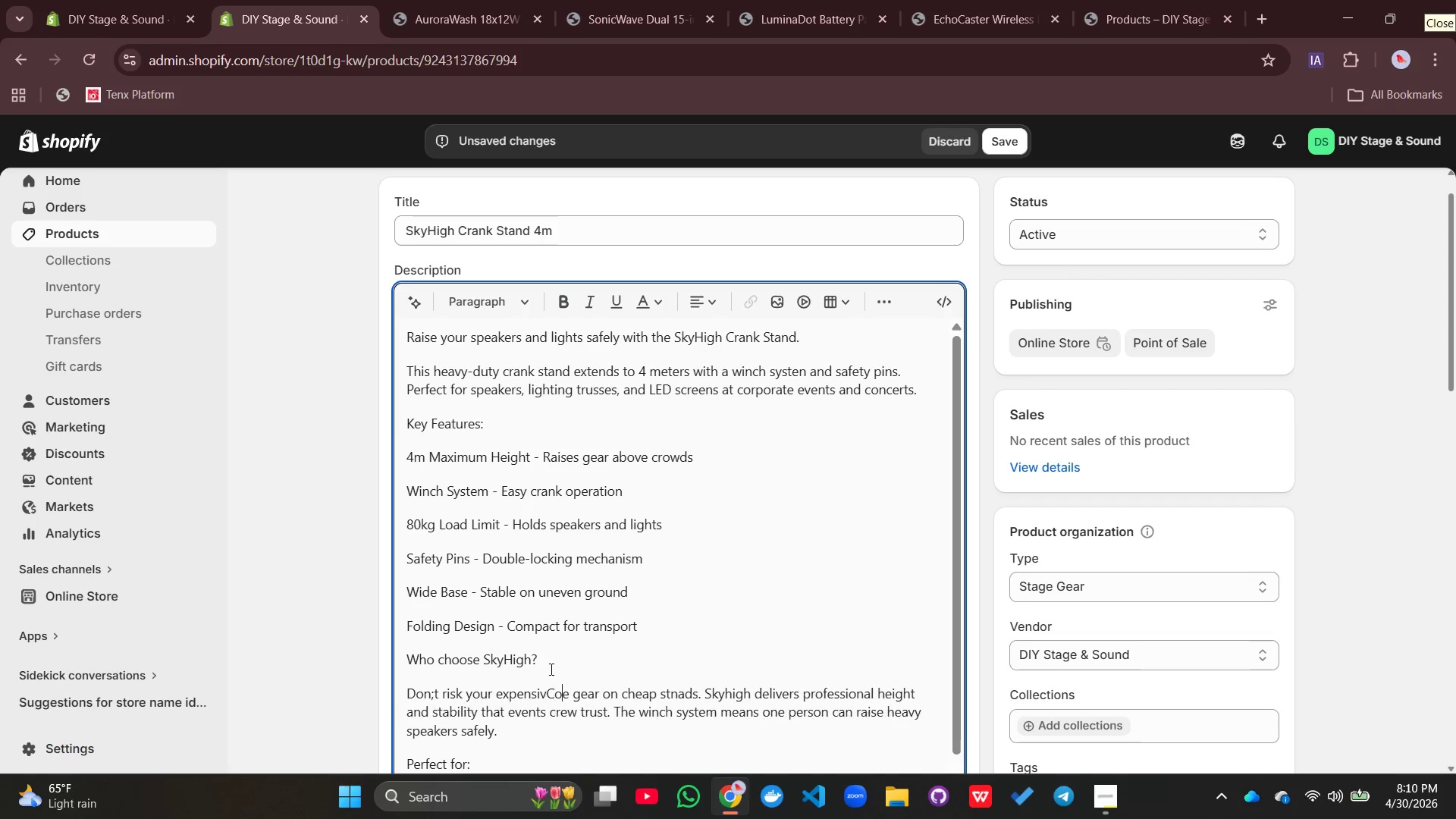 
type(Corporate)
 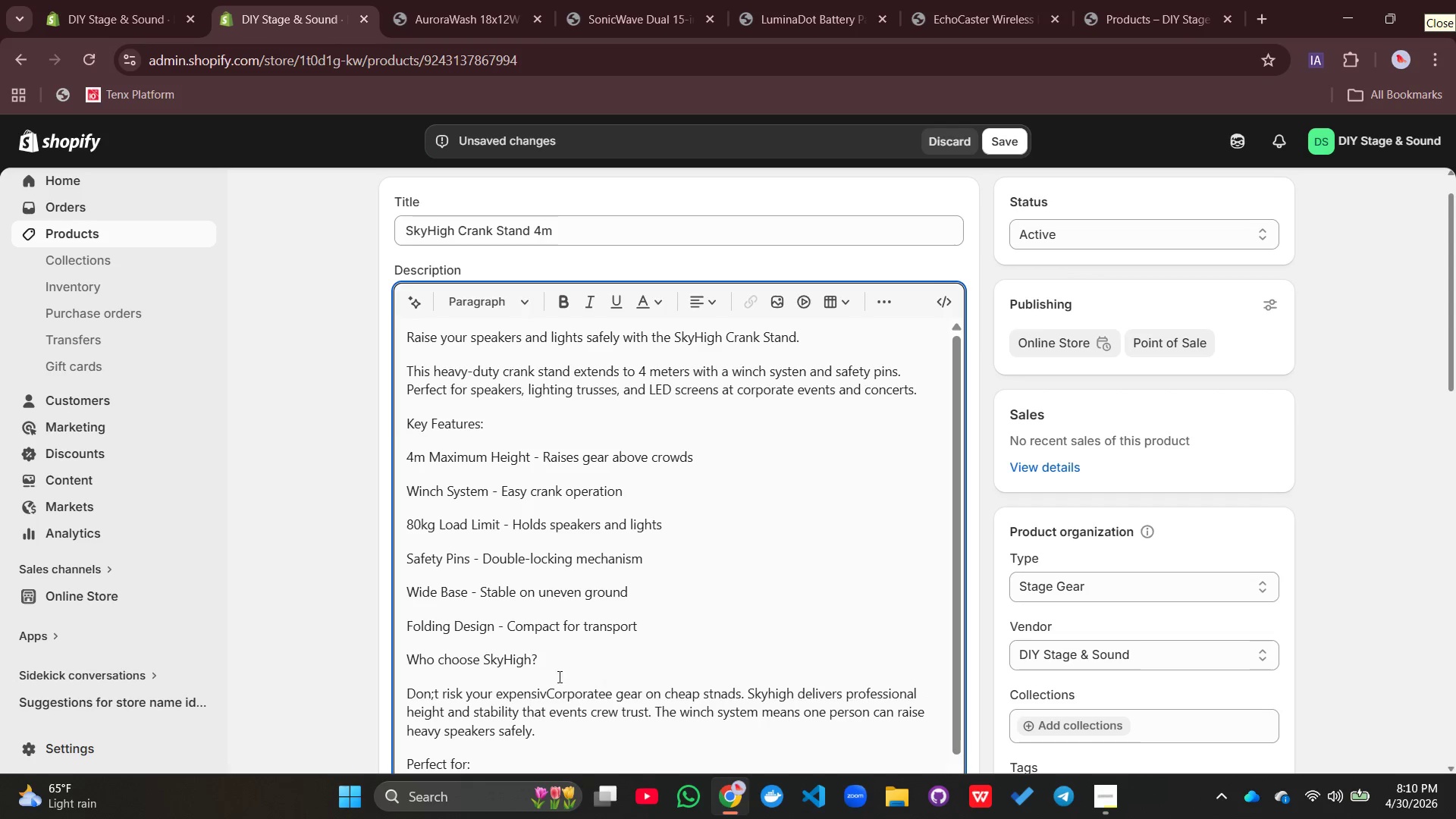 
type( events)
 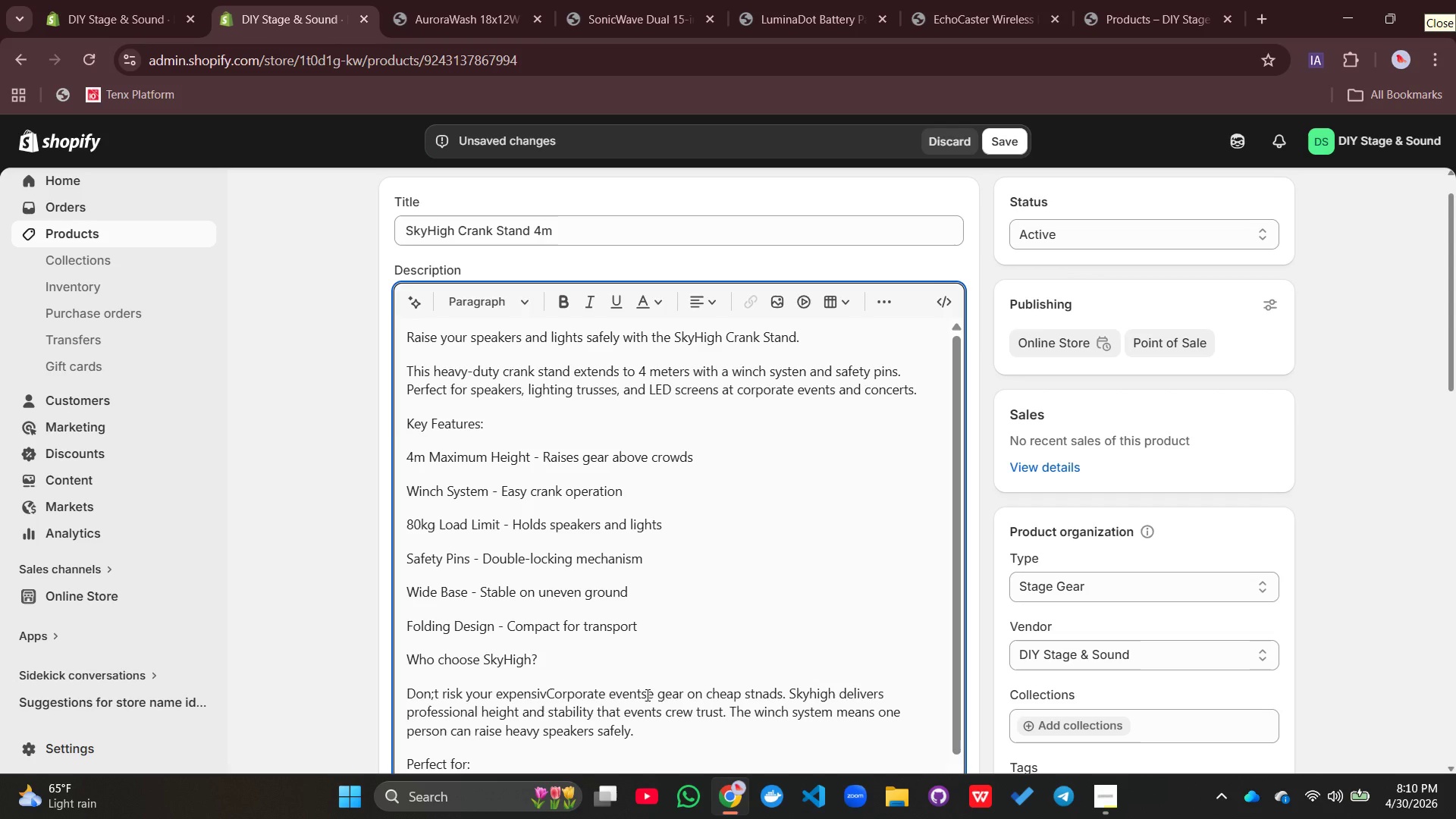 
left_click_drag(start_coordinate=[646, 695], to_coordinate=[543, 698])
 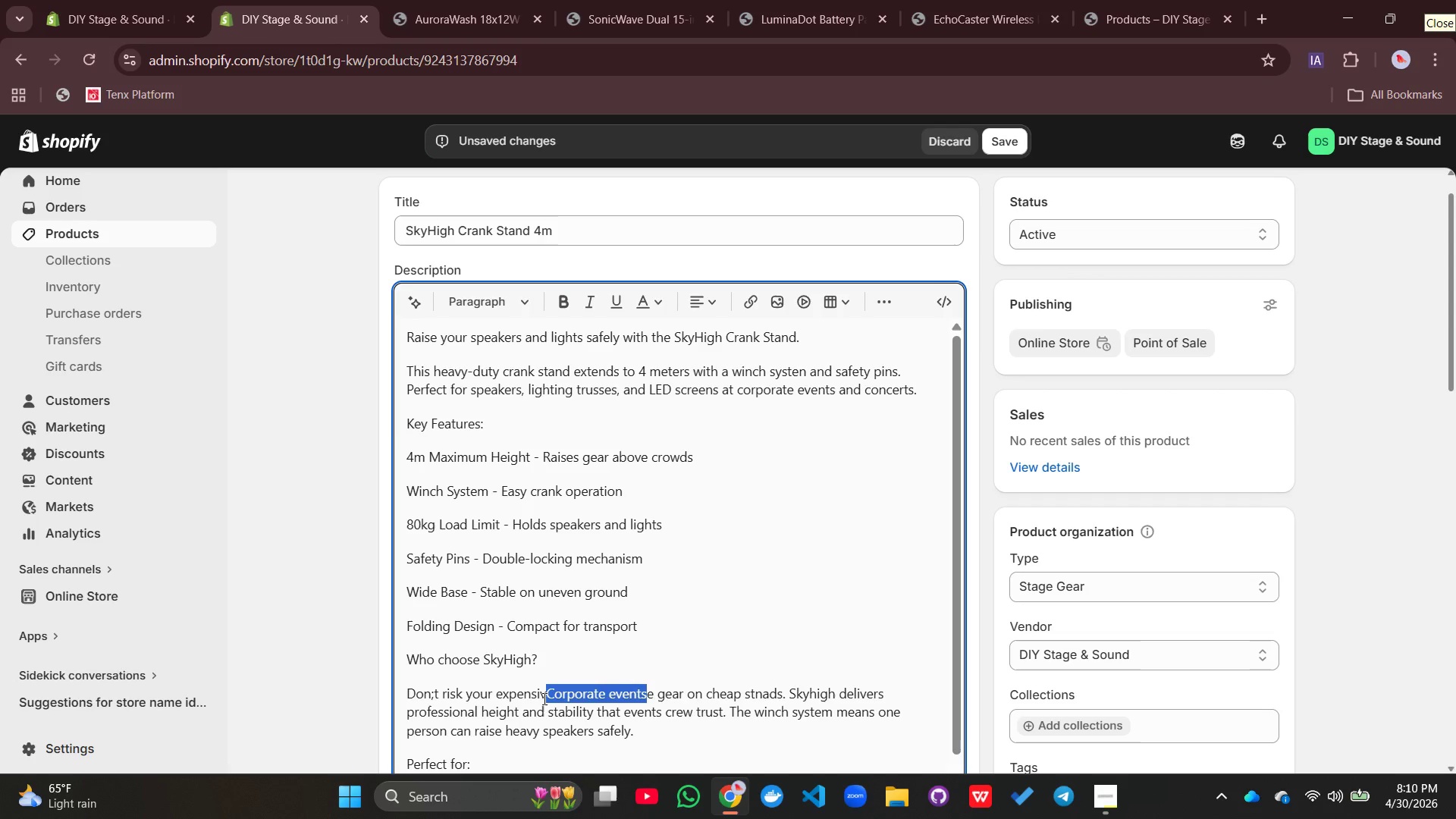 
key(Control+X)
 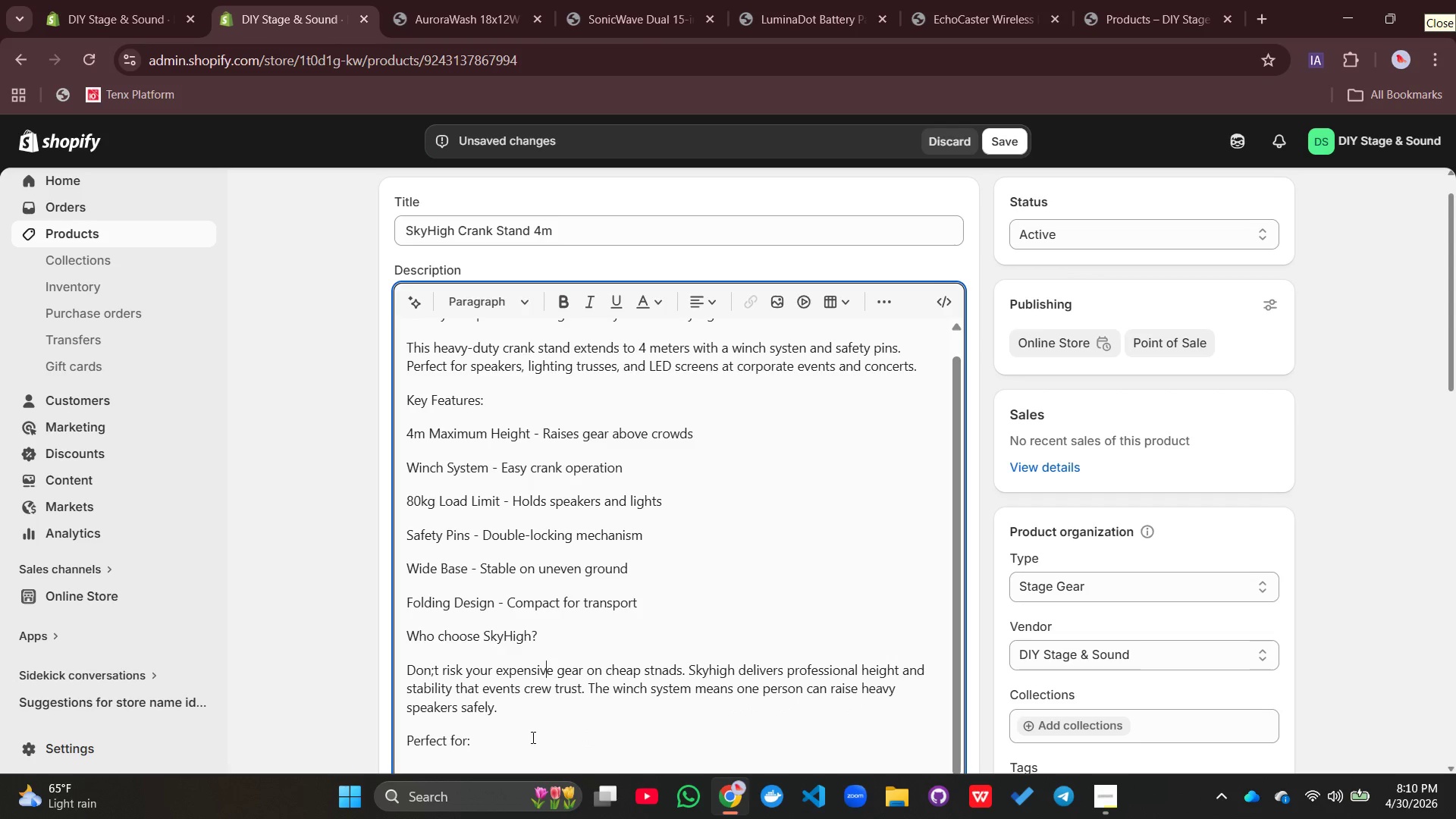 
left_click([494, 742])
 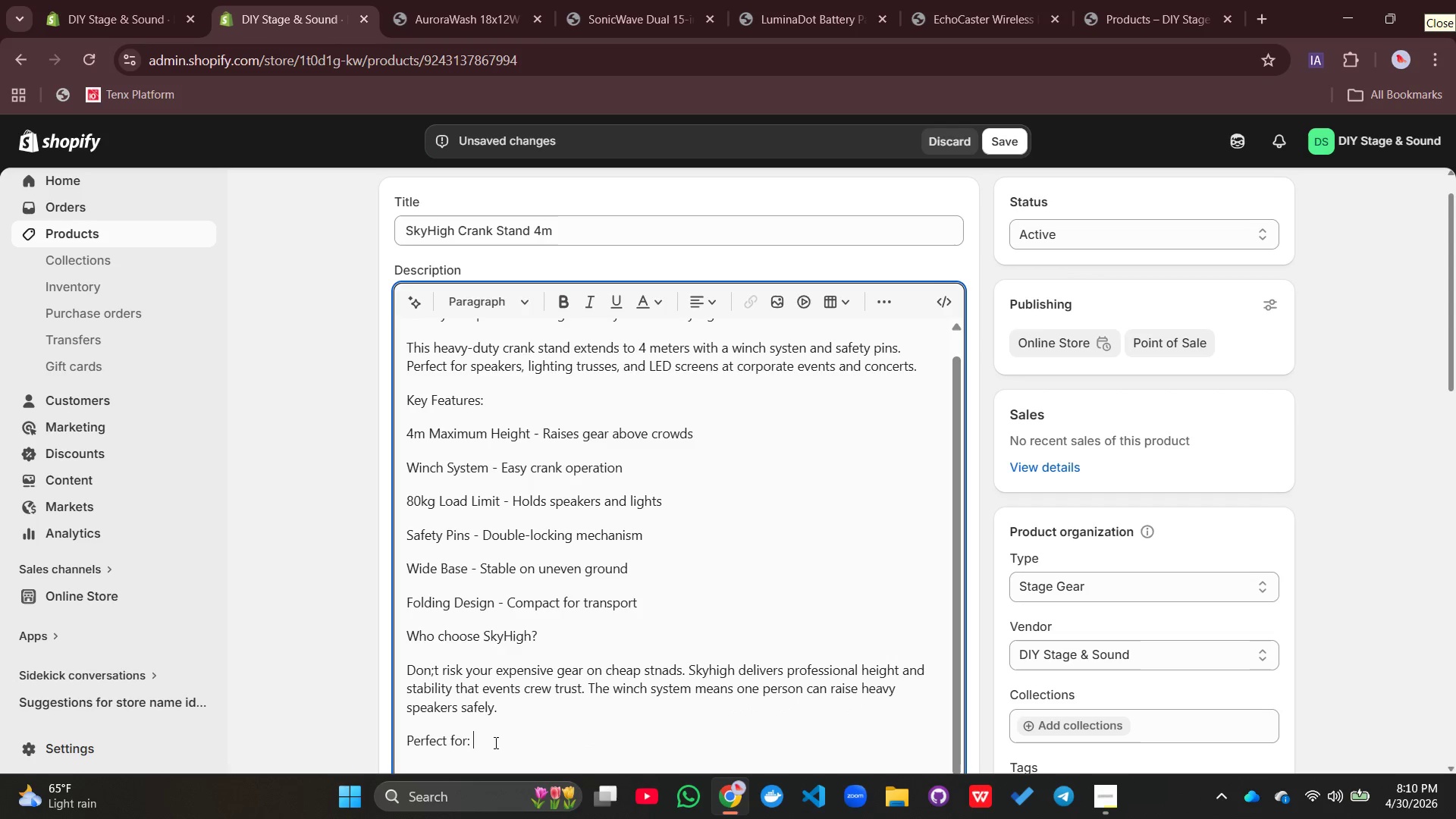 
key(Control+V)
 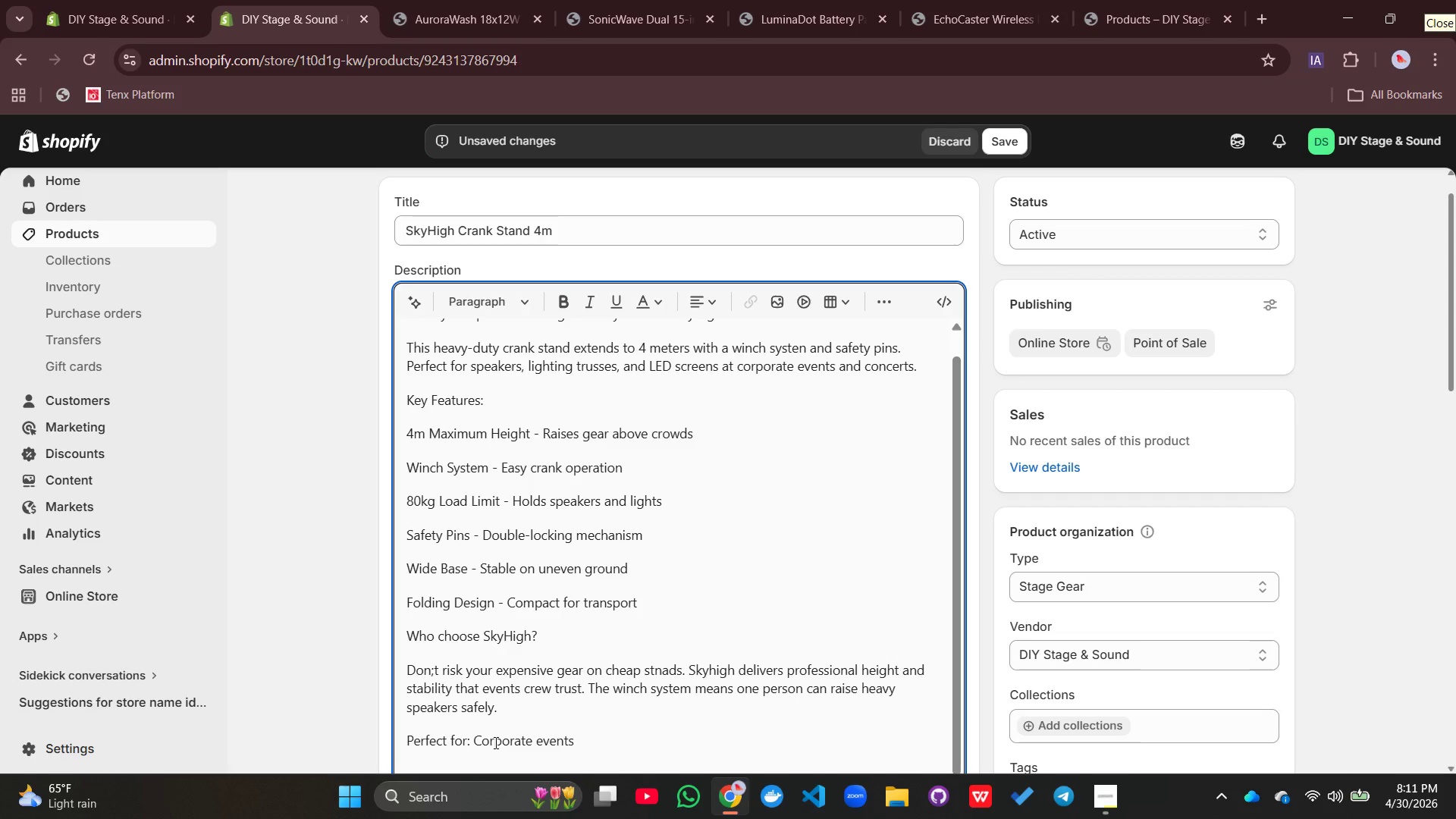 
type(, co)
 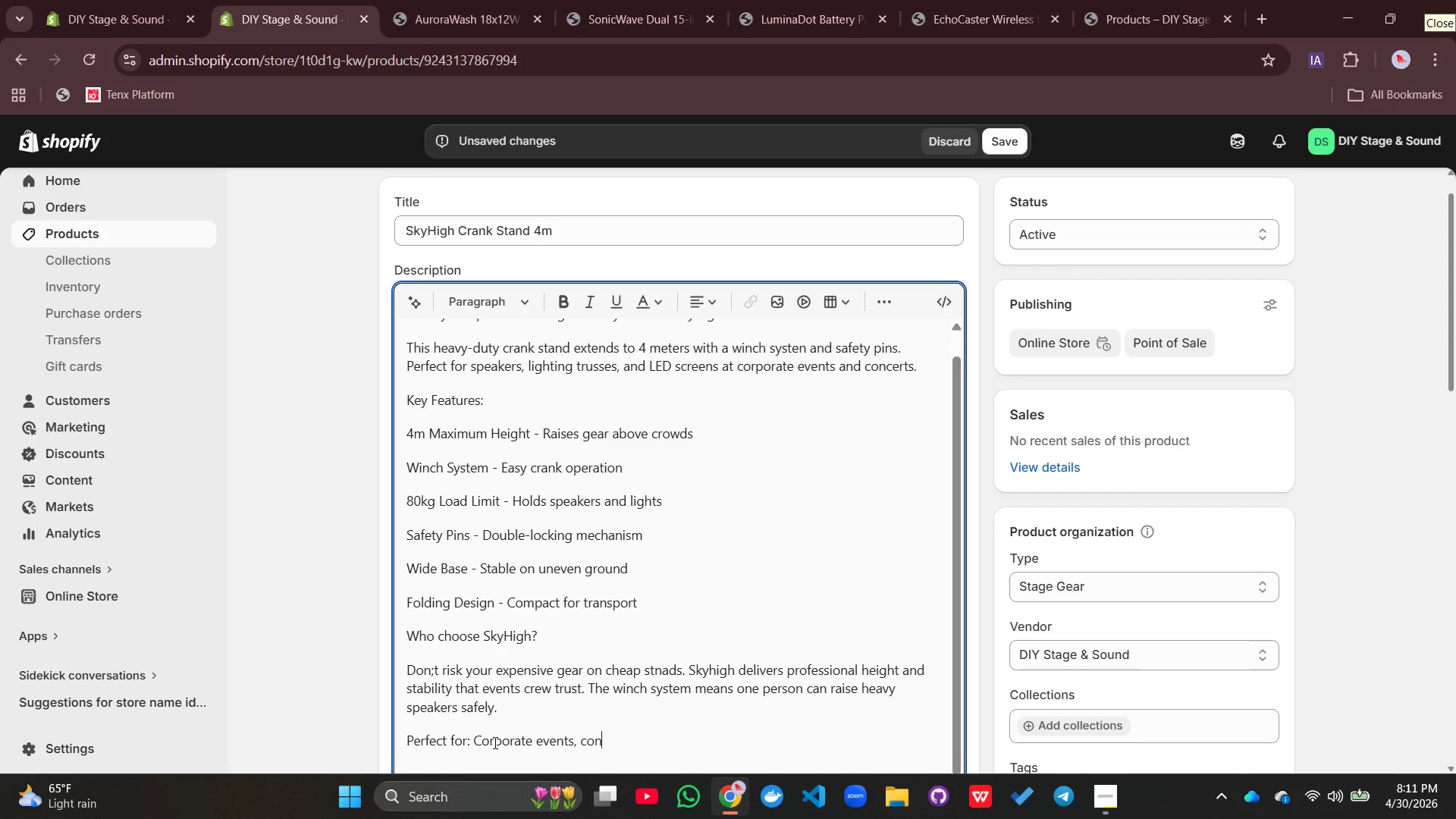 
type(ncerts, Djs, wedding receptions, outdoor festivals)
 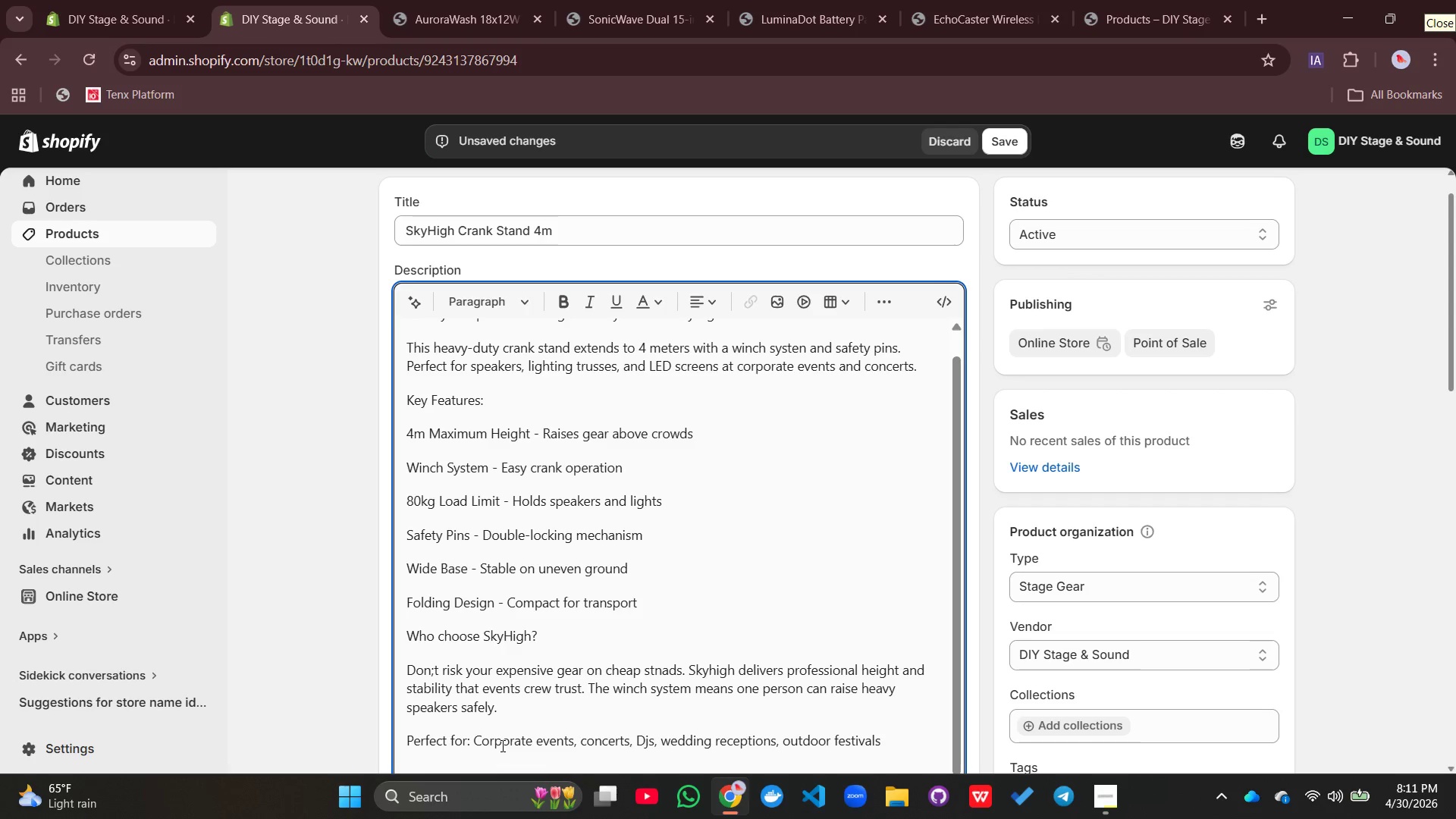 
mouse_move([616, 483])
 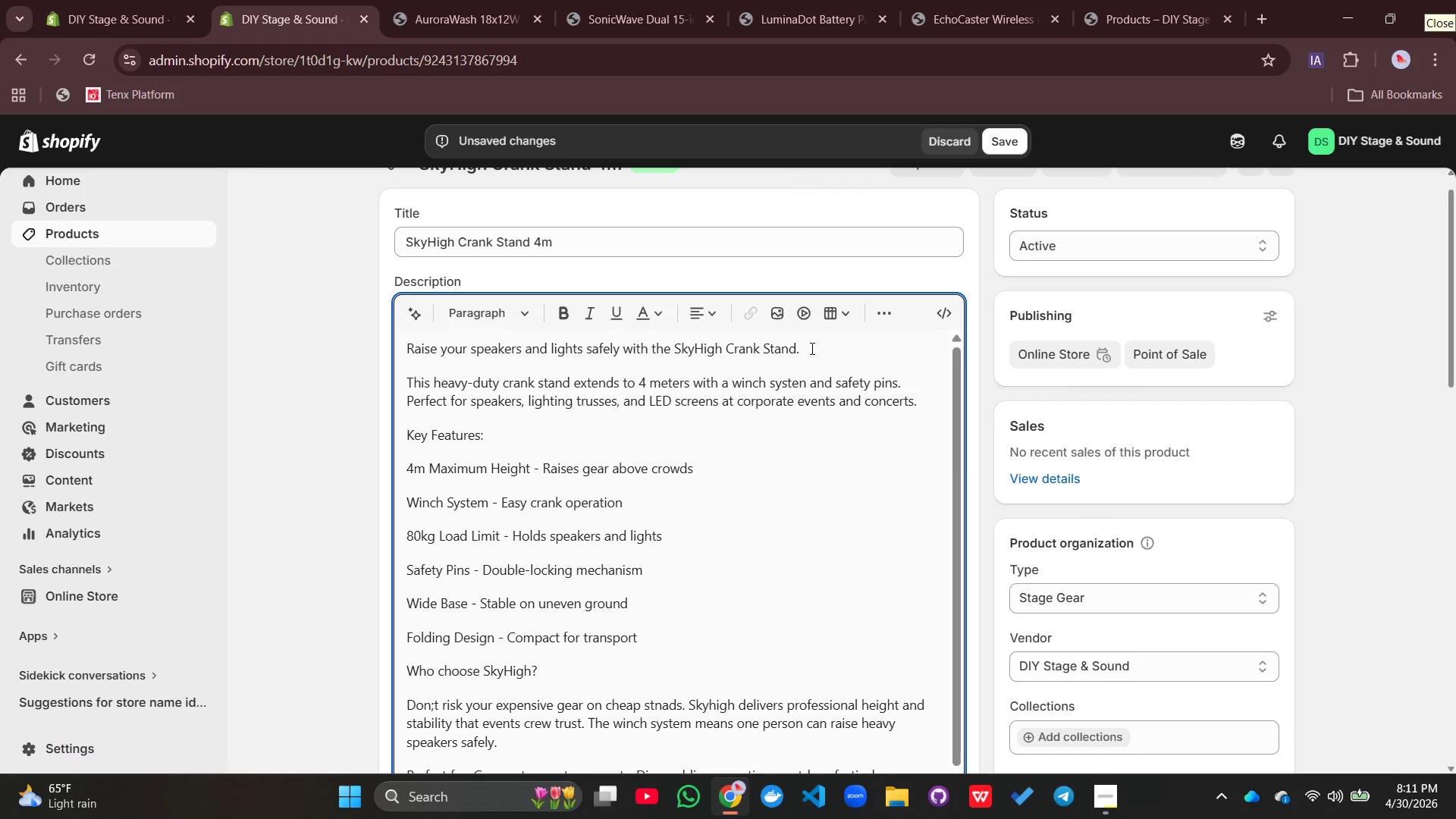 
left_click_drag(start_coordinate=[814, 349], to_coordinate=[405, 338])
 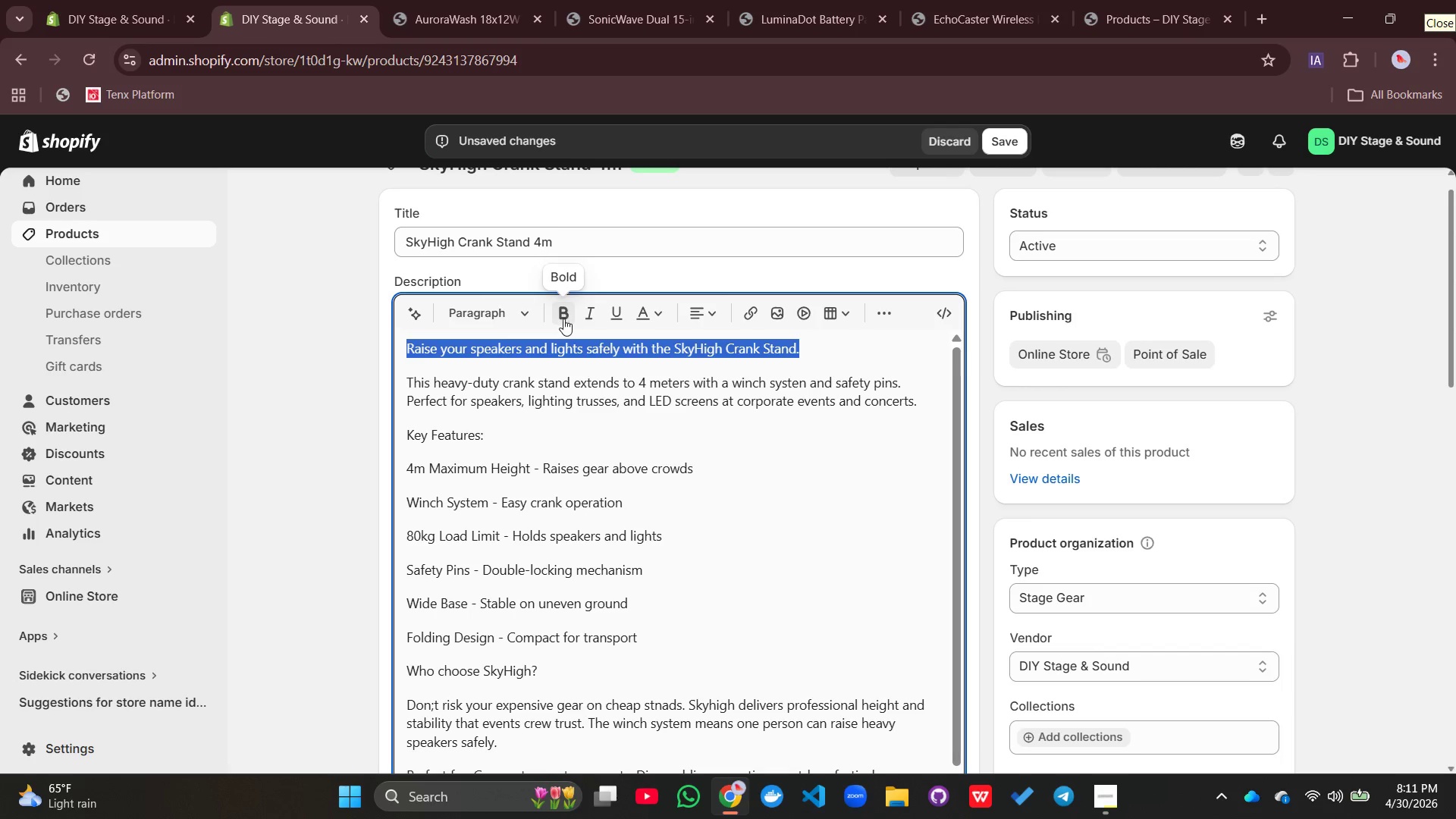 
left_click([563, 317])
 